 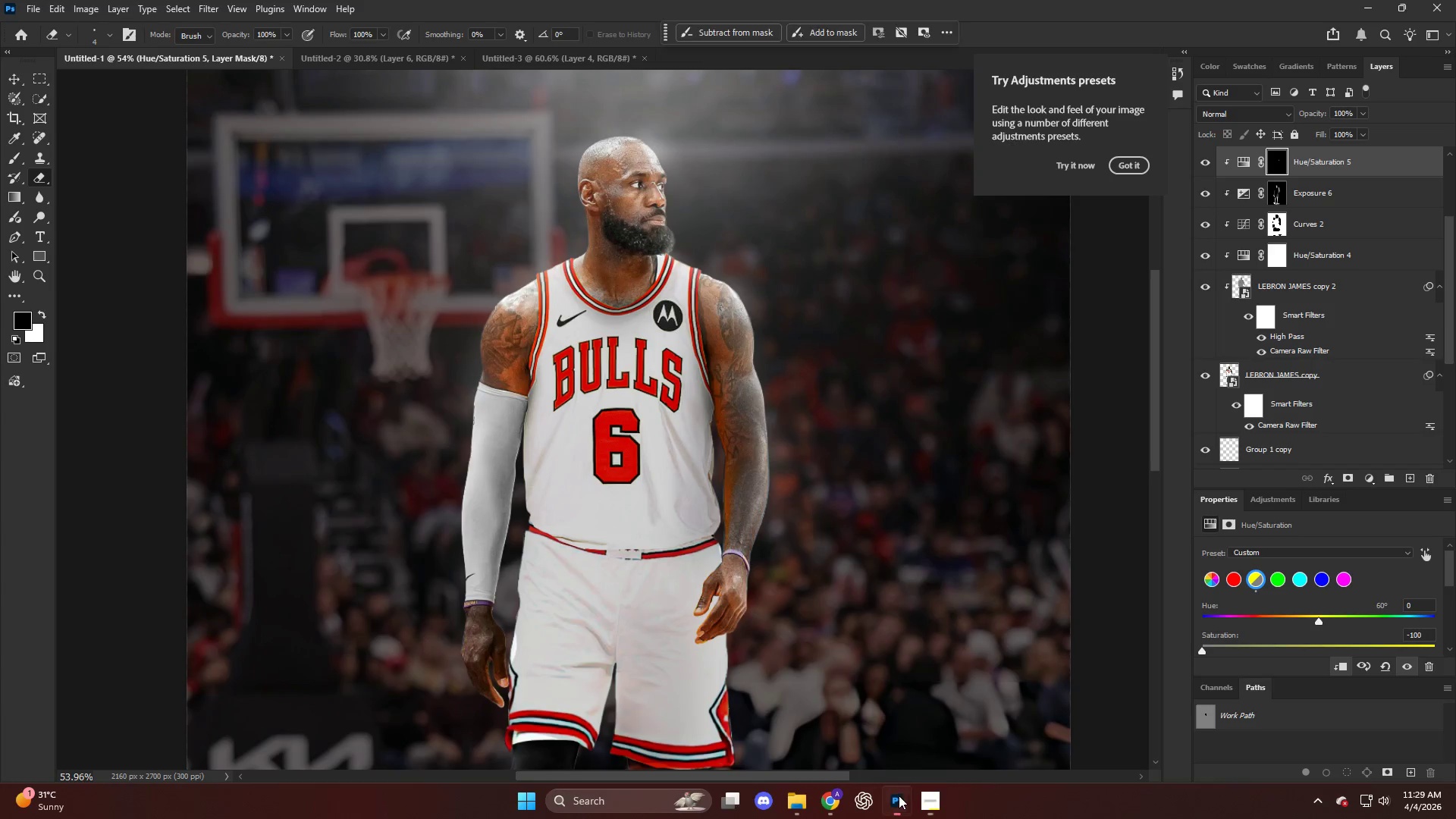 
scroll: coordinate [577, 368], scroll_direction: down, amount: 13.0
 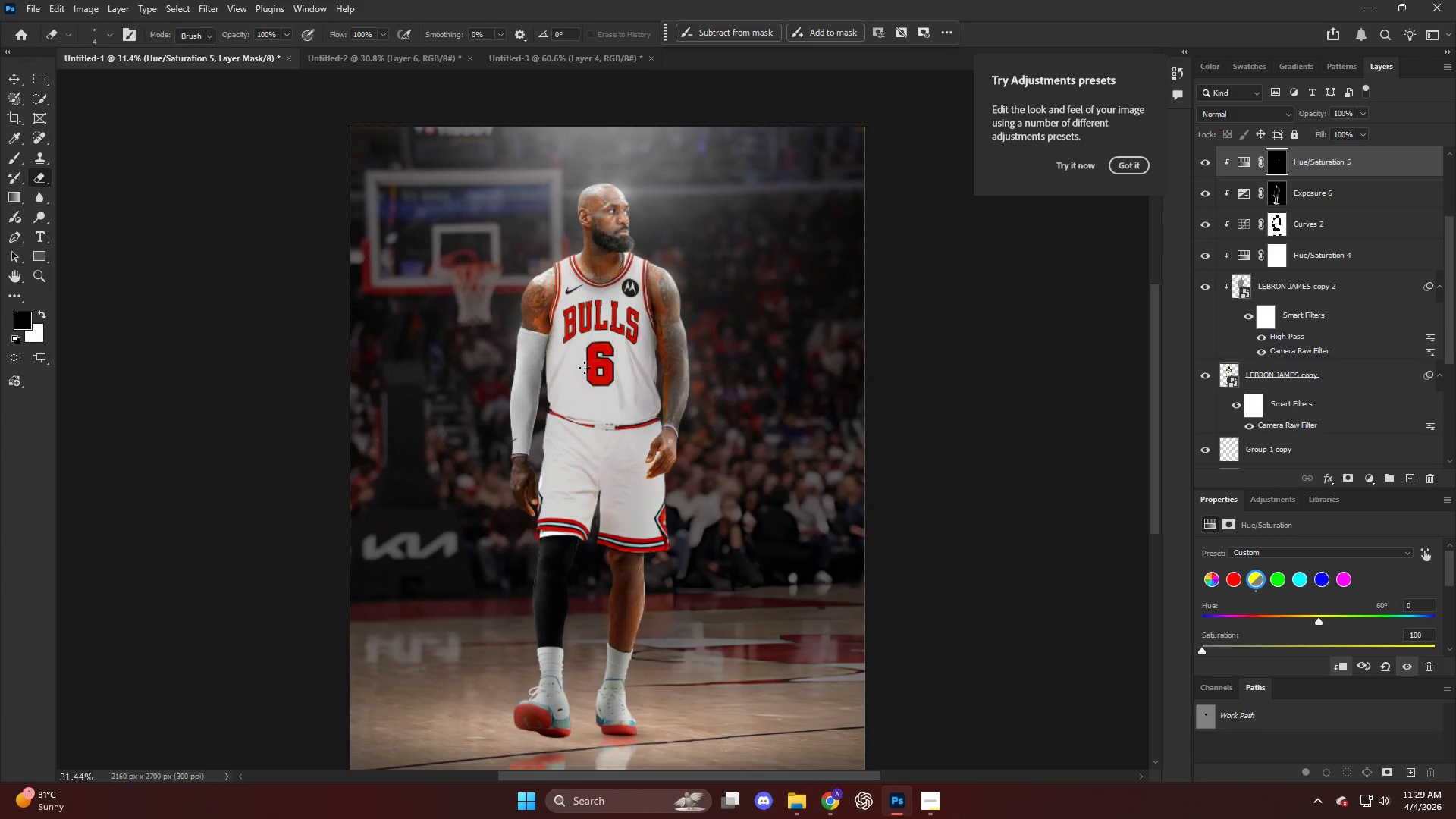 
key(Alt+AltLeft)
 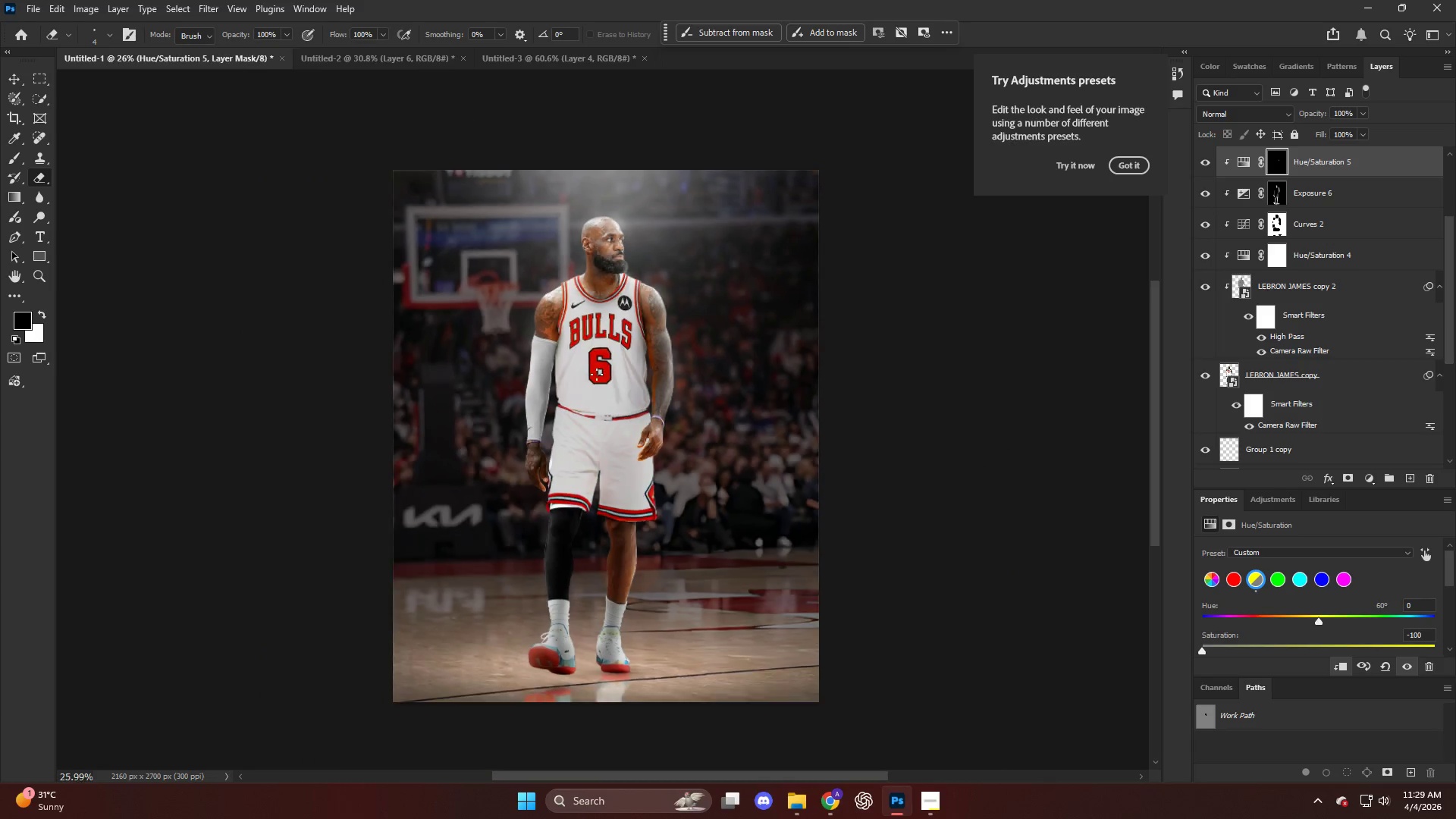 
scroll: coordinate [597, 375], scroll_direction: down, amount: 3.0
 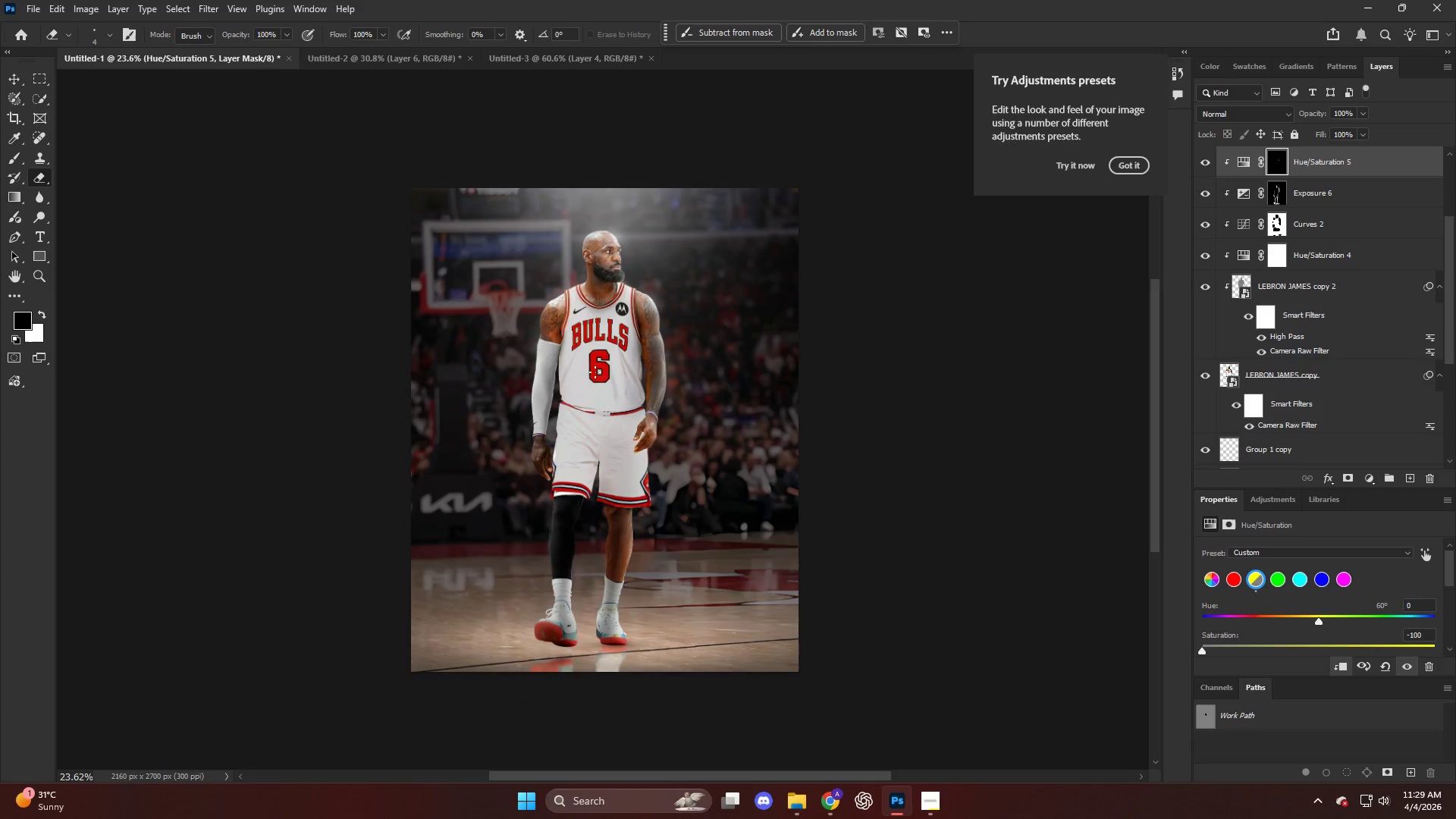 
hold_key(key=AltLeft, duration=0.47)
 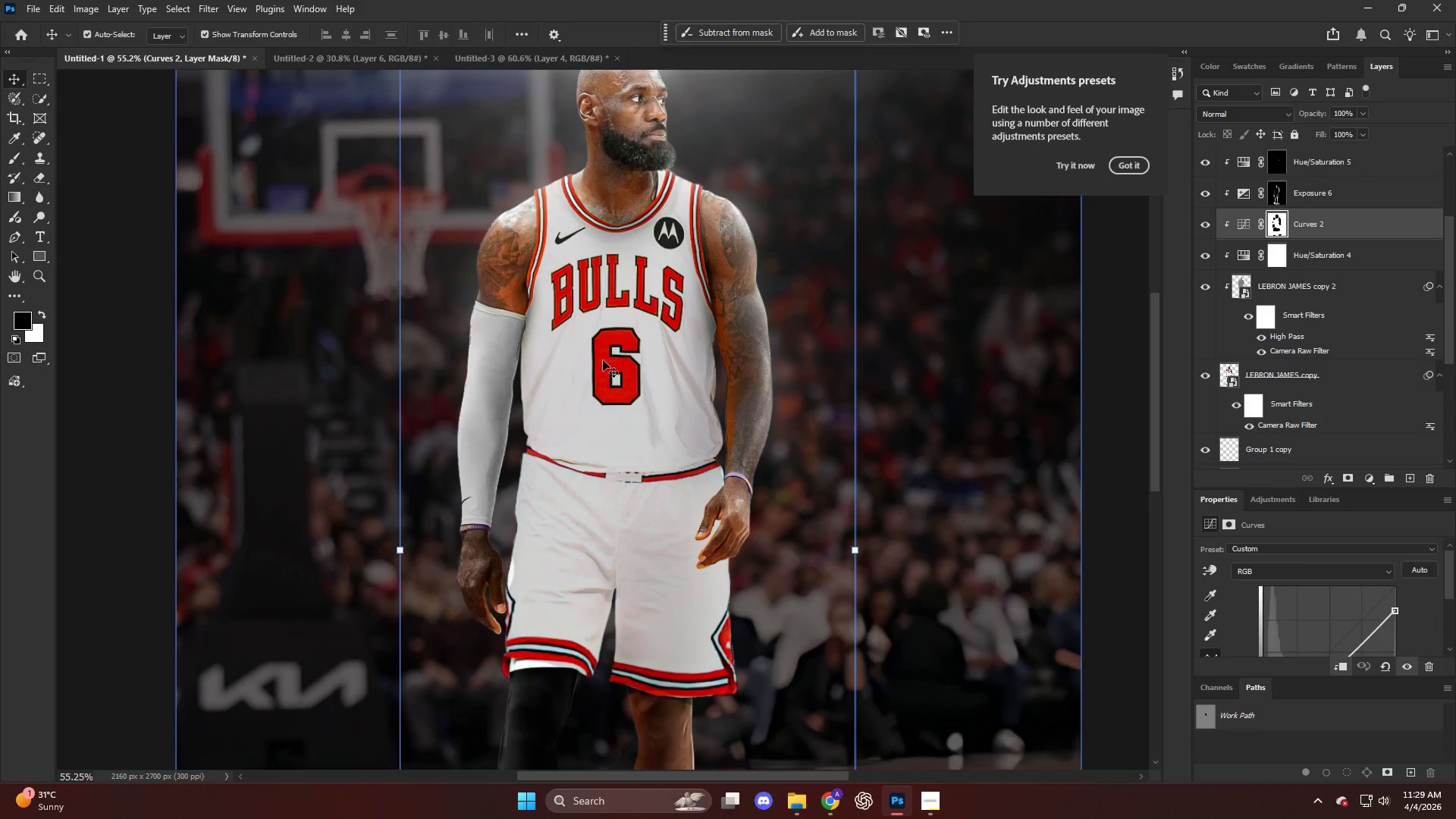 
key(V)
 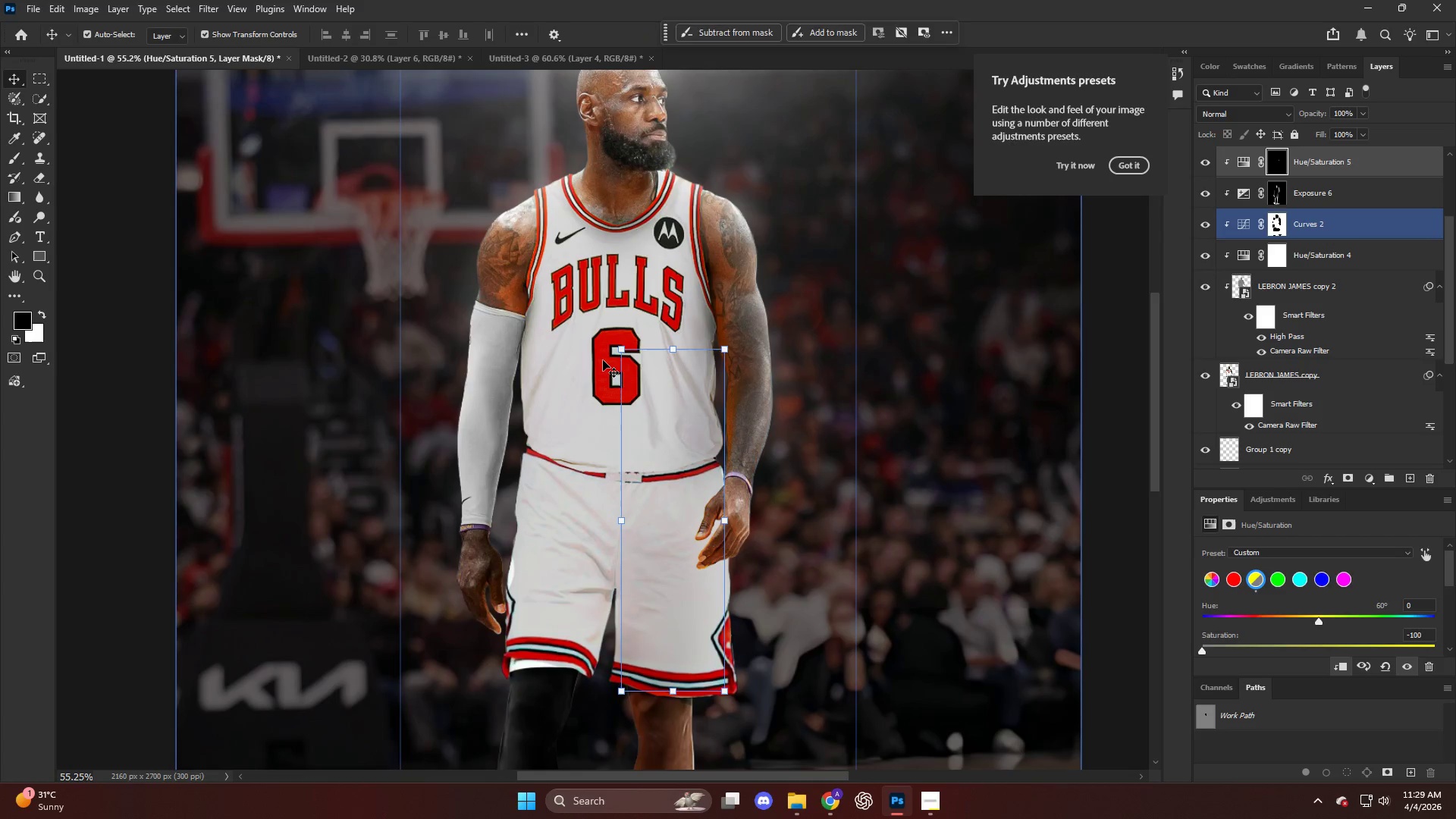 
left_click([603, 360])
 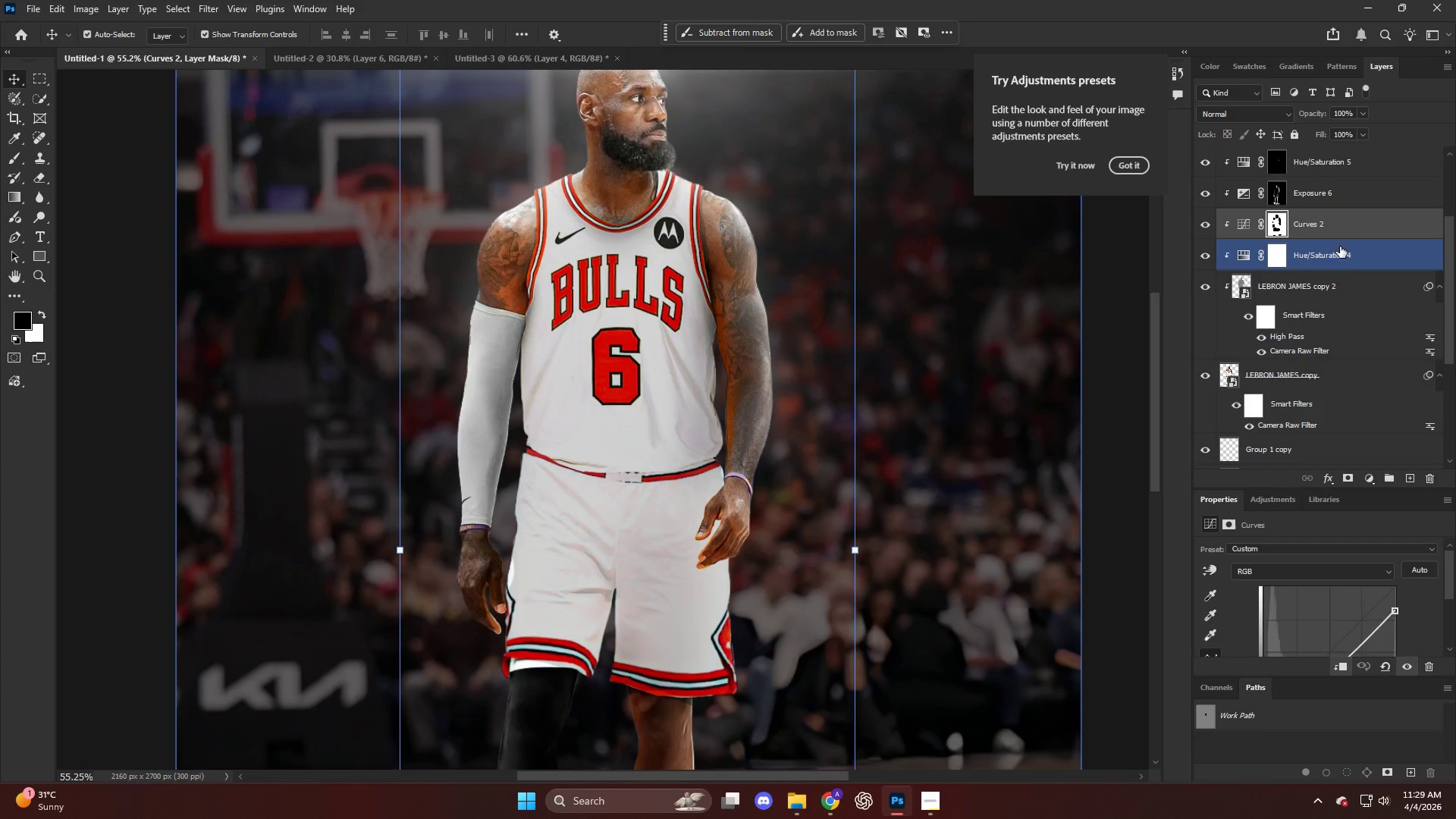 
scroll: coordinate [587, 366], scroll_direction: up, amount: 9.0
 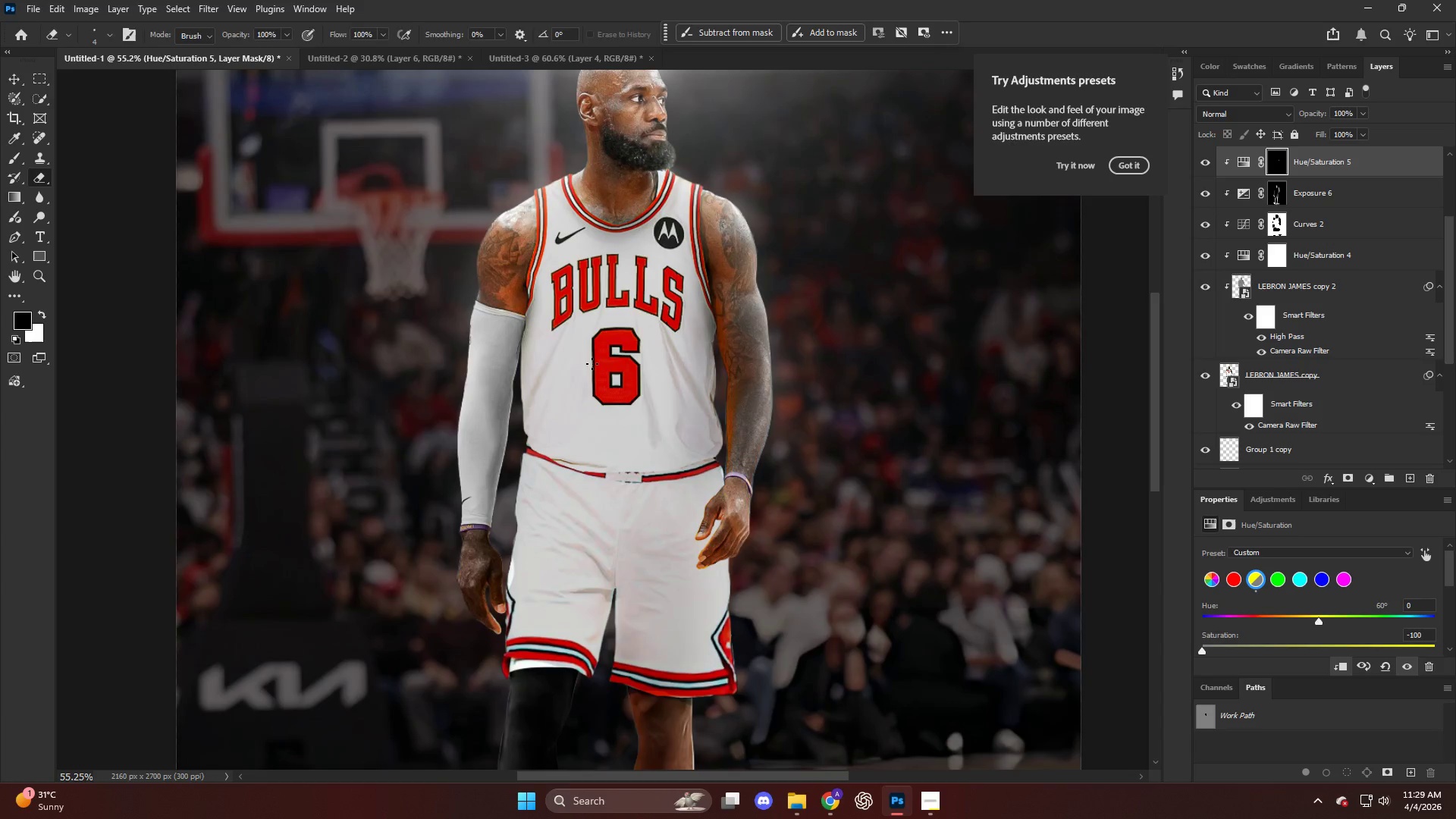 
left_click([1356, 147])
 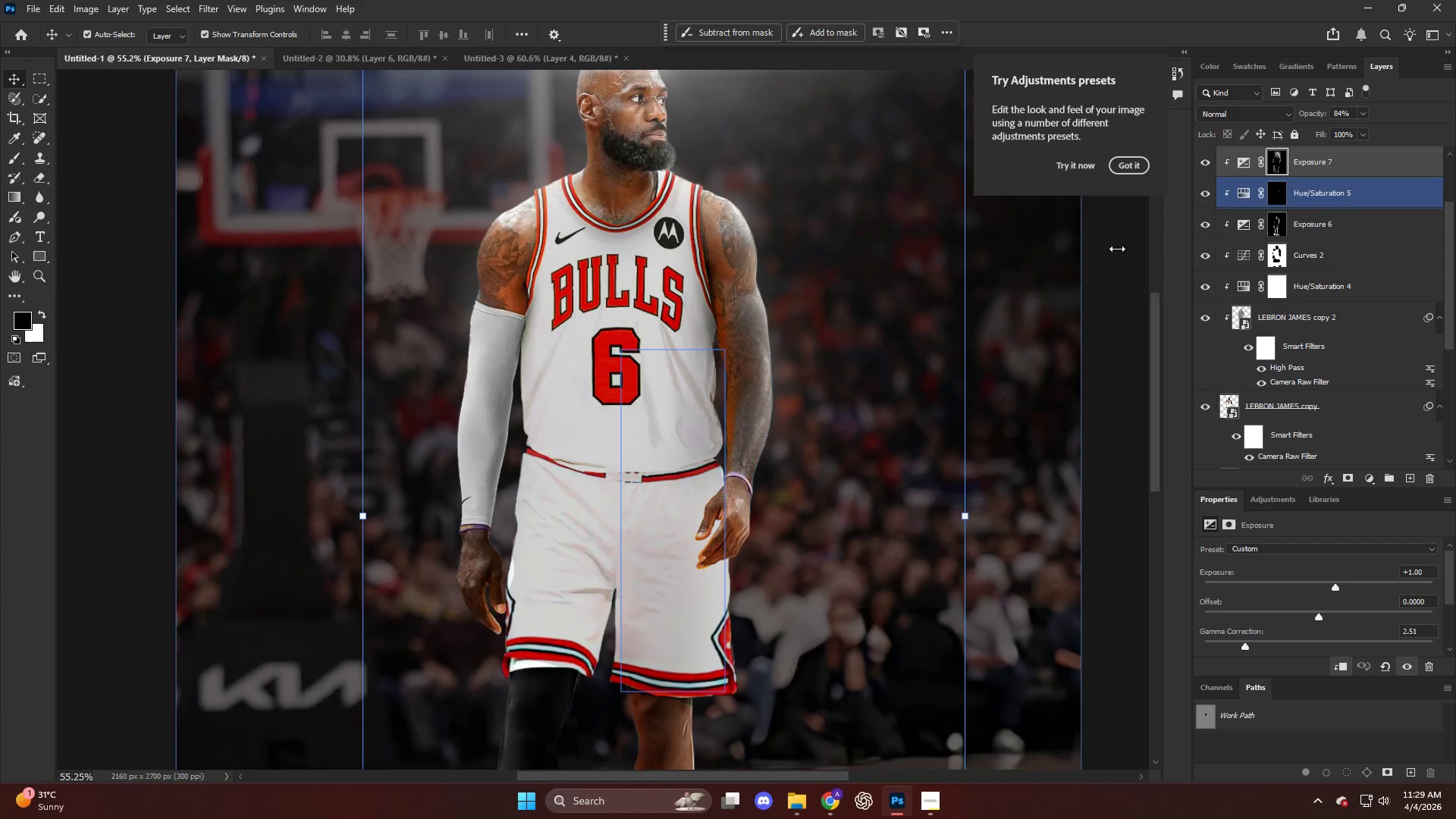 
scroll: coordinate [1345, 256], scroll_direction: up, amount: 14.0
 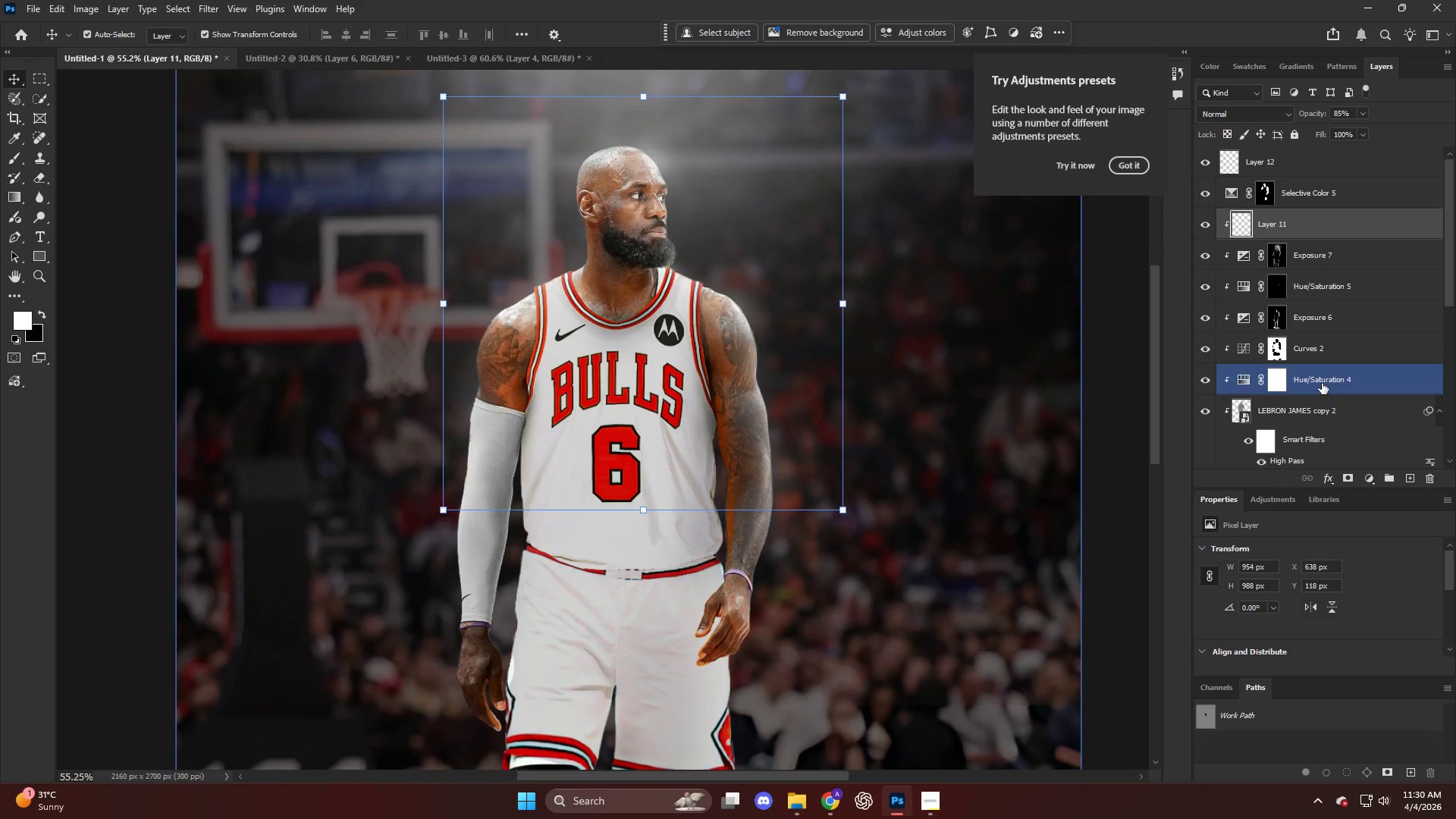 
wait(51.91)
 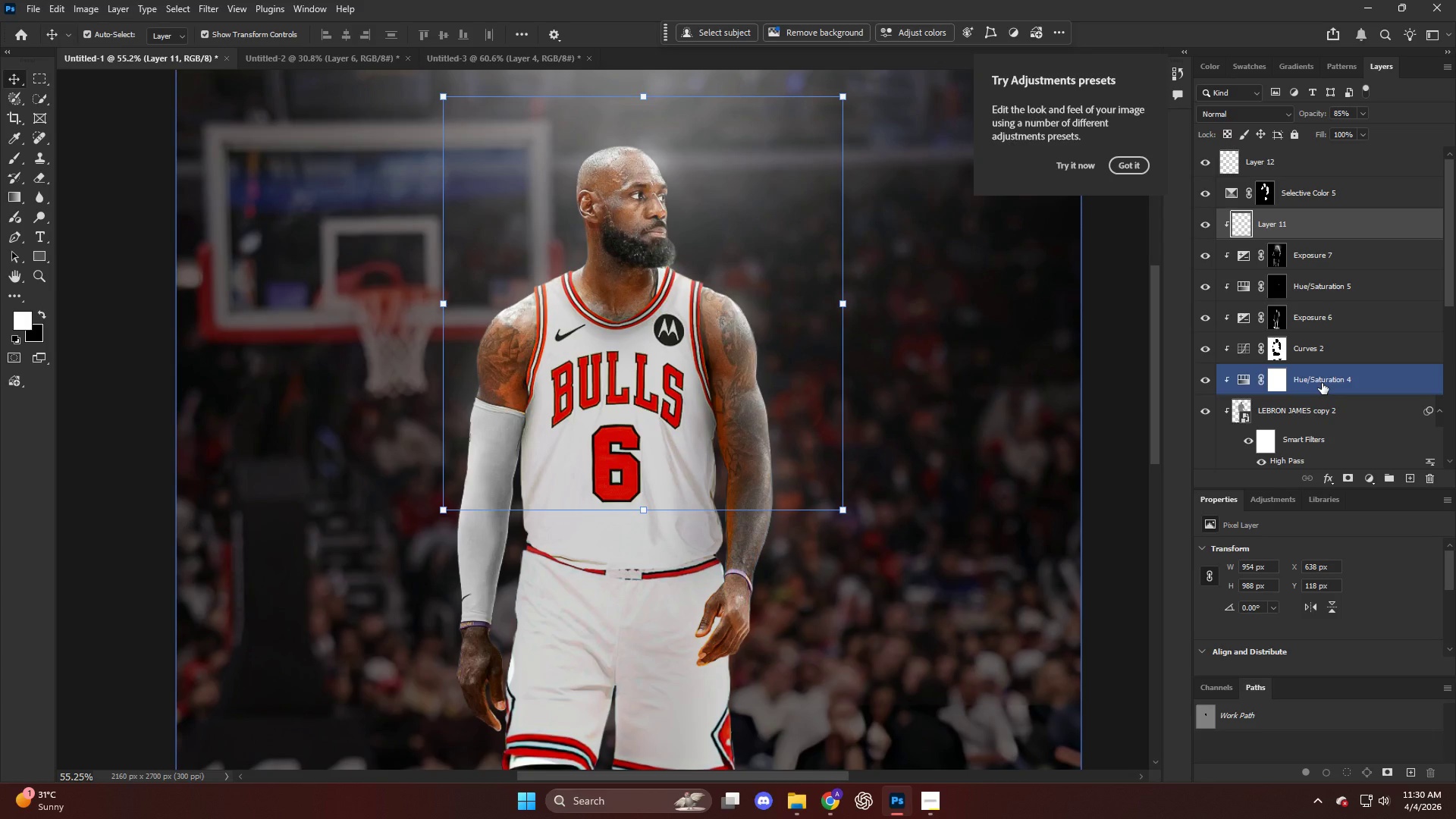 
left_click([1324, 252])
 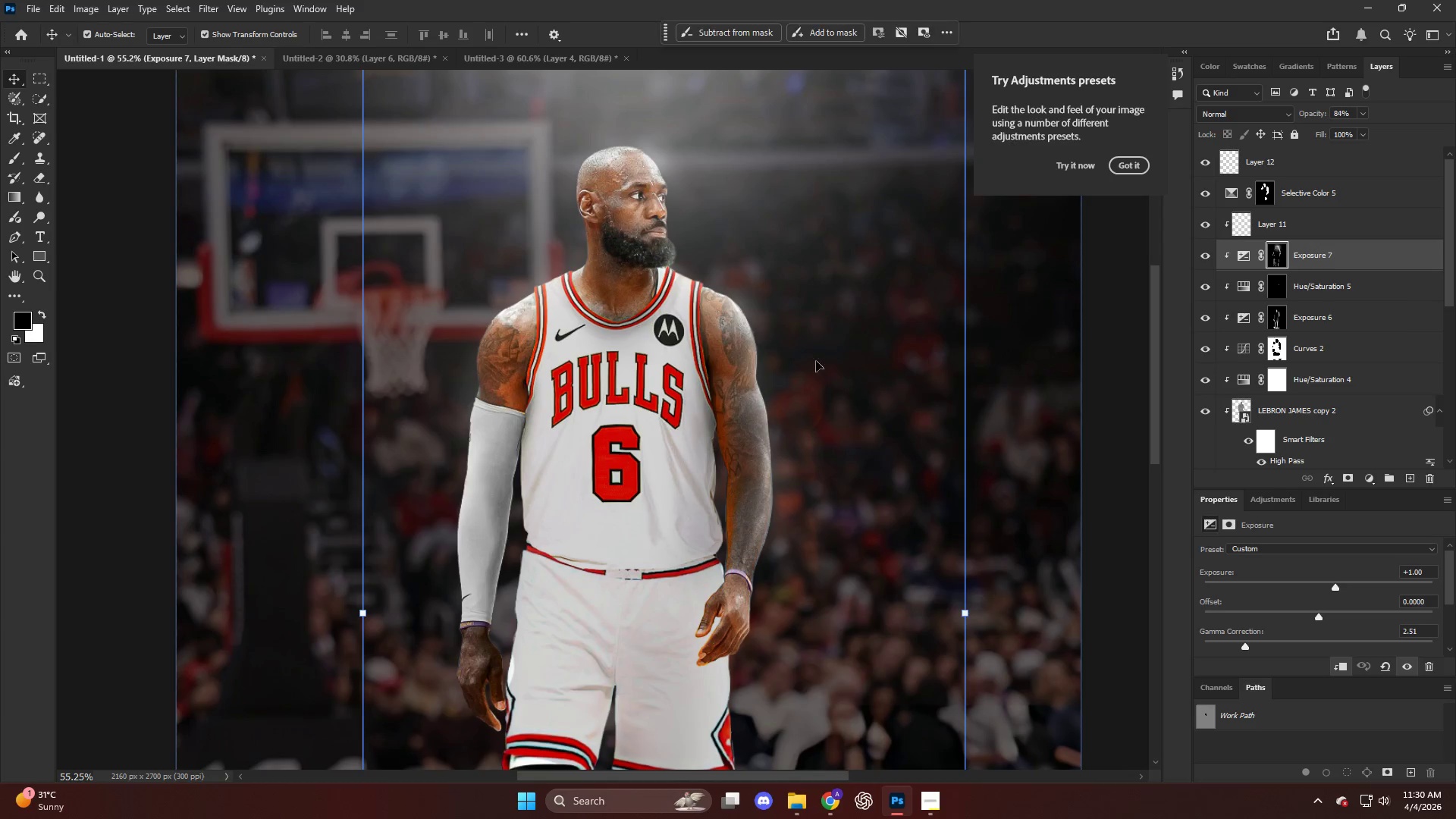 
hold_key(key=AltLeft, duration=0.56)
scroll: coordinate [798, 370], scroll_direction: down, amount: 19.0
 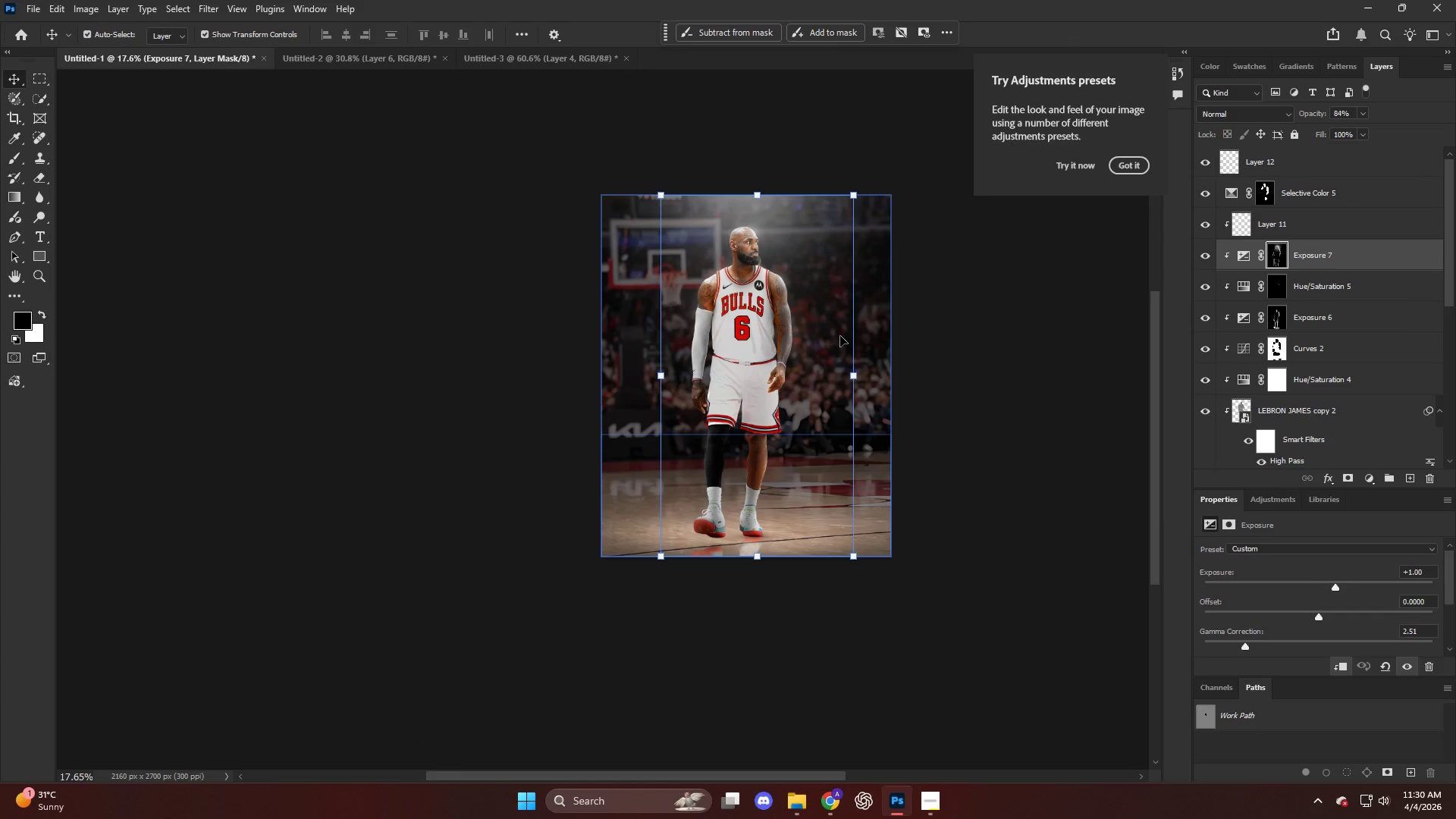 
hold_key(key=AltLeft, duration=0.53)
 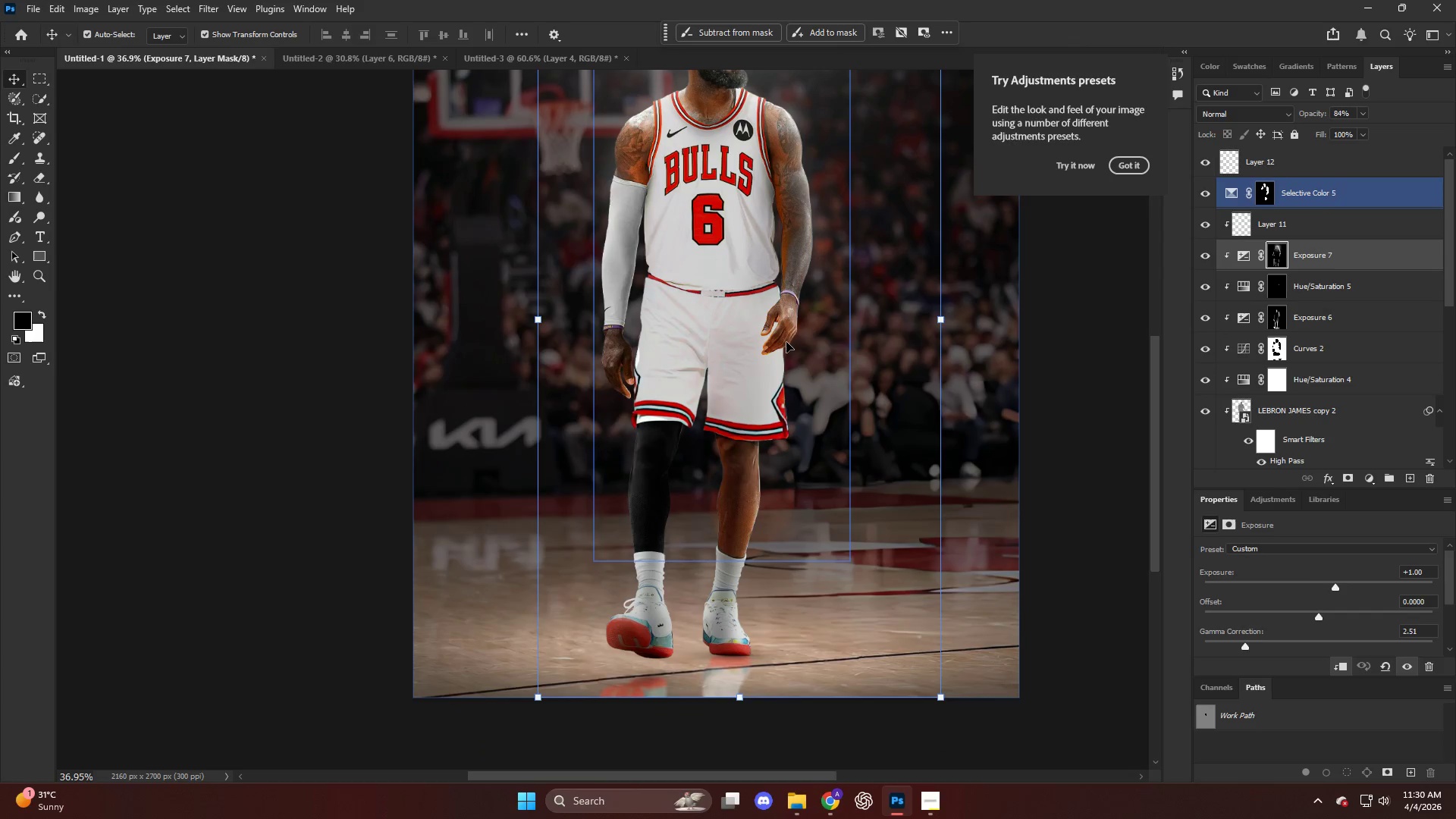 
key(Alt+AltLeft)
 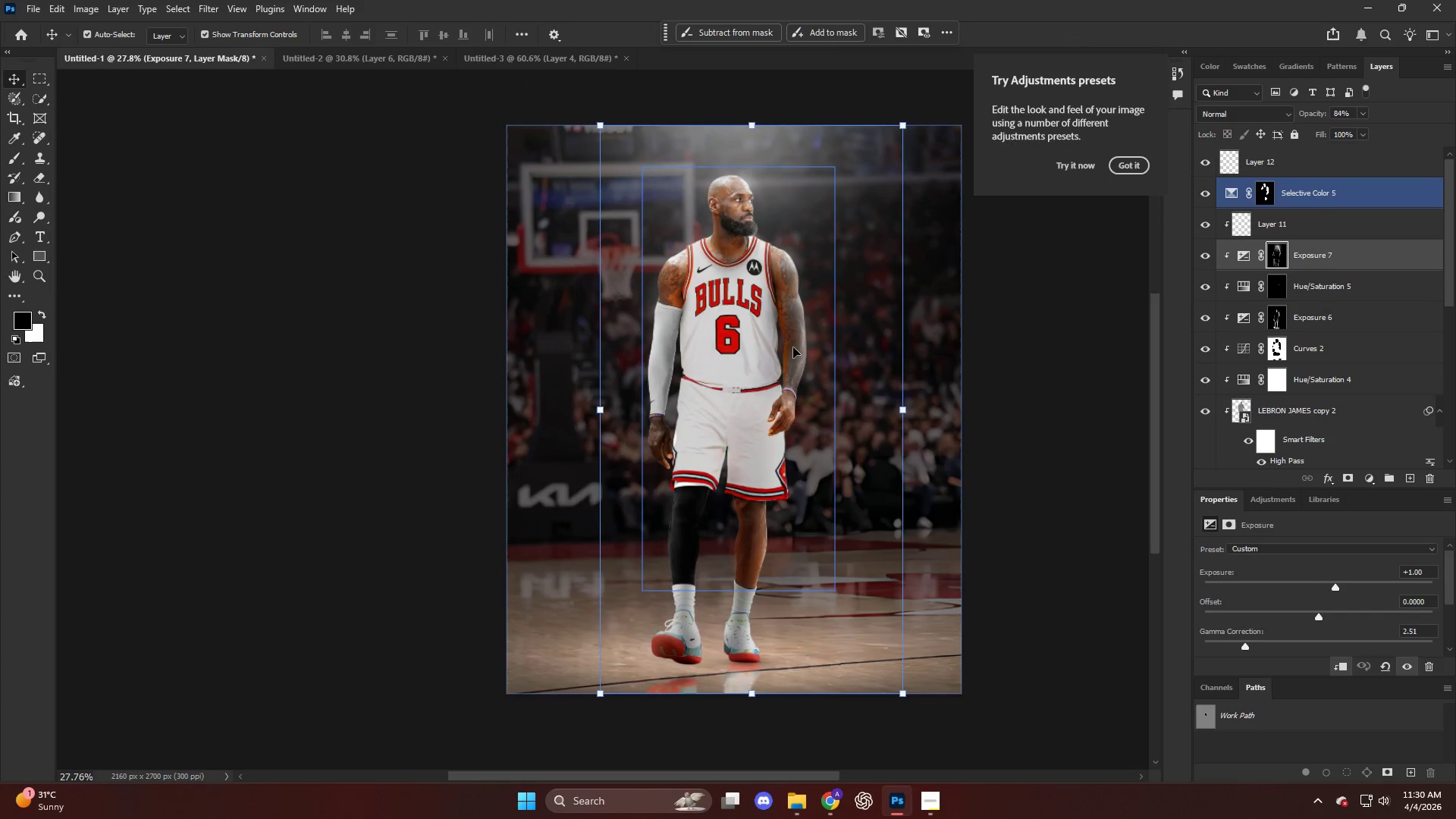 
hold_key(key=AltLeft, duration=0.33)
hold_key(key=AltLeft, duration=0.33)
scroll: coordinate [713, 267], scroll_direction: up, amount: 24.0
 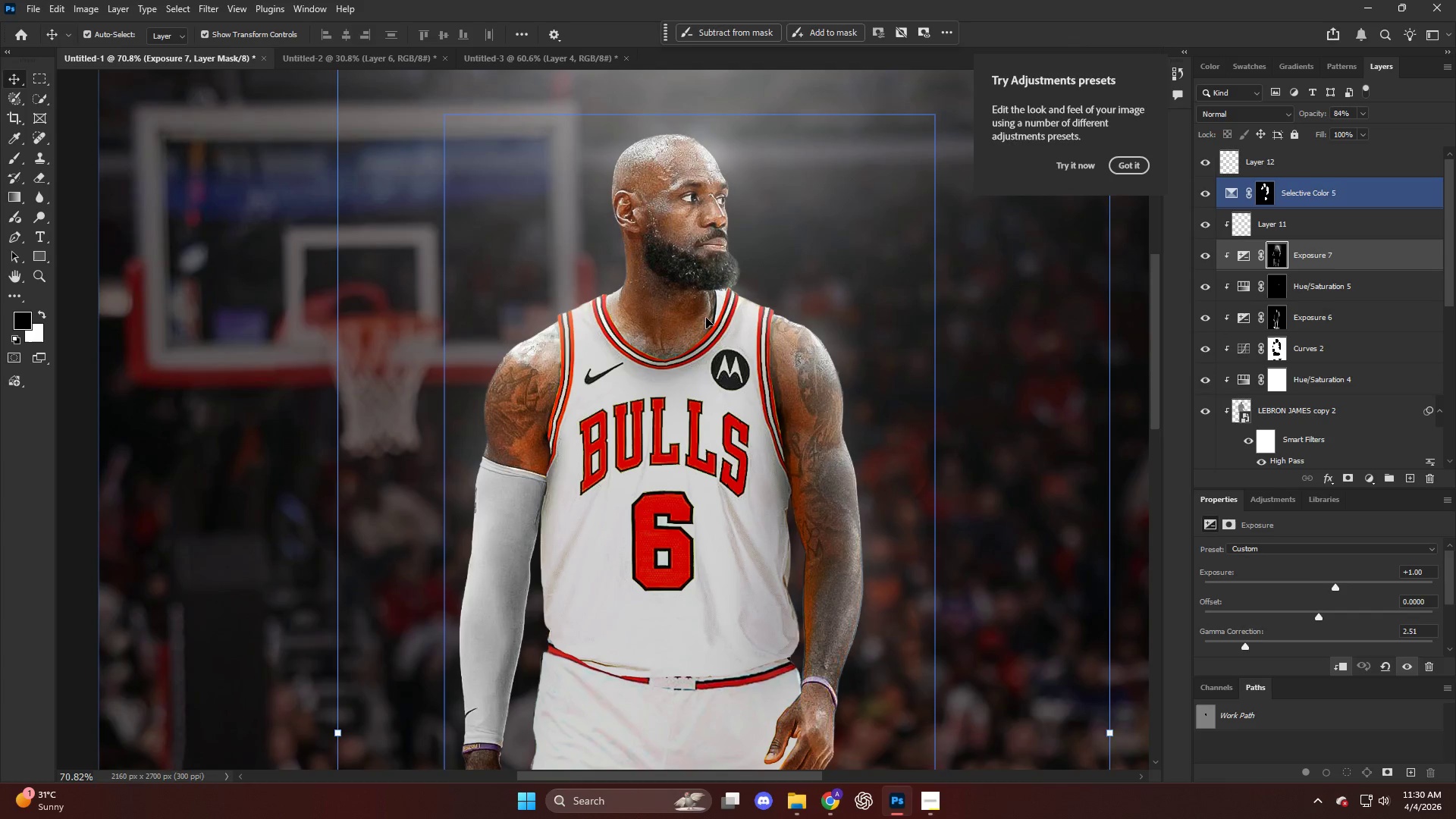 
key(V)
 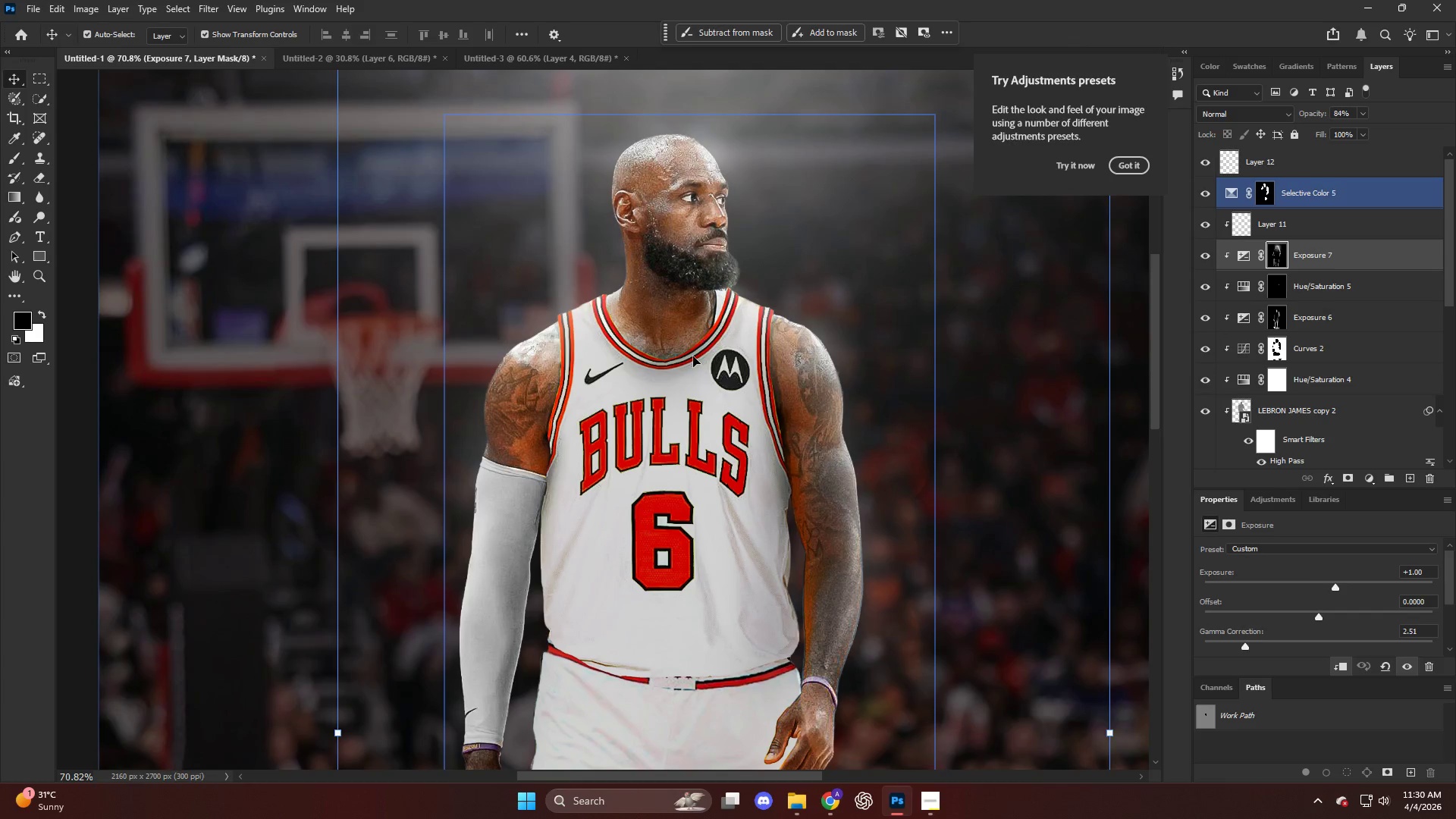 
left_click([693, 356])
 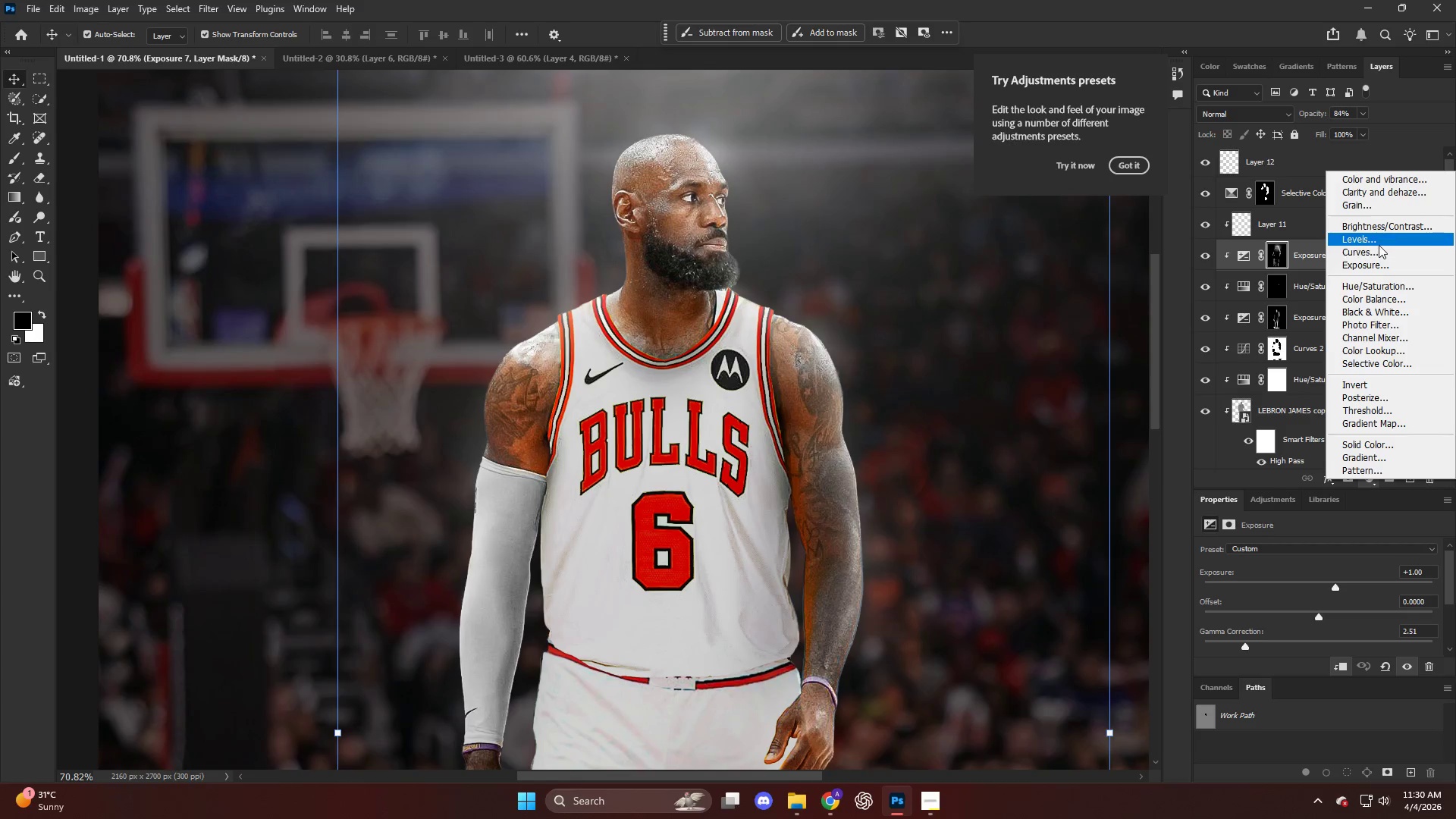 
left_click([1377, 255])
 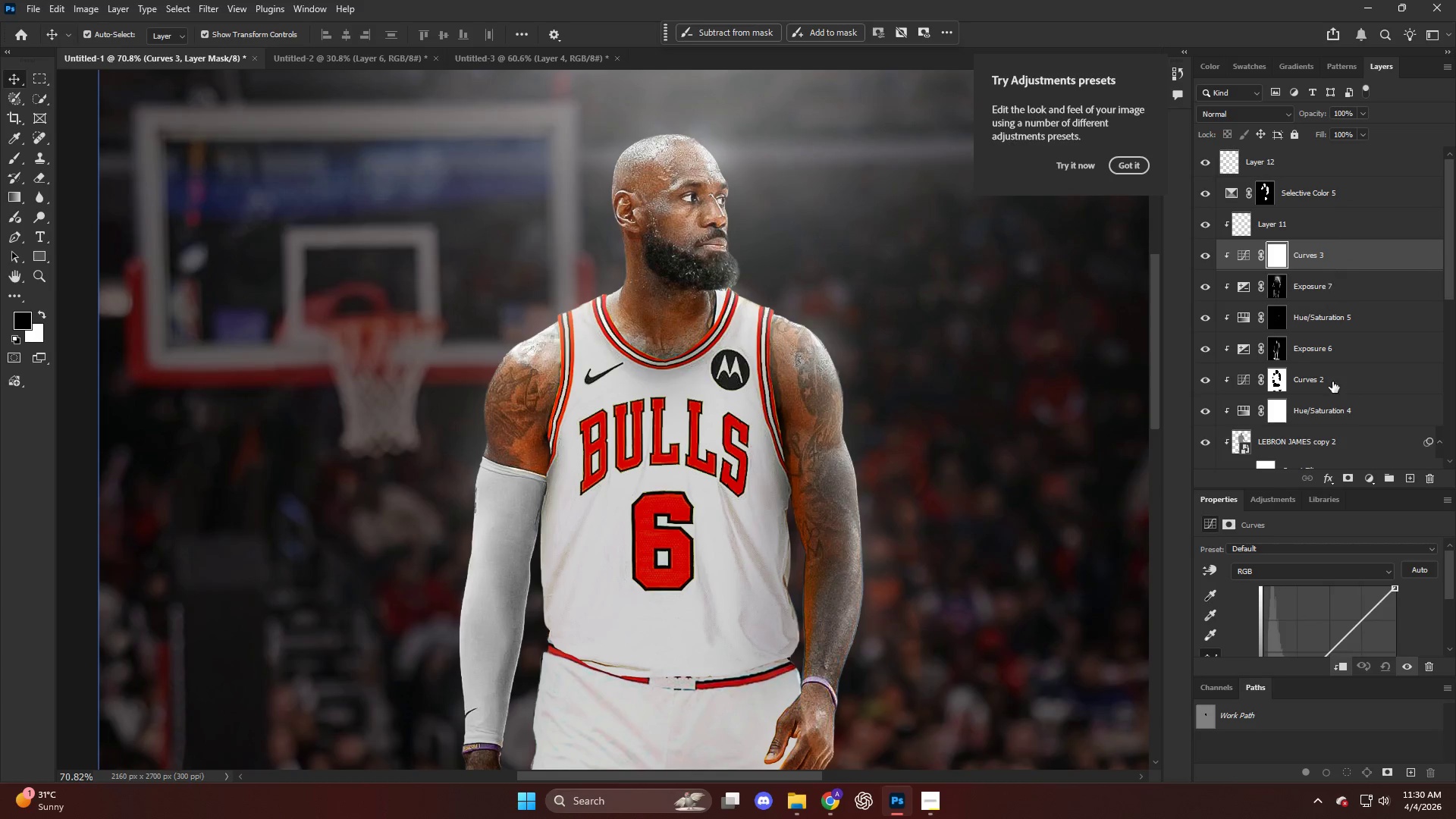 
scroll: coordinate [1320, 624], scroll_direction: down, amount: 12.0
 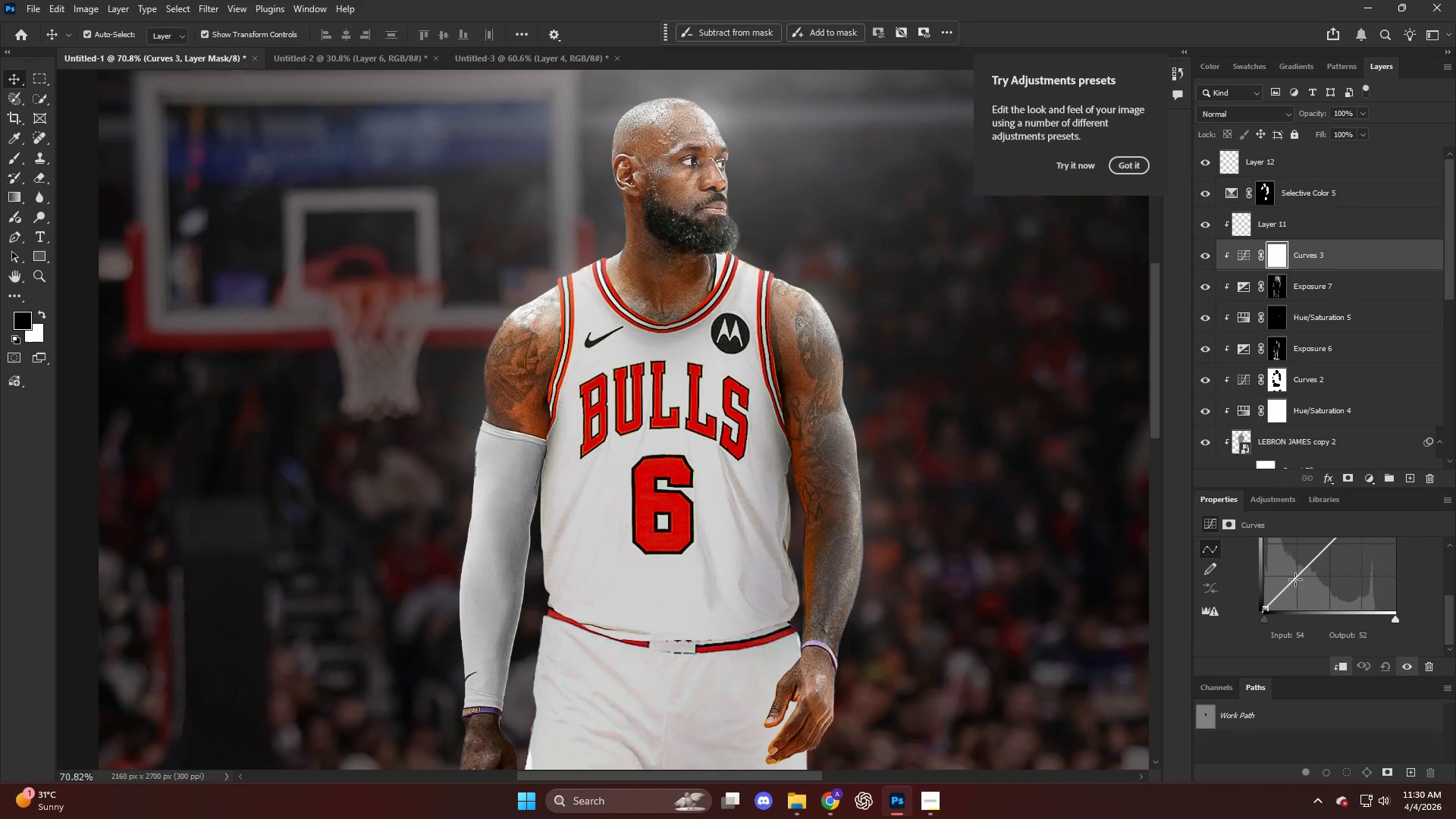 
left_click_drag(start_coordinate=[1298, 579], to_coordinate=[1296, 603])
 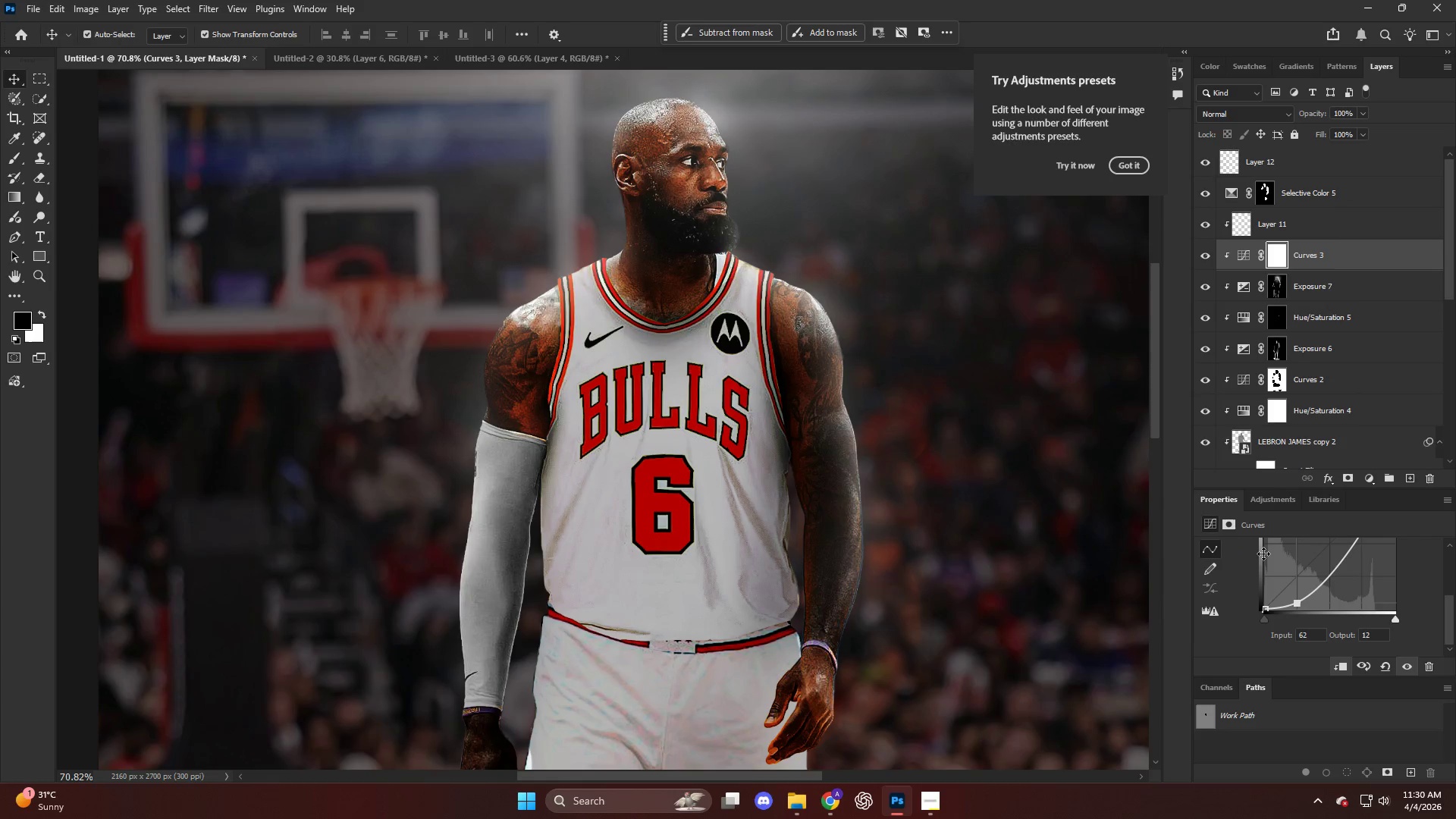 
key(Control+I)
 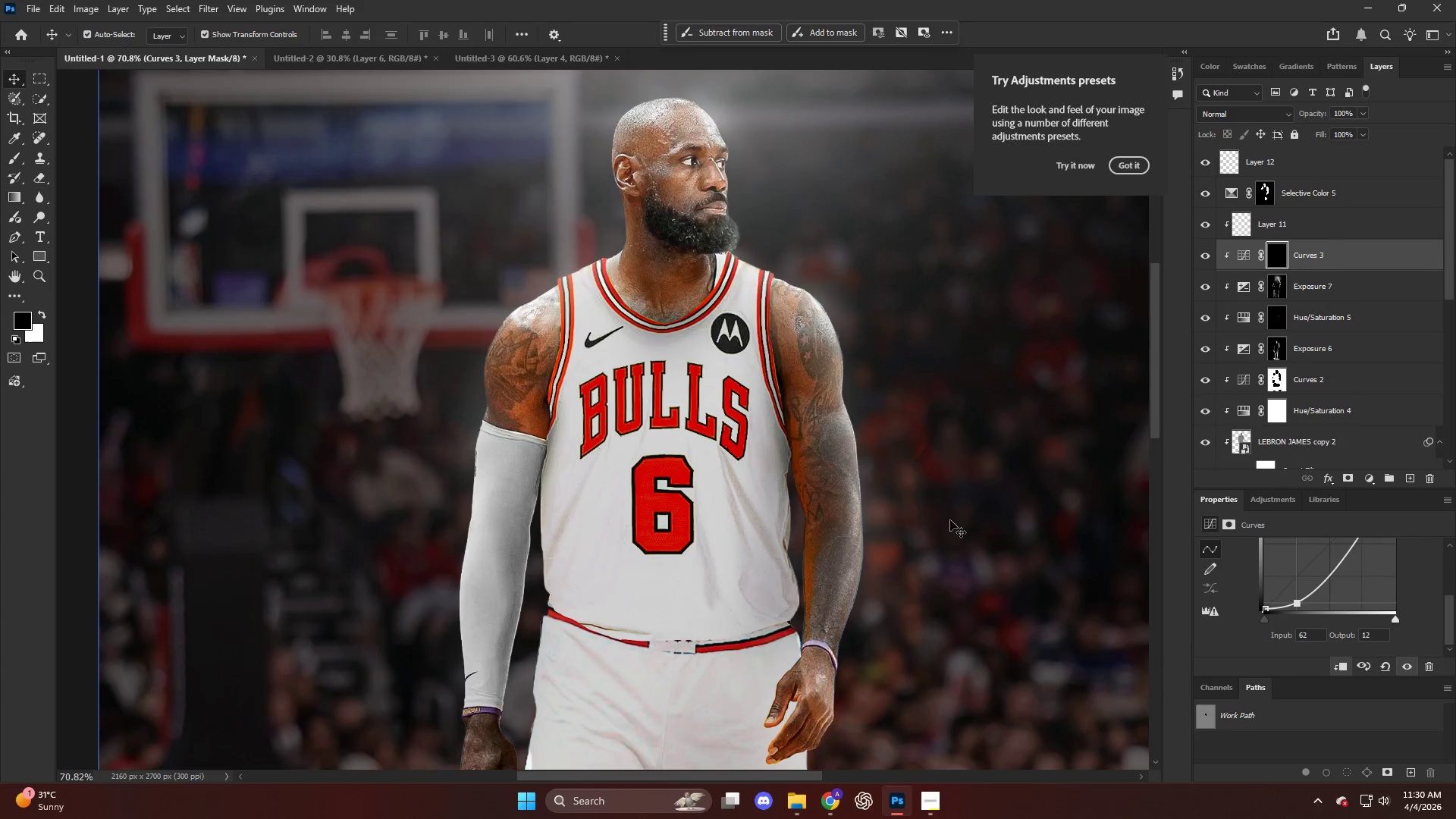 
hold_key(key=AltLeft, duration=0.31)
 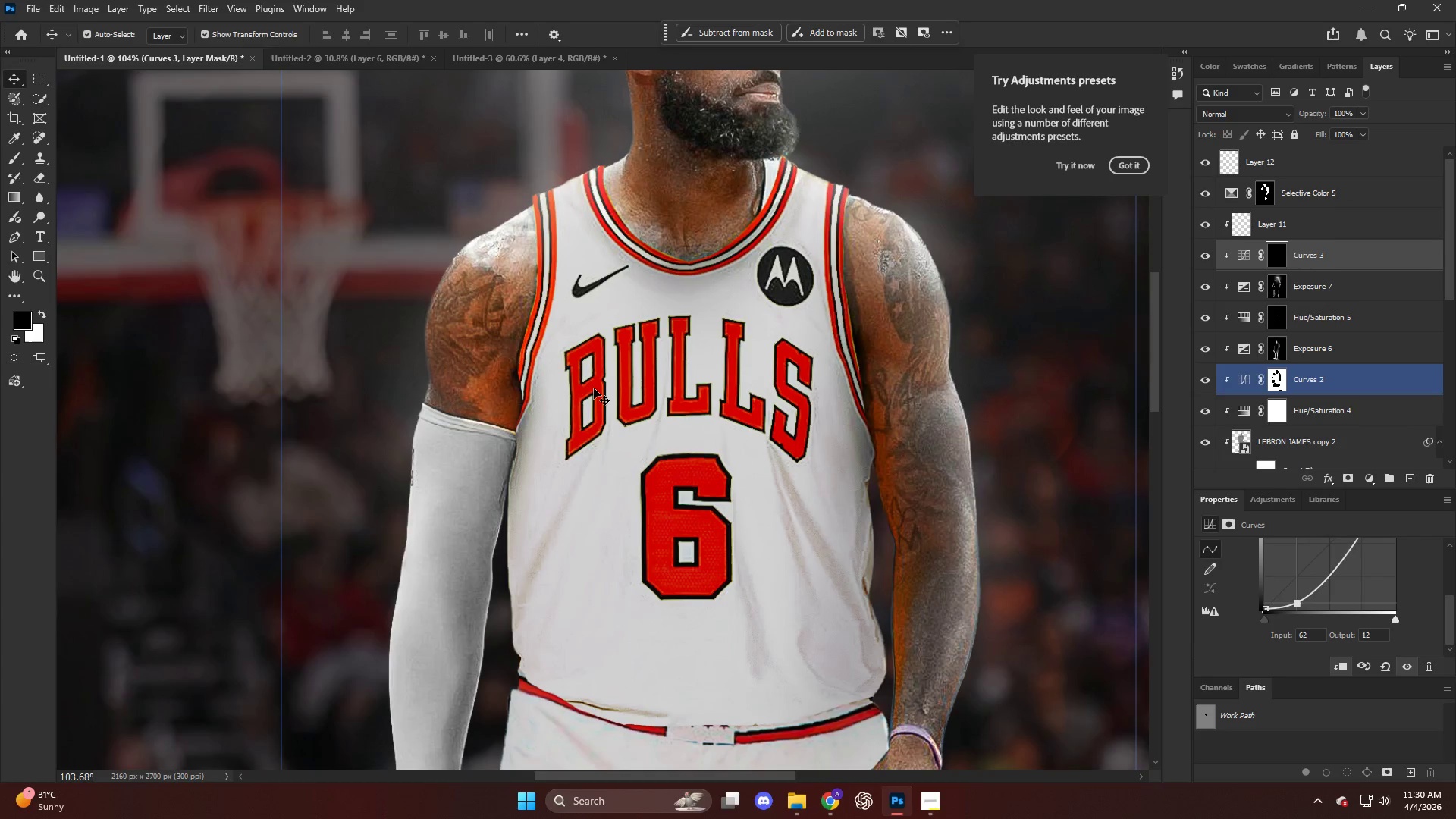 
key(B)
 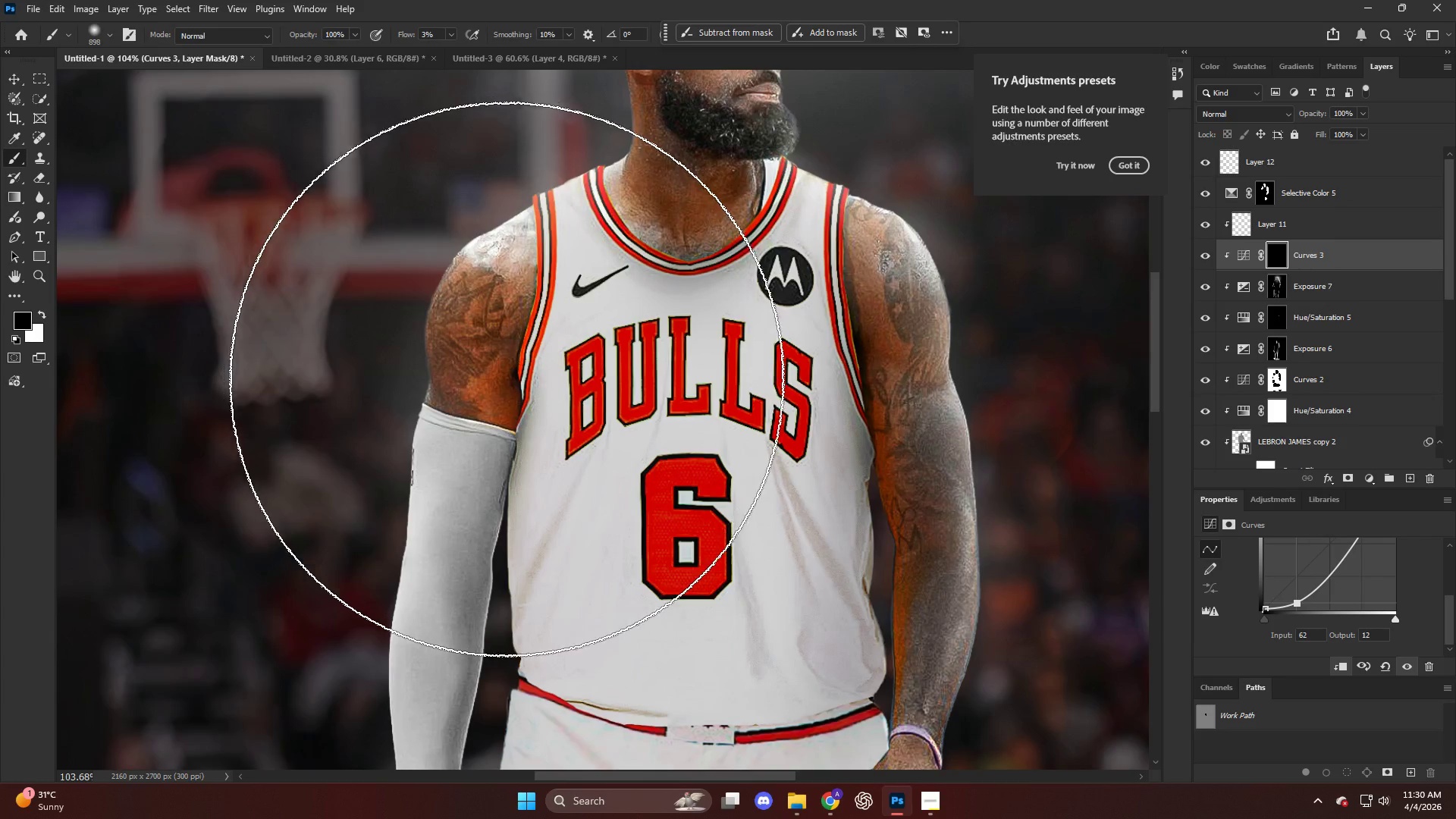 
scroll: coordinate [616, 400], scroll_direction: up, amount: 2.0
 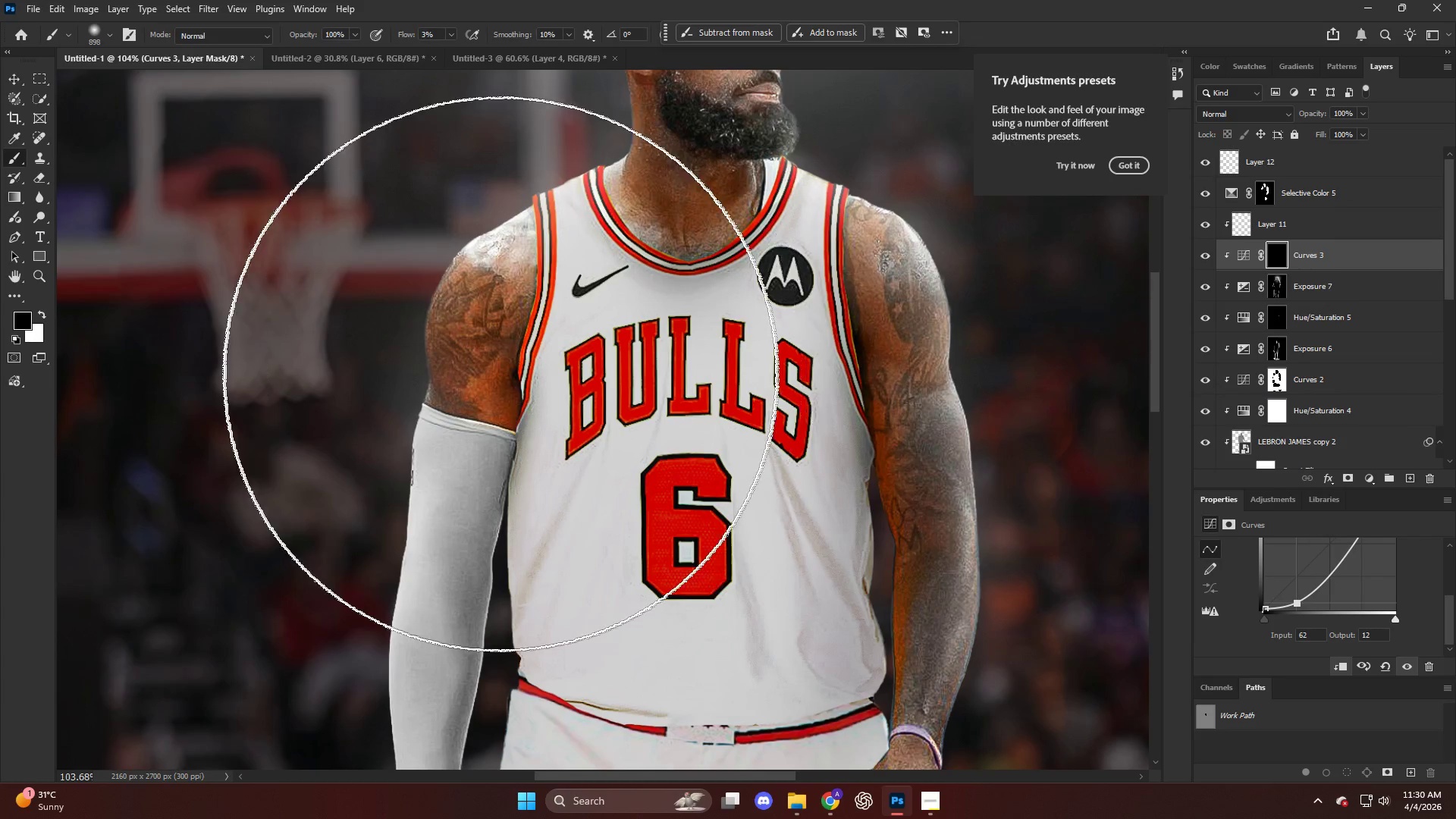 
hold_key(key=AltLeft, duration=0.36)
 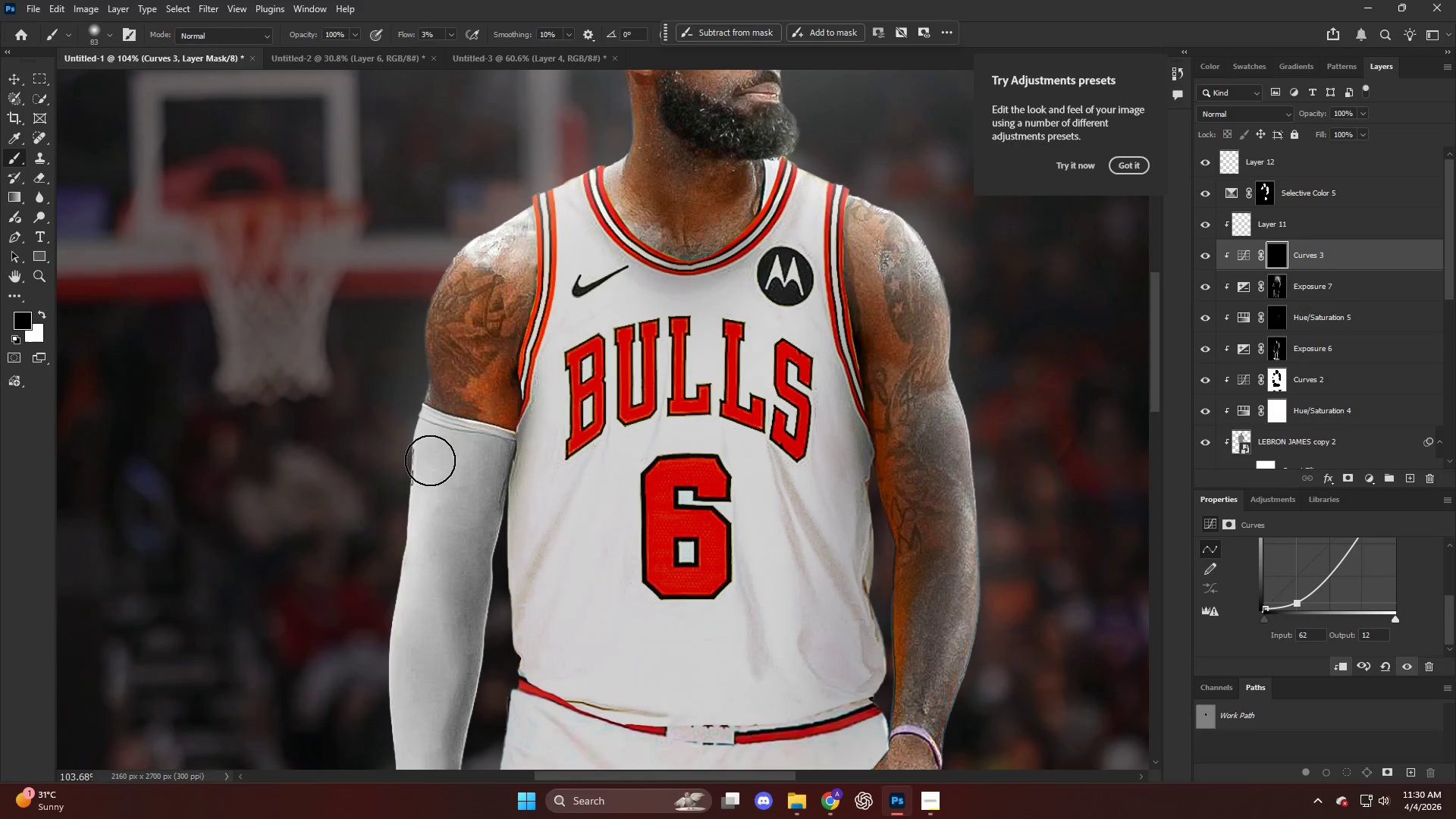 
key(Alt+AltLeft)
 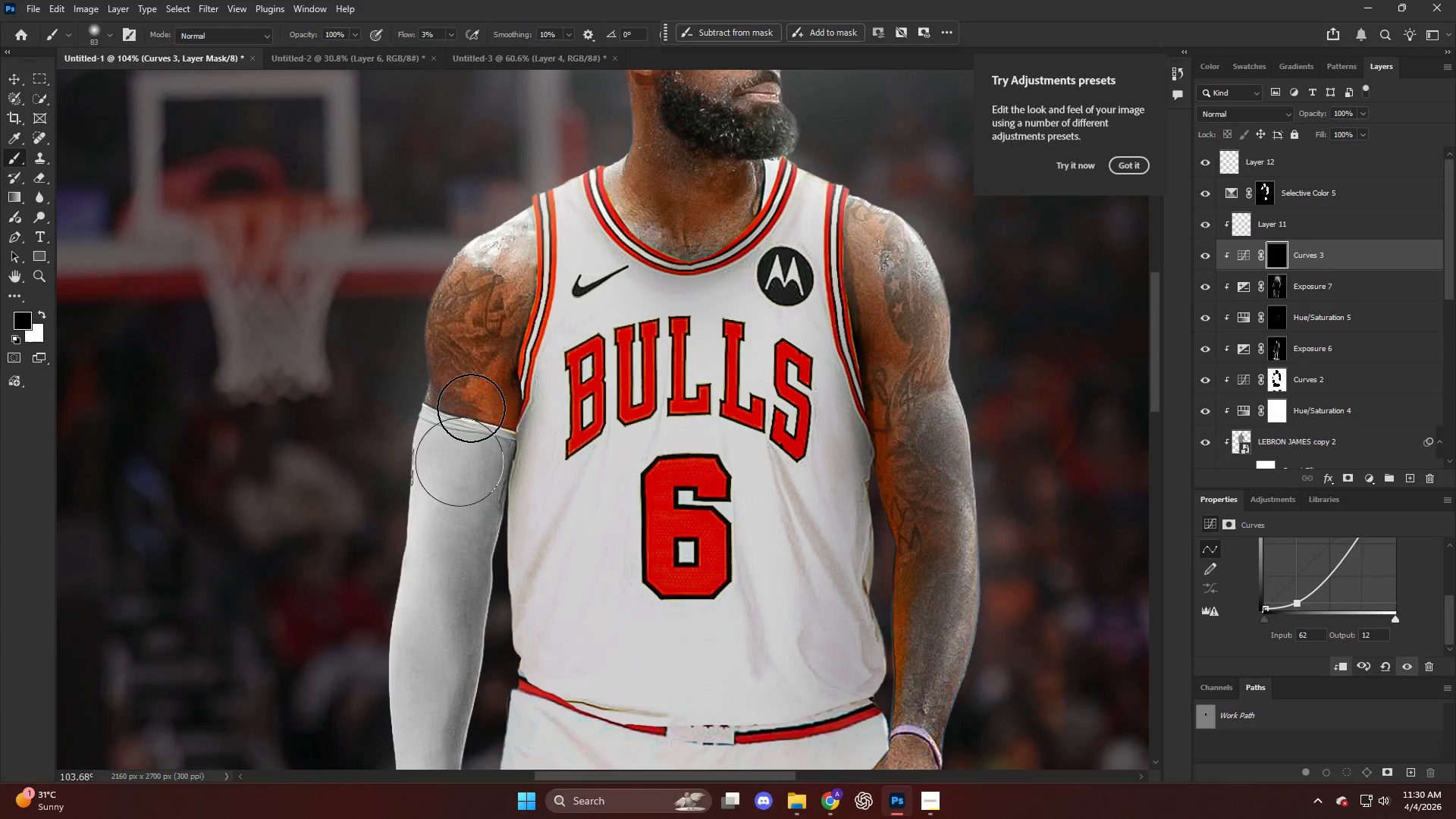 
left_click_drag(start_coordinate=[475, 448], to_coordinate=[465, 648])
 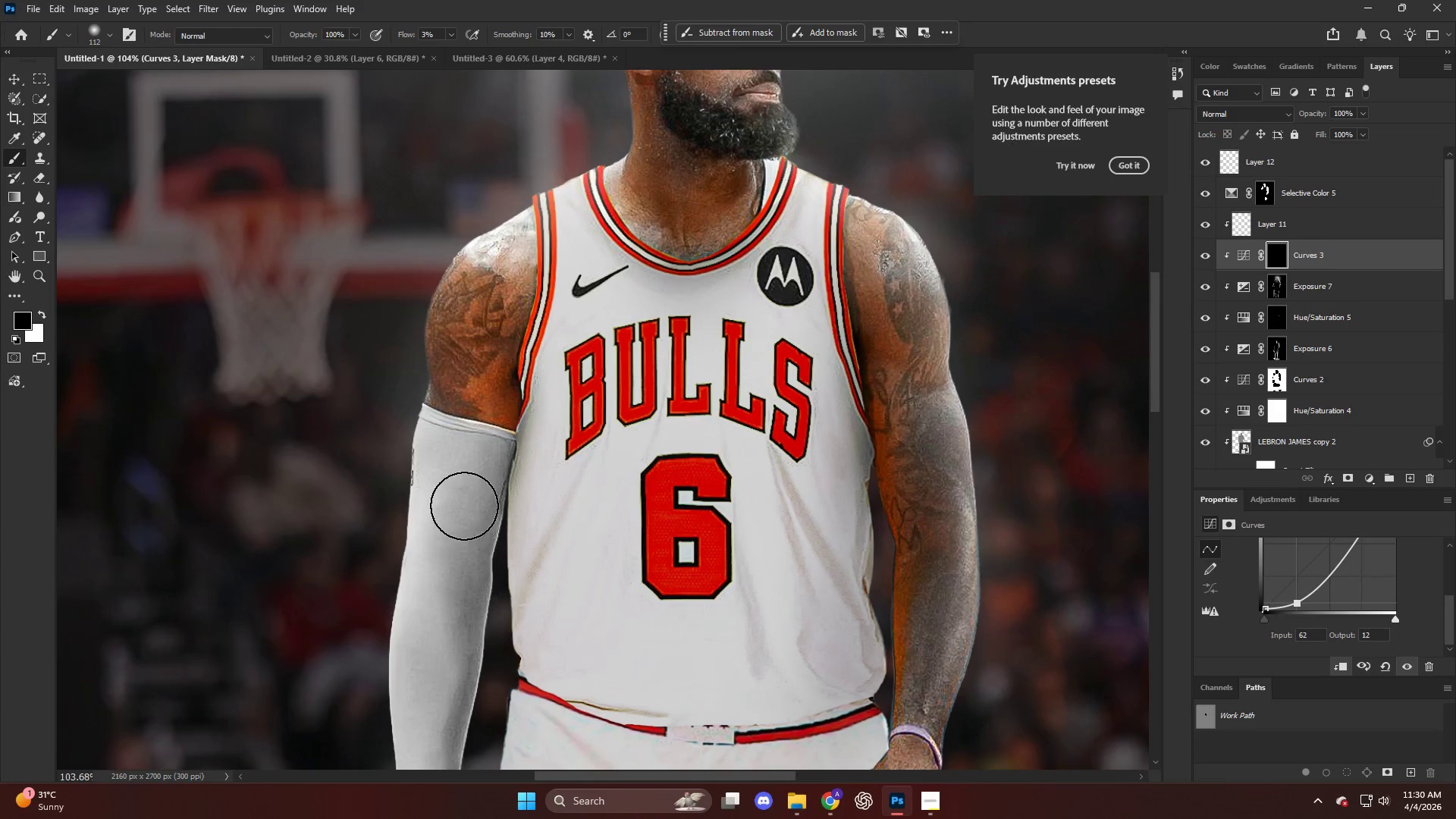 
key(X)
 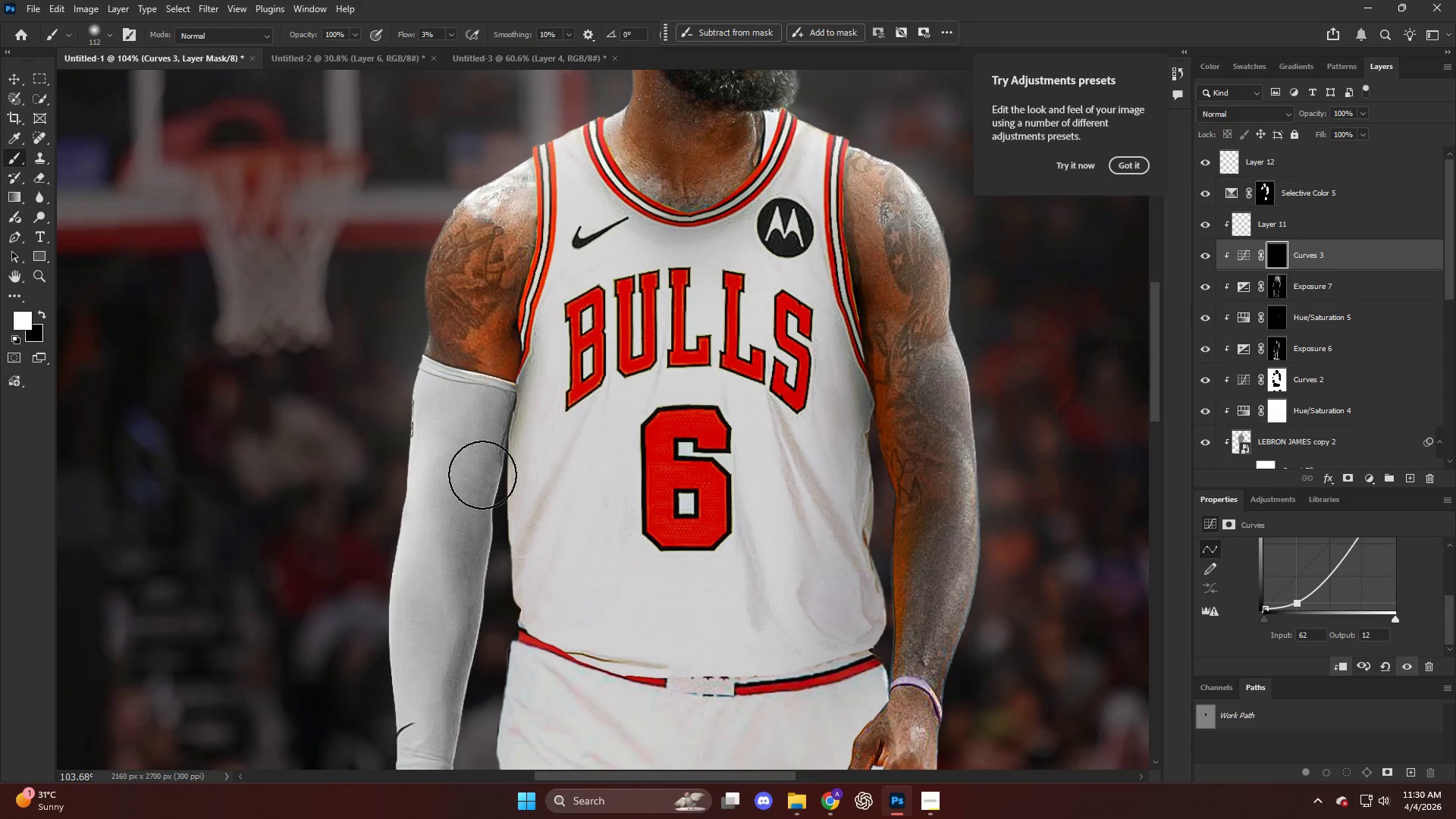 
left_click_drag(start_coordinate=[482, 457], to_coordinate=[479, 737])
 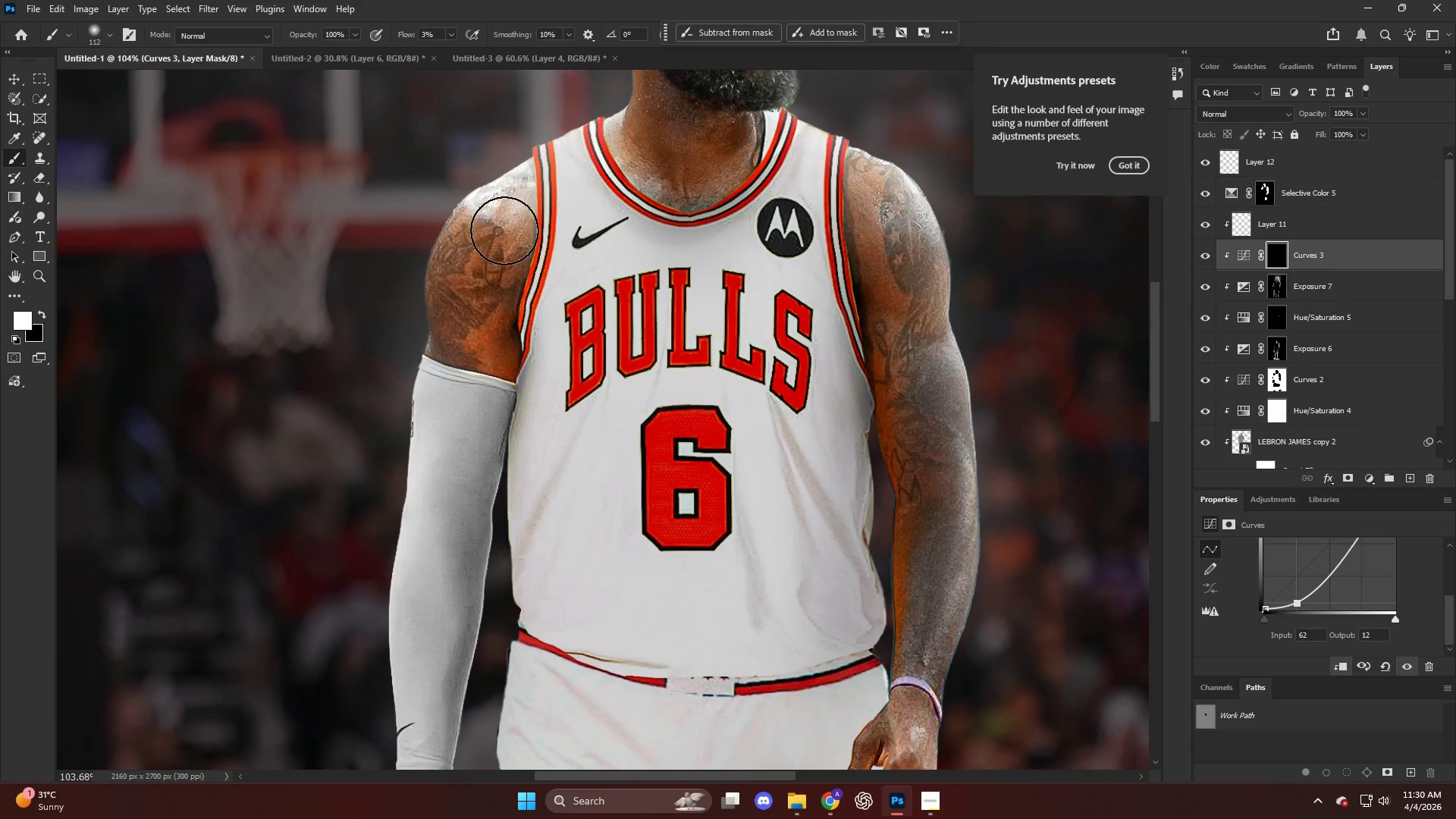 
scroll: coordinate [464, 497], scroll_direction: down, amount: 4.0
 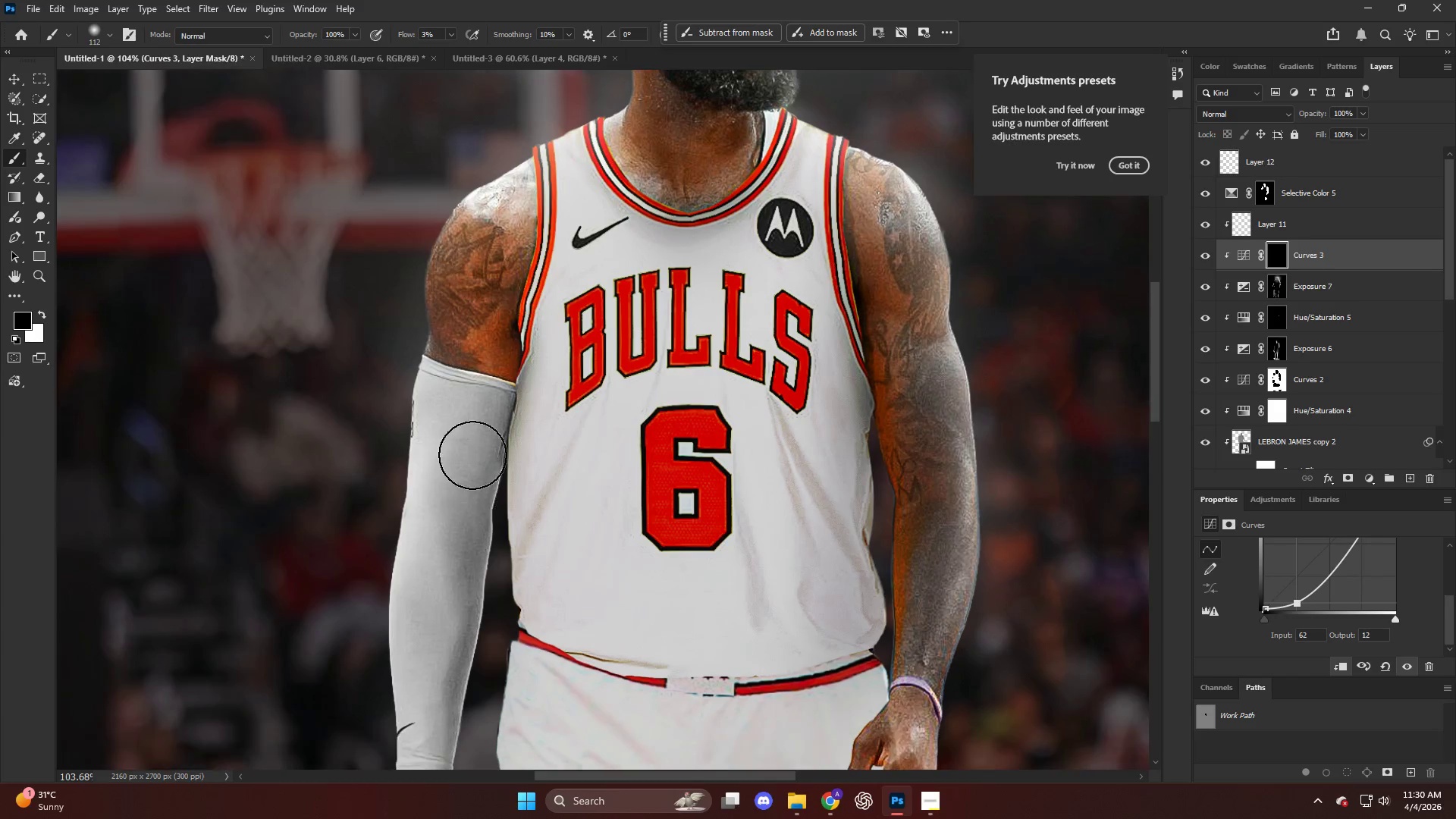 
left_click_drag(start_coordinate=[498, 206], to_coordinate=[463, 375])
 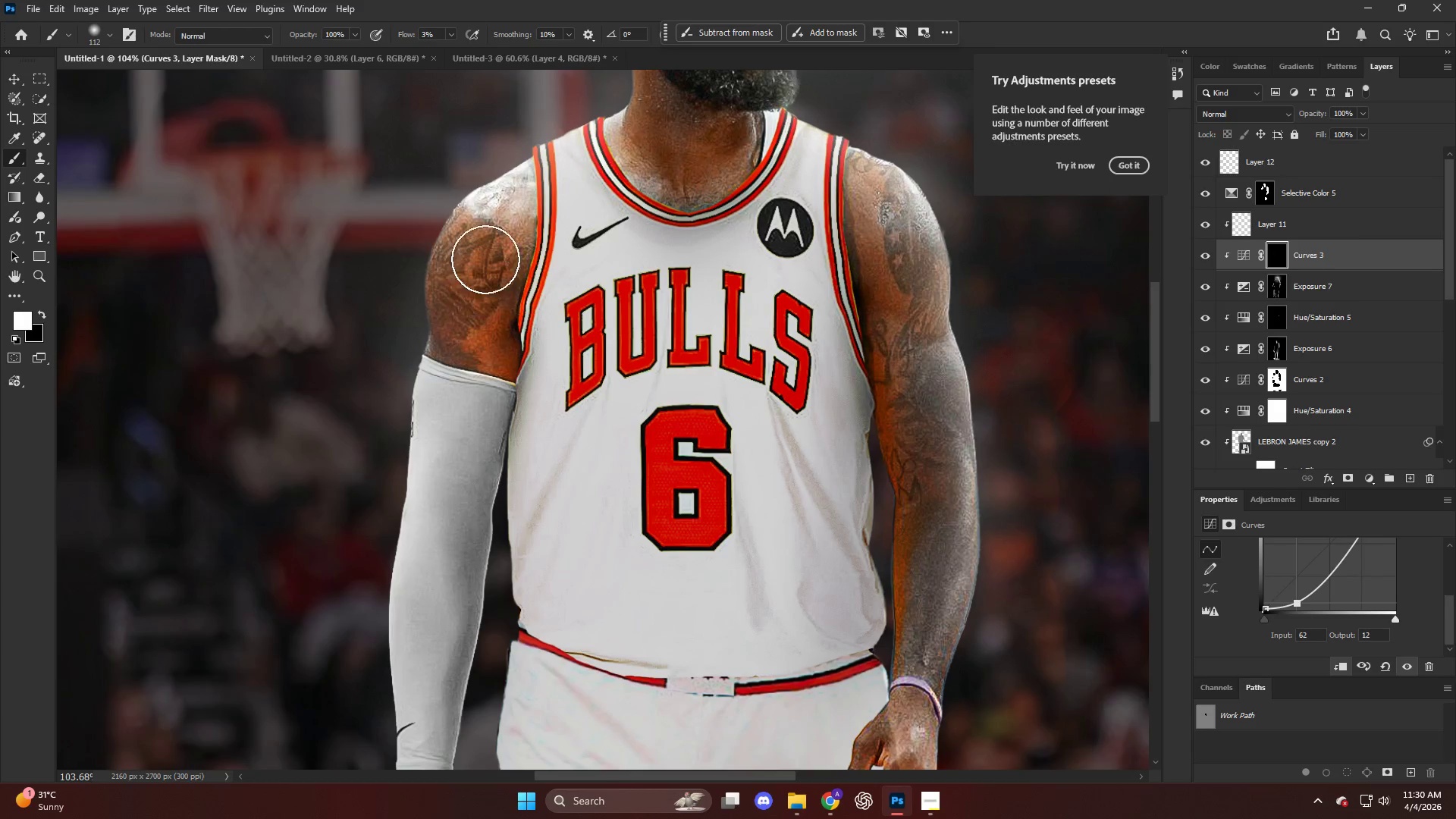 
left_click_drag(start_coordinate=[490, 287], to_coordinate=[480, 447])
 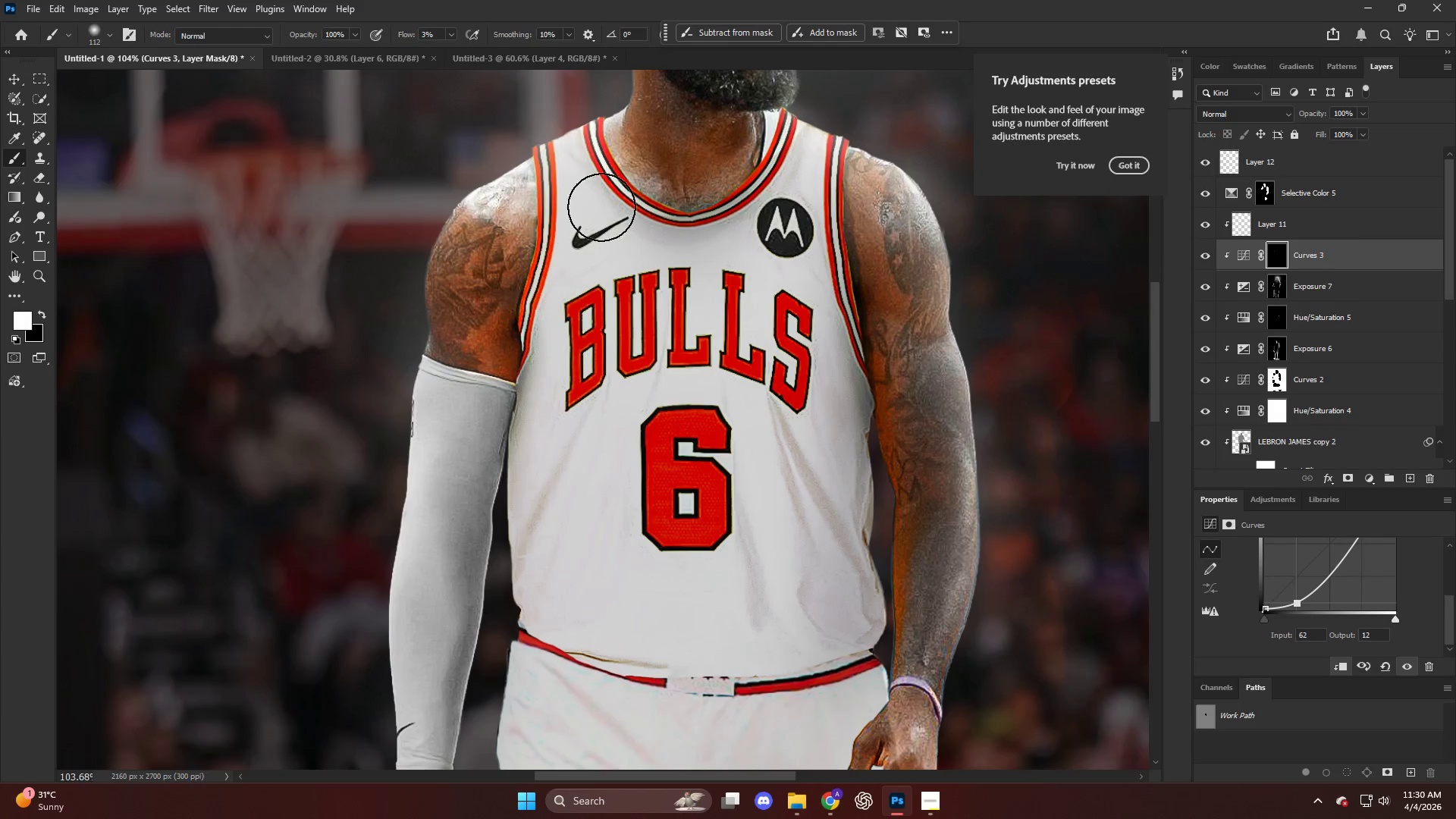 
left_click_drag(start_coordinate=[650, 127], to_coordinate=[663, 271])
 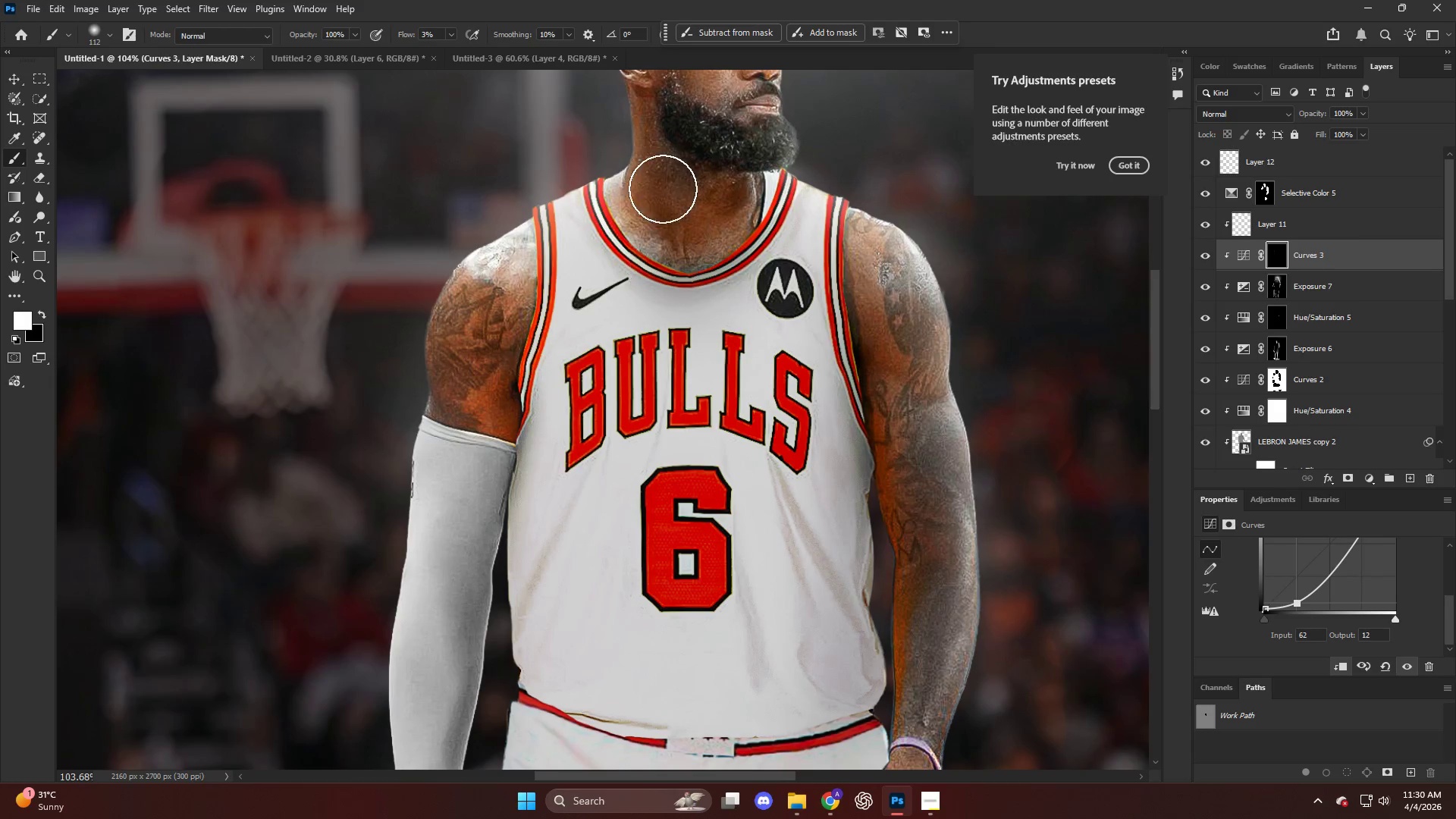 
scroll: coordinate [604, 206], scroll_direction: up, amount: 5.0
 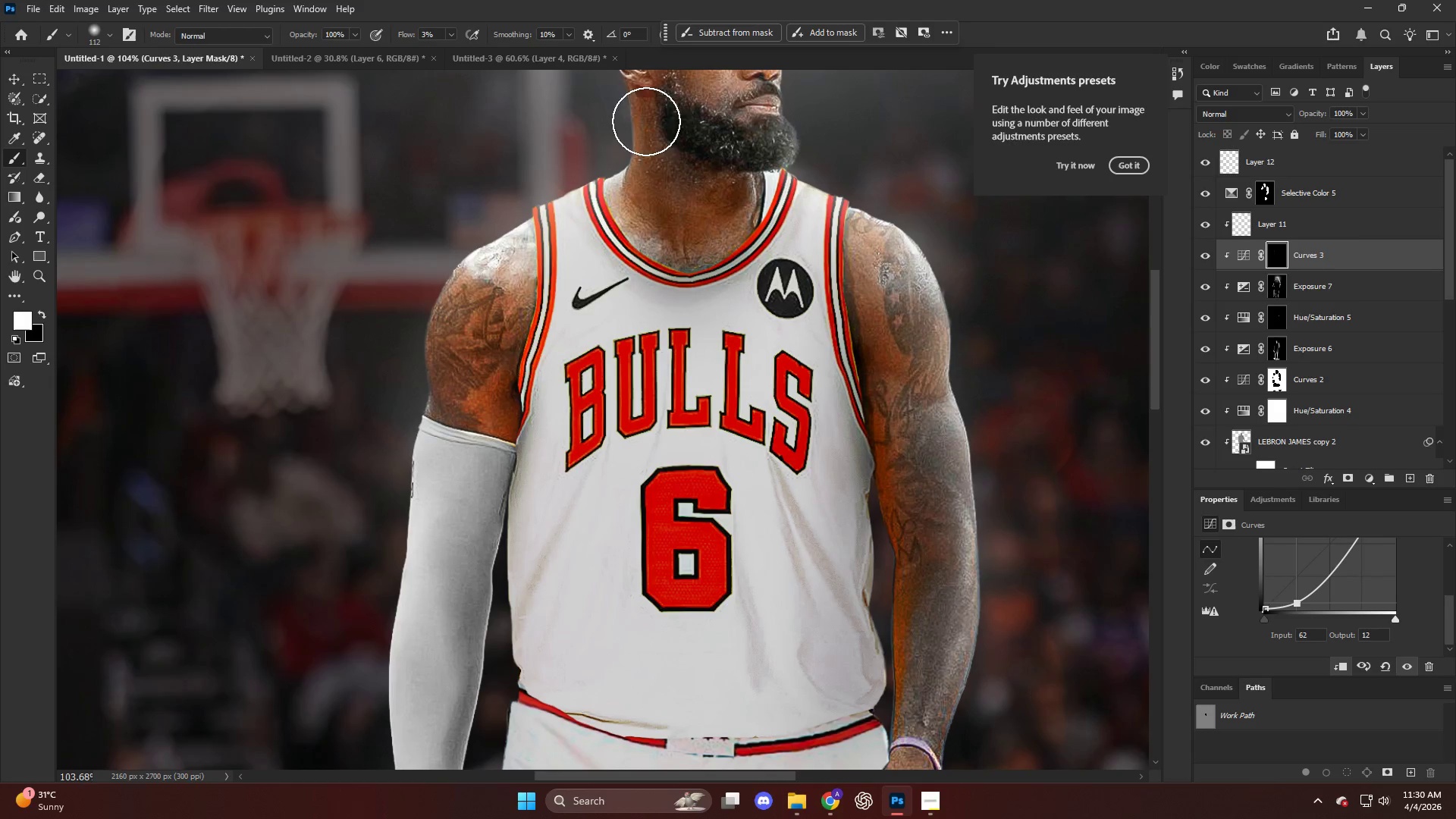 
left_click_drag(start_coordinate=[666, 203], to_coordinate=[676, 279])
 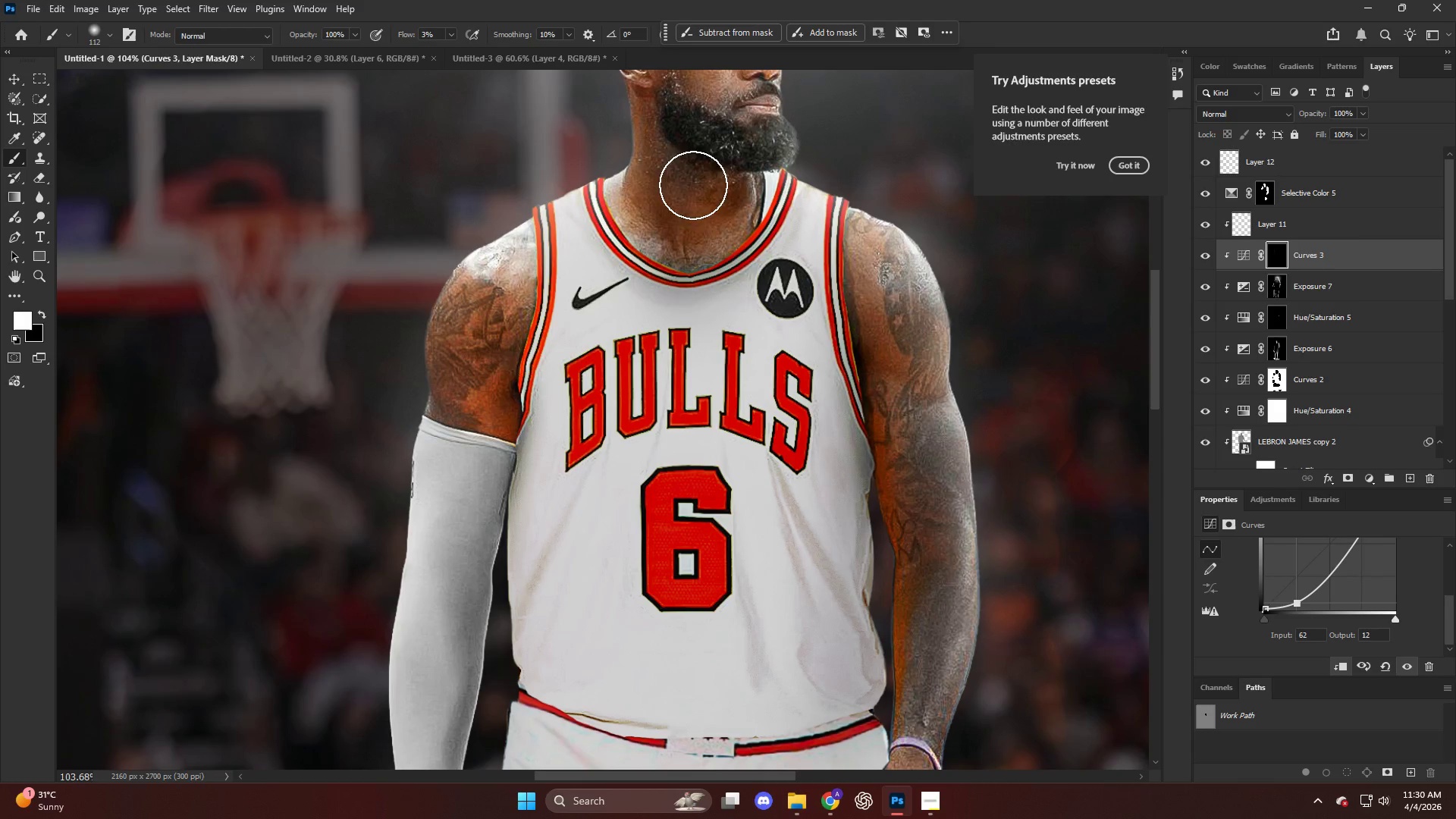 
left_click_drag(start_coordinate=[695, 193], to_coordinate=[701, 295])
 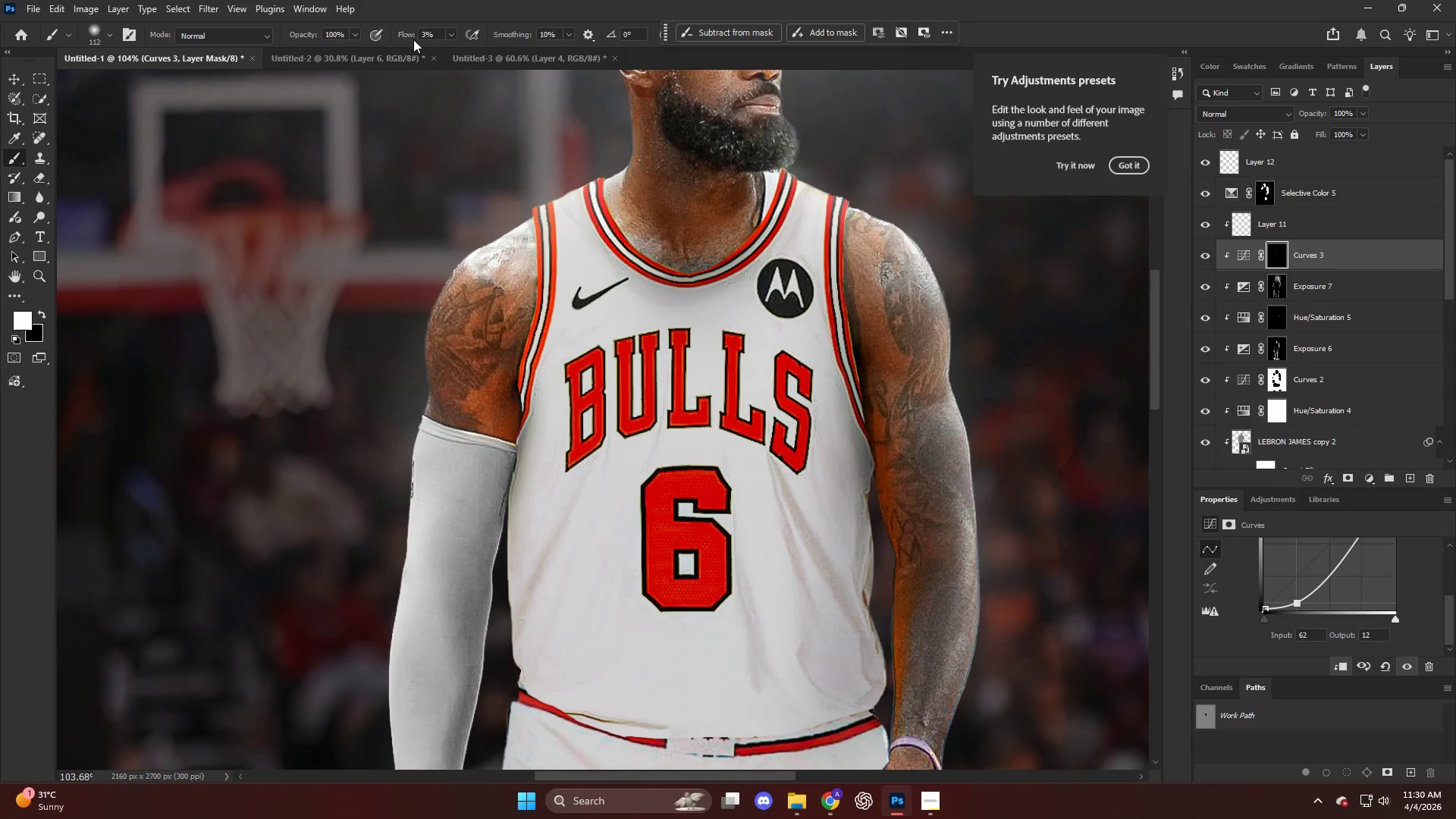 
left_click_drag(start_coordinate=[410, 35], to_coordinate=[416, 36])
 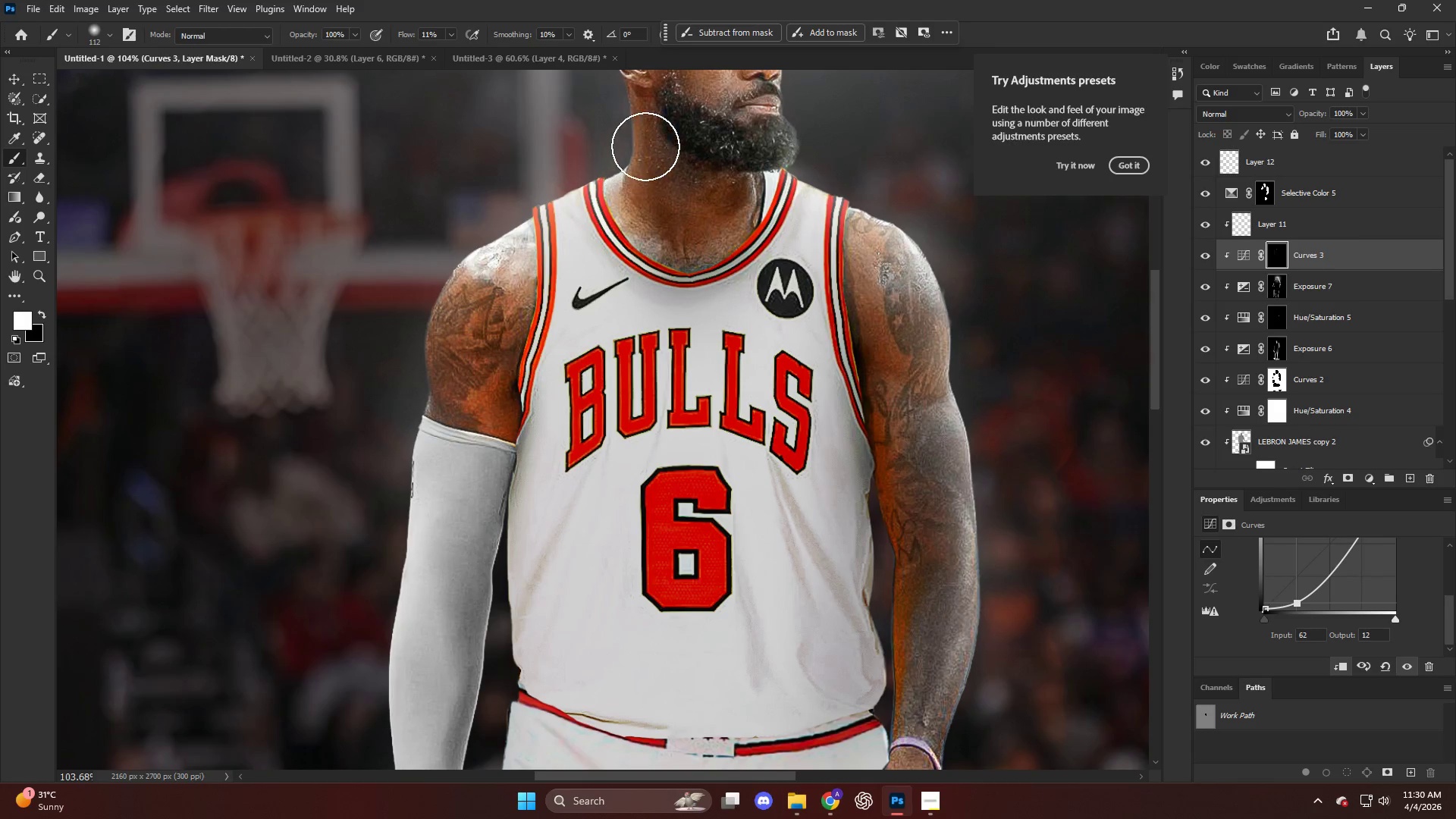 
left_click_drag(start_coordinate=[661, 165], to_coordinate=[704, 393])
 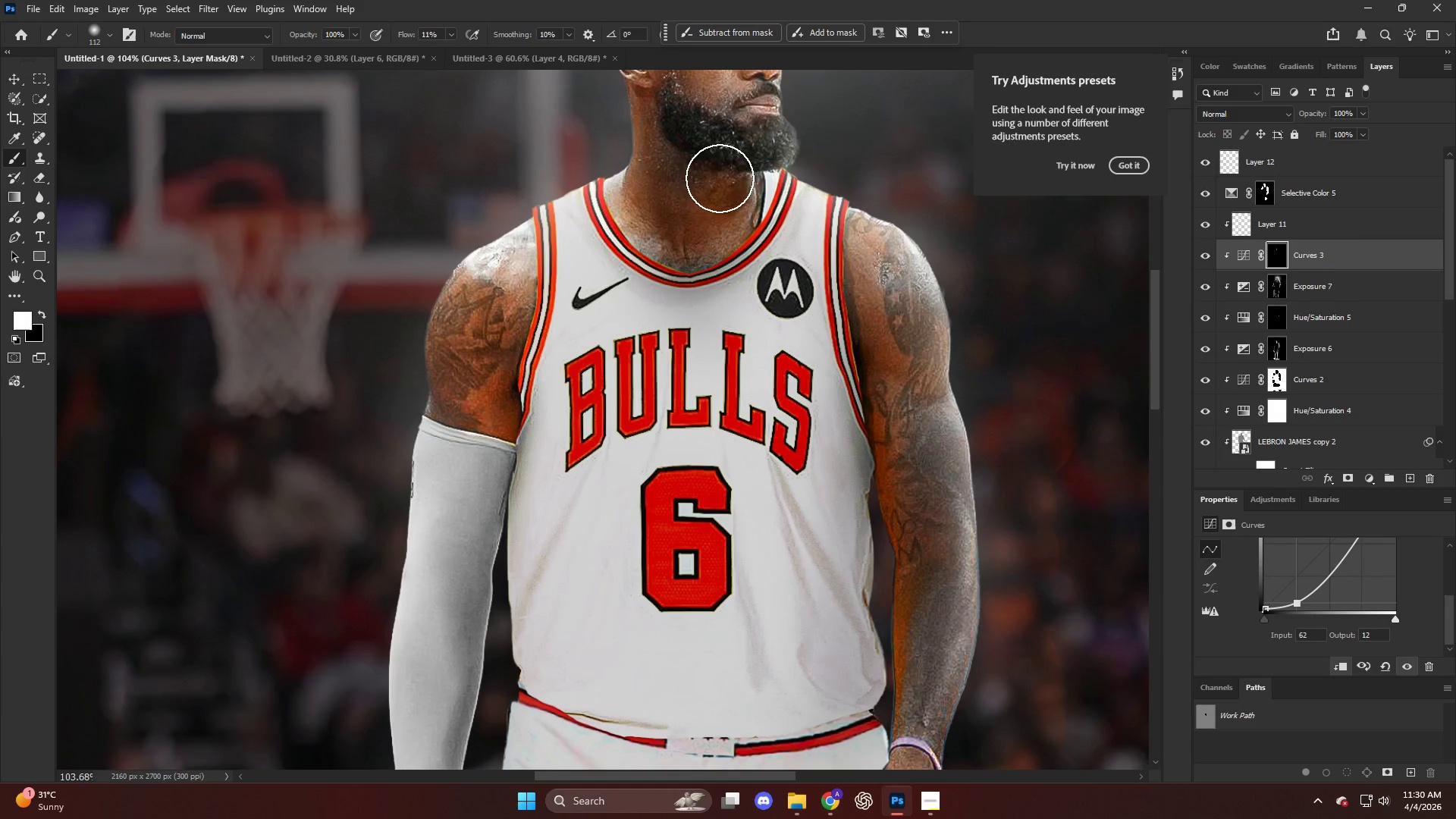 
left_click_drag(start_coordinate=[720, 182], to_coordinate=[745, 272])
 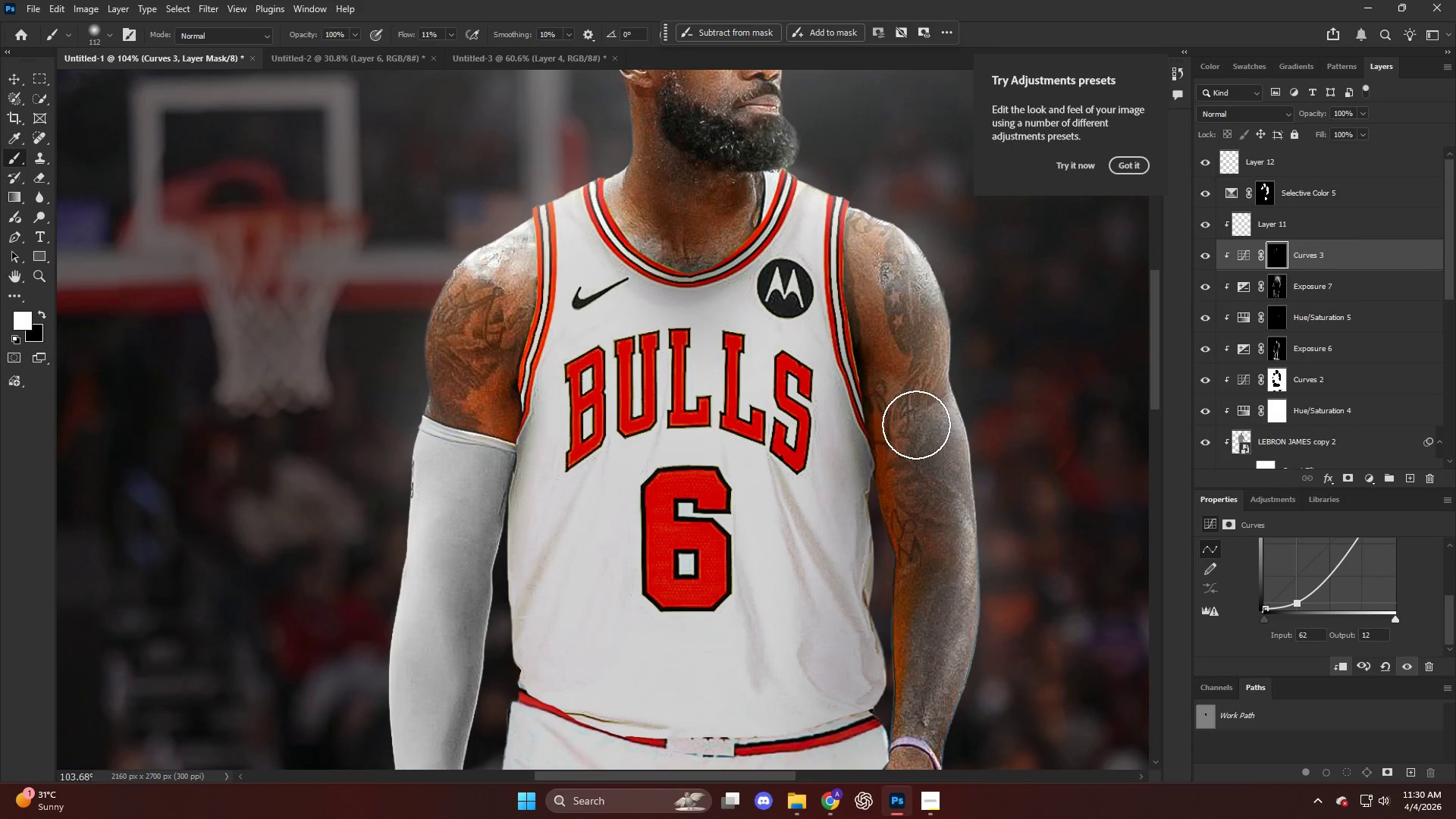 
left_click_drag(start_coordinate=[933, 537], to_coordinate=[927, 698])
 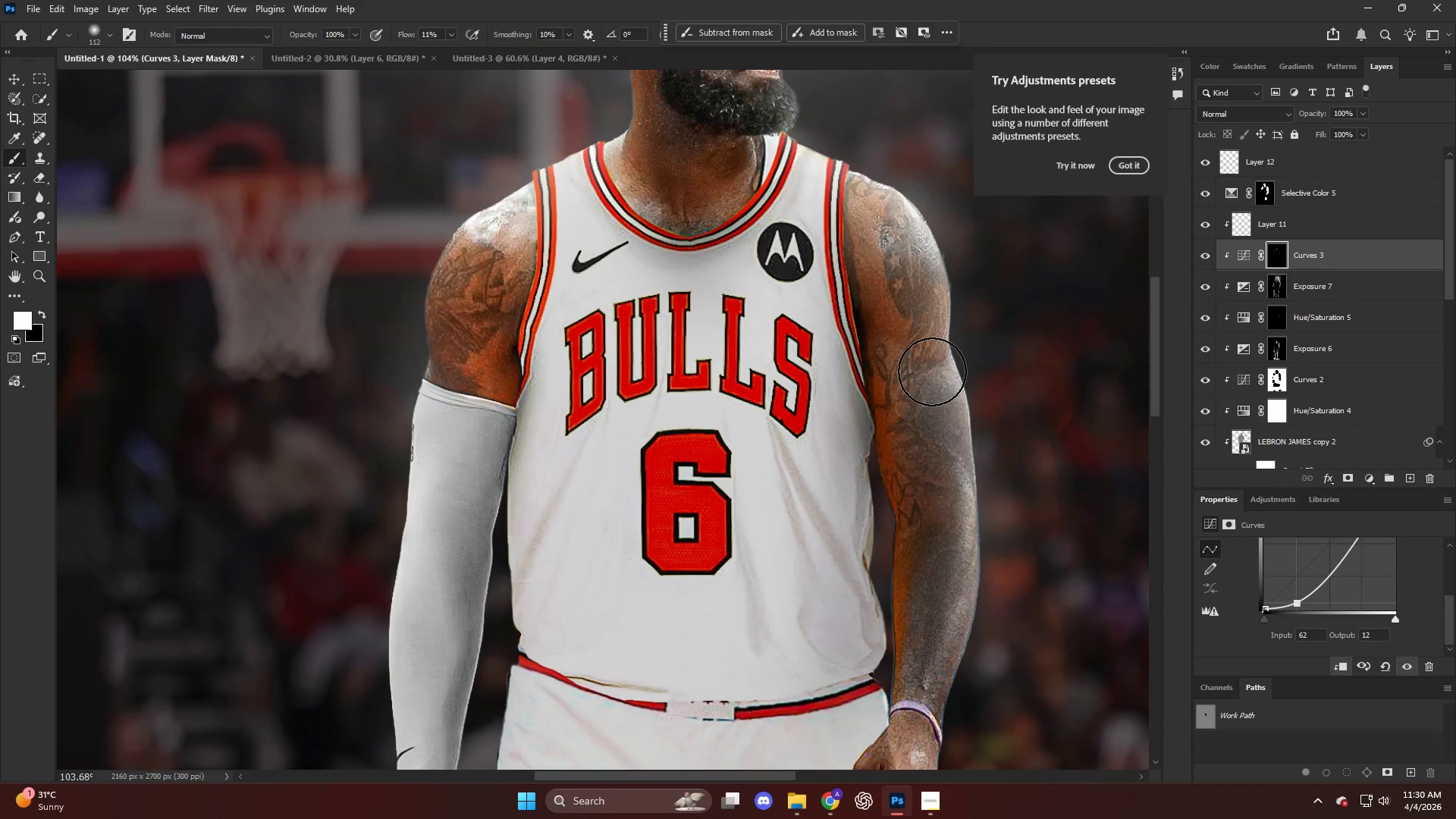 
scroll: coordinate [916, 511], scroll_direction: down, amount: 3.0
 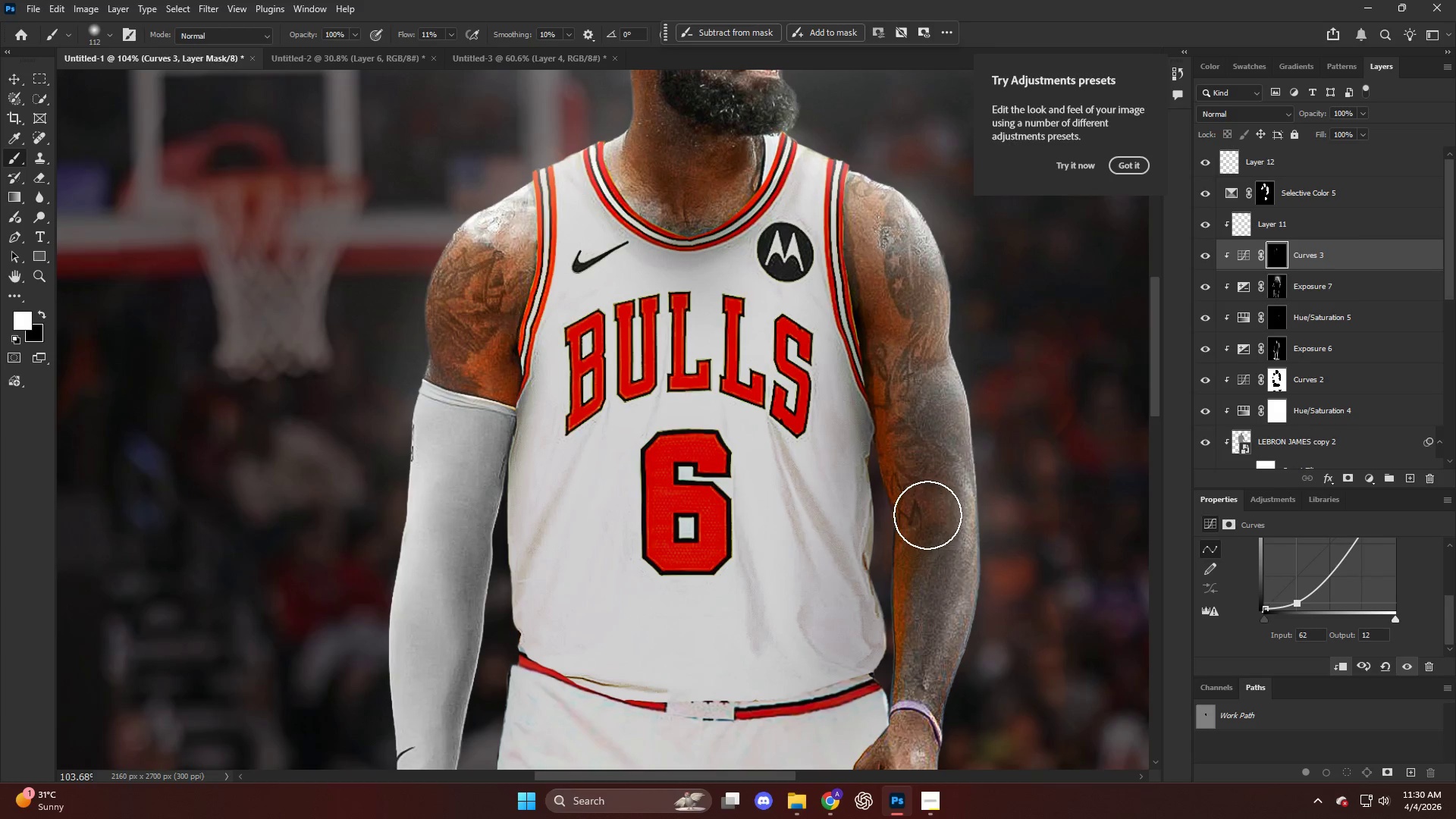 
left_click_drag(start_coordinate=[929, 366], to_coordinate=[931, 458])
 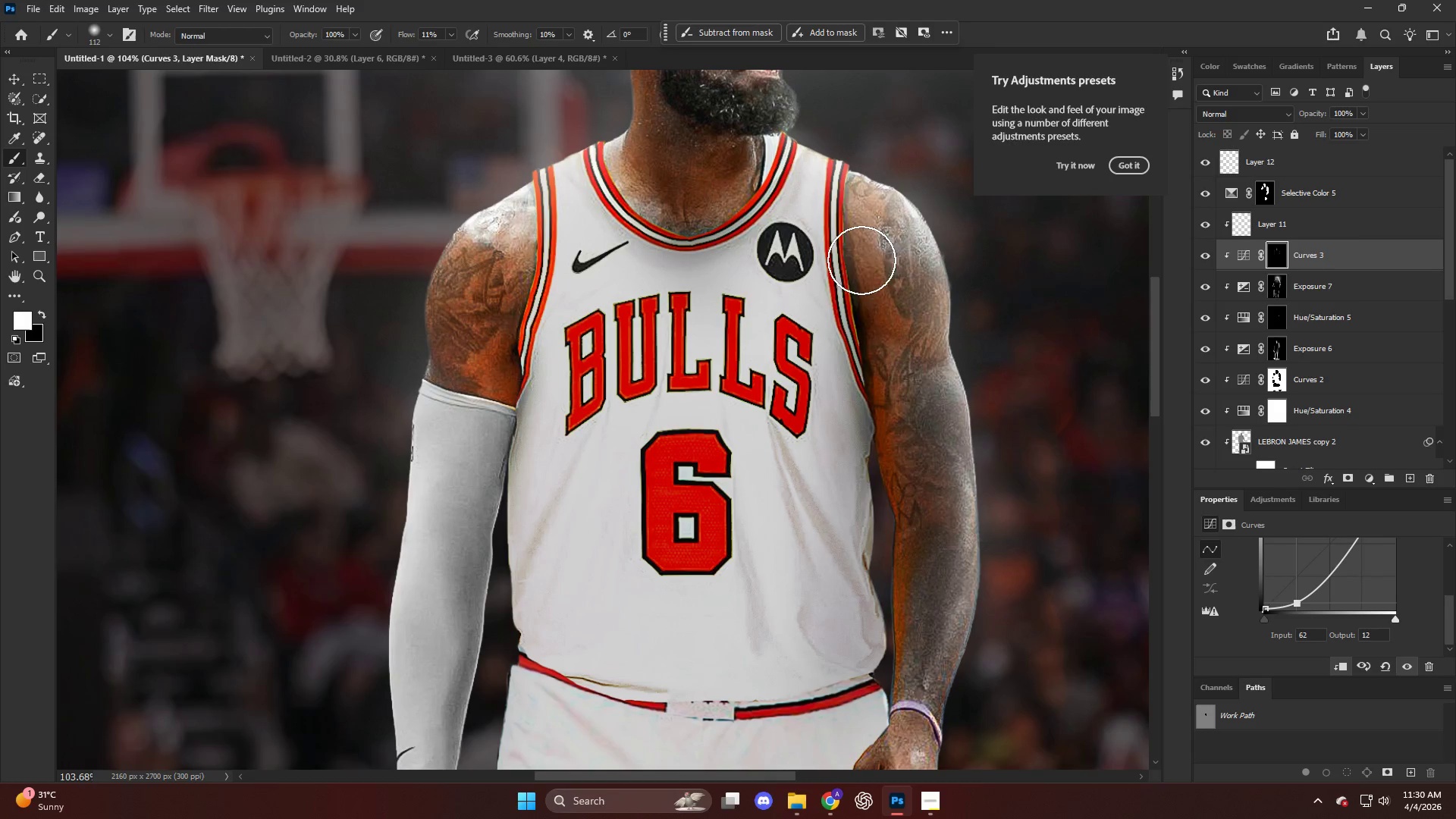 
left_click_drag(start_coordinate=[853, 232], to_coordinate=[895, 359])
 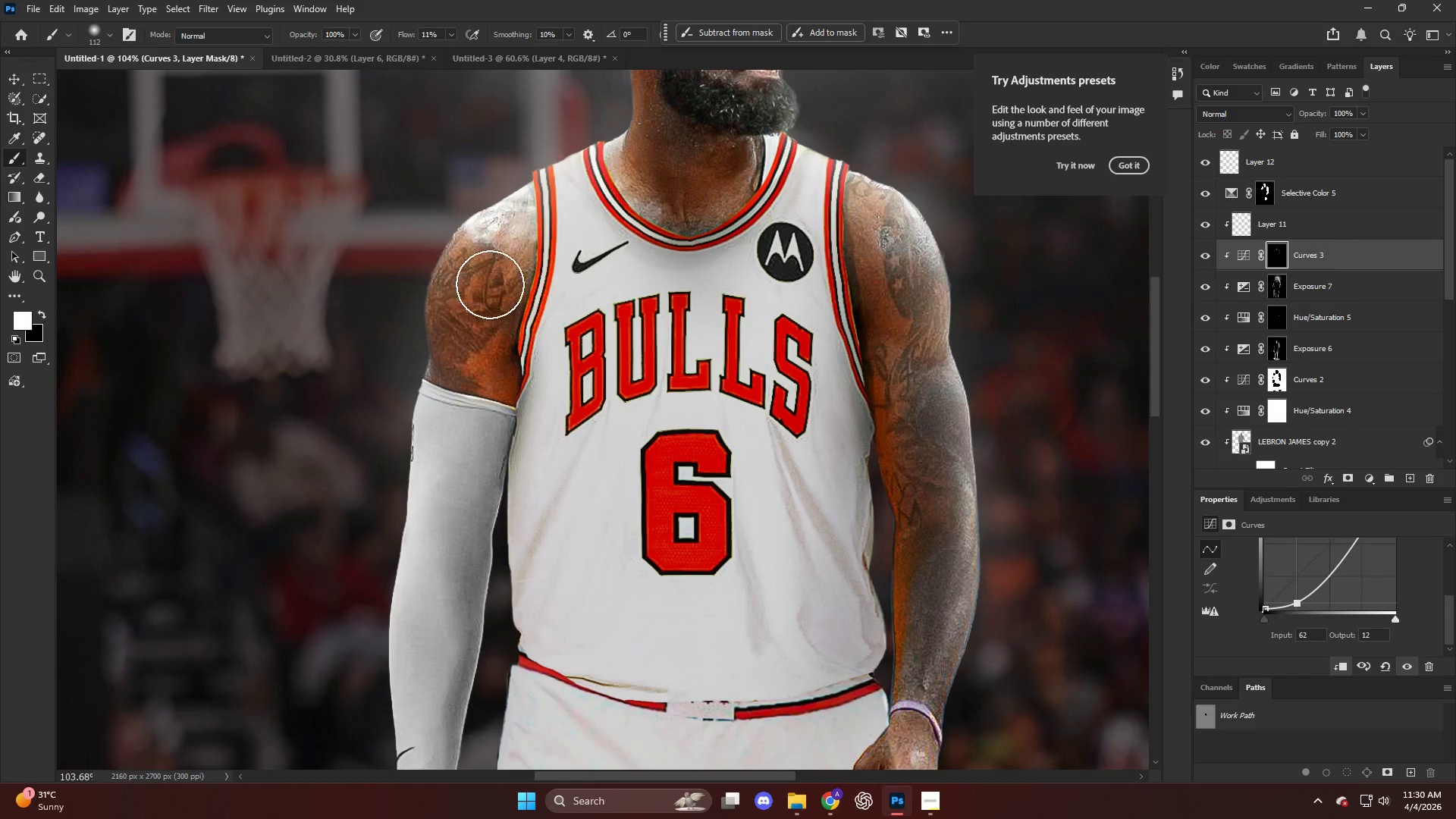 
left_click_drag(start_coordinate=[521, 256], to_coordinate=[346, 435])
 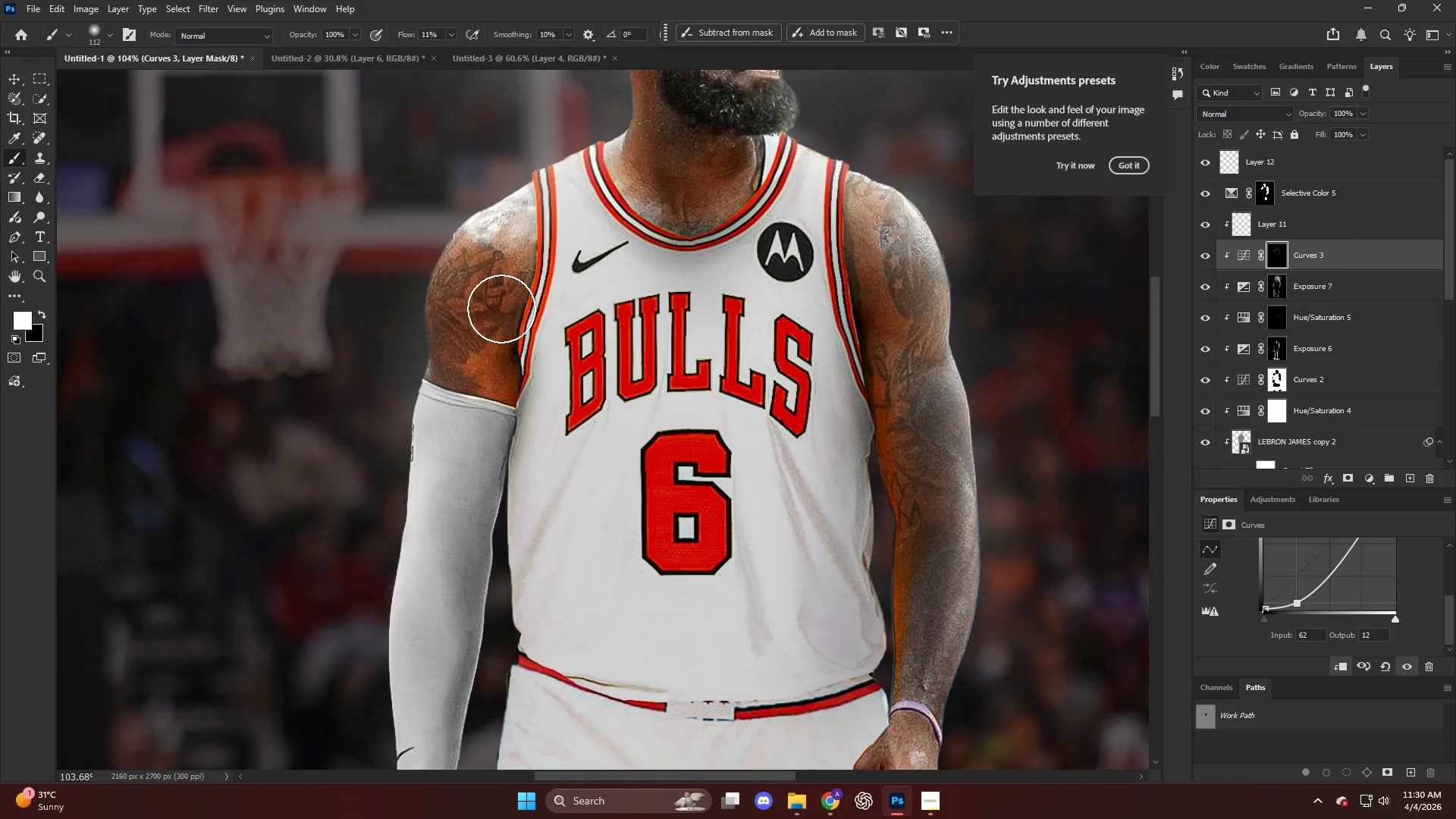 
key(Control+ControlLeft)
 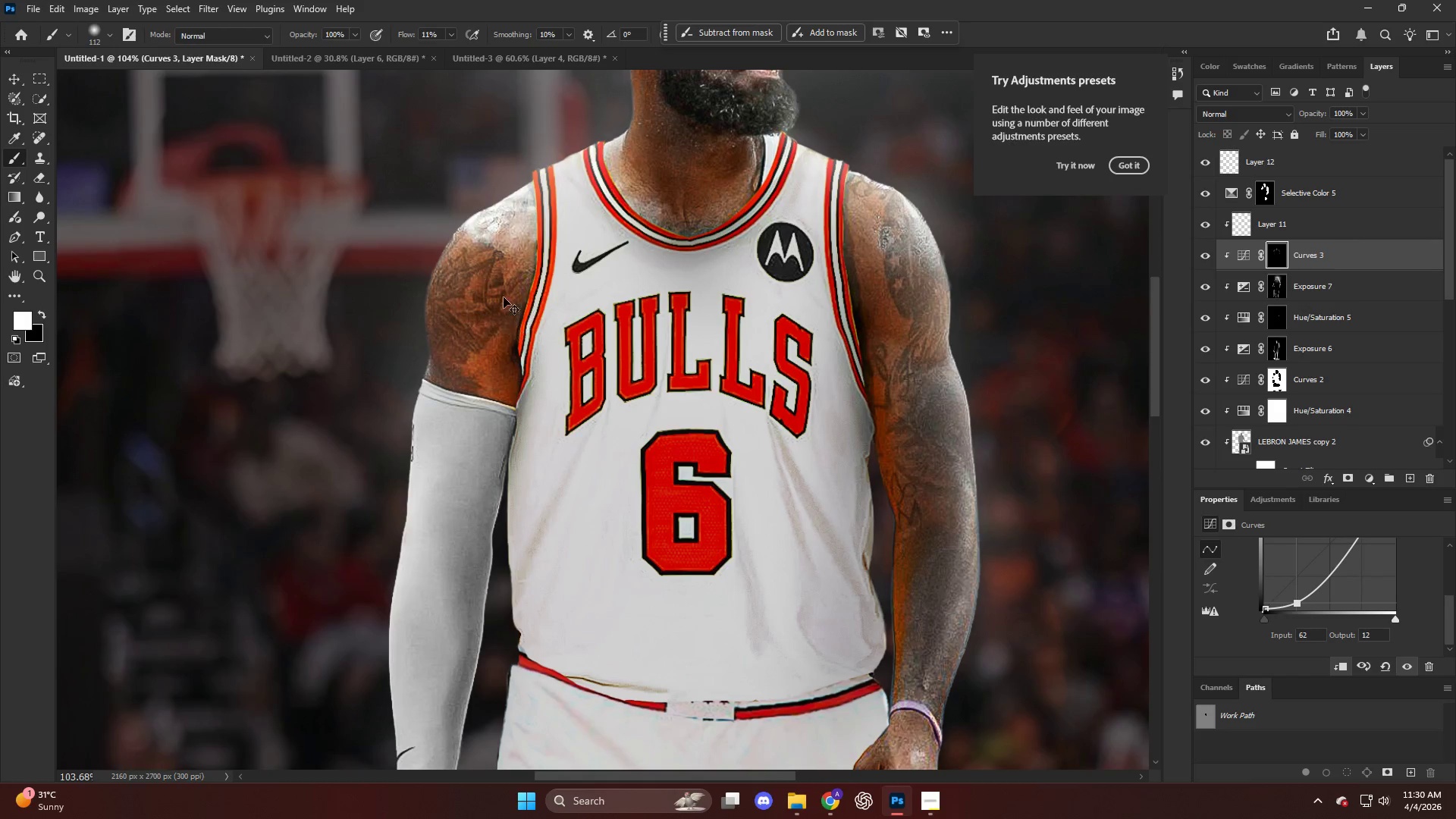 
key(Control+Z)
 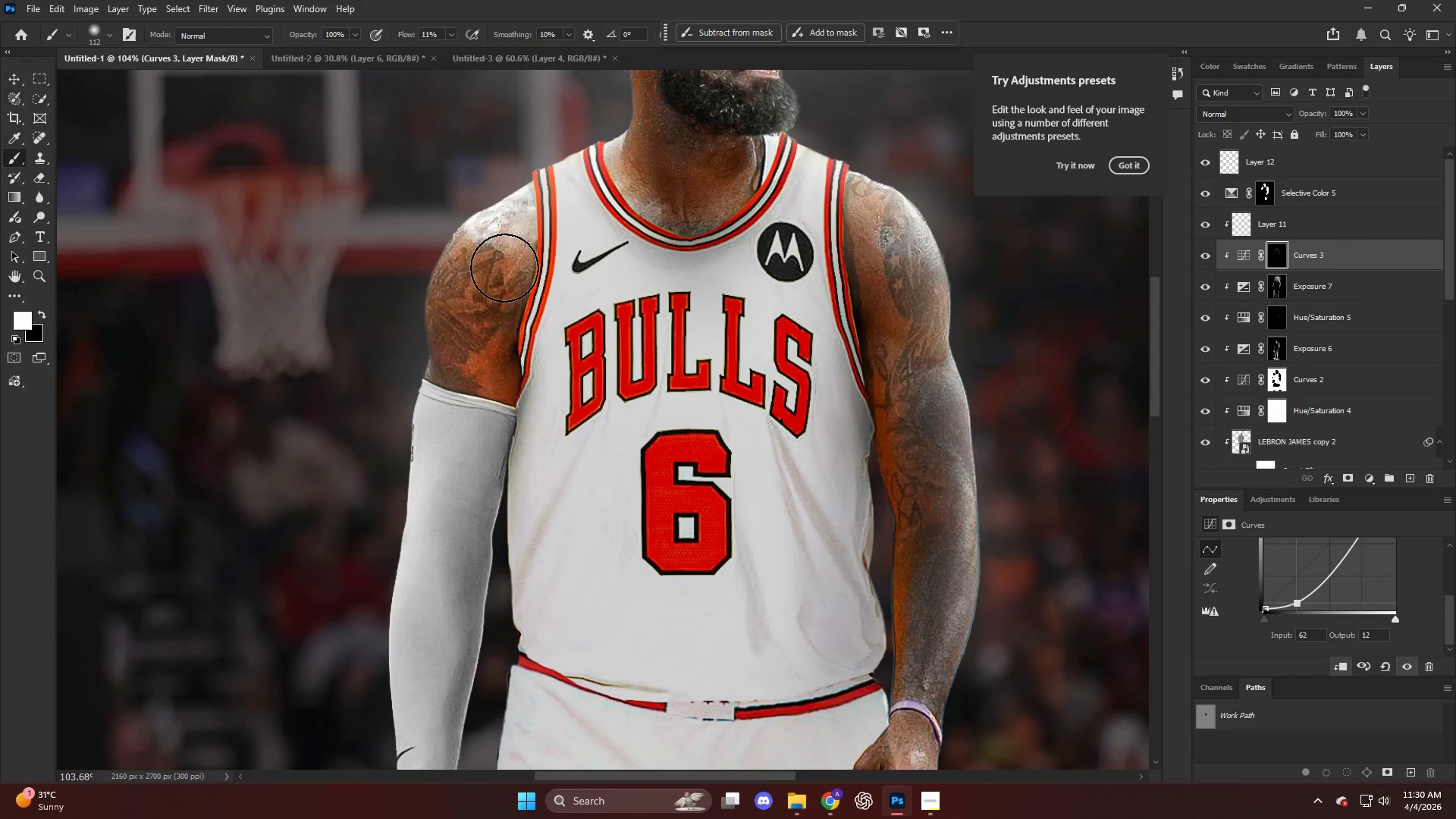 
left_click_drag(start_coordinate=[507, 281], to_coordinate=[488, 398])
 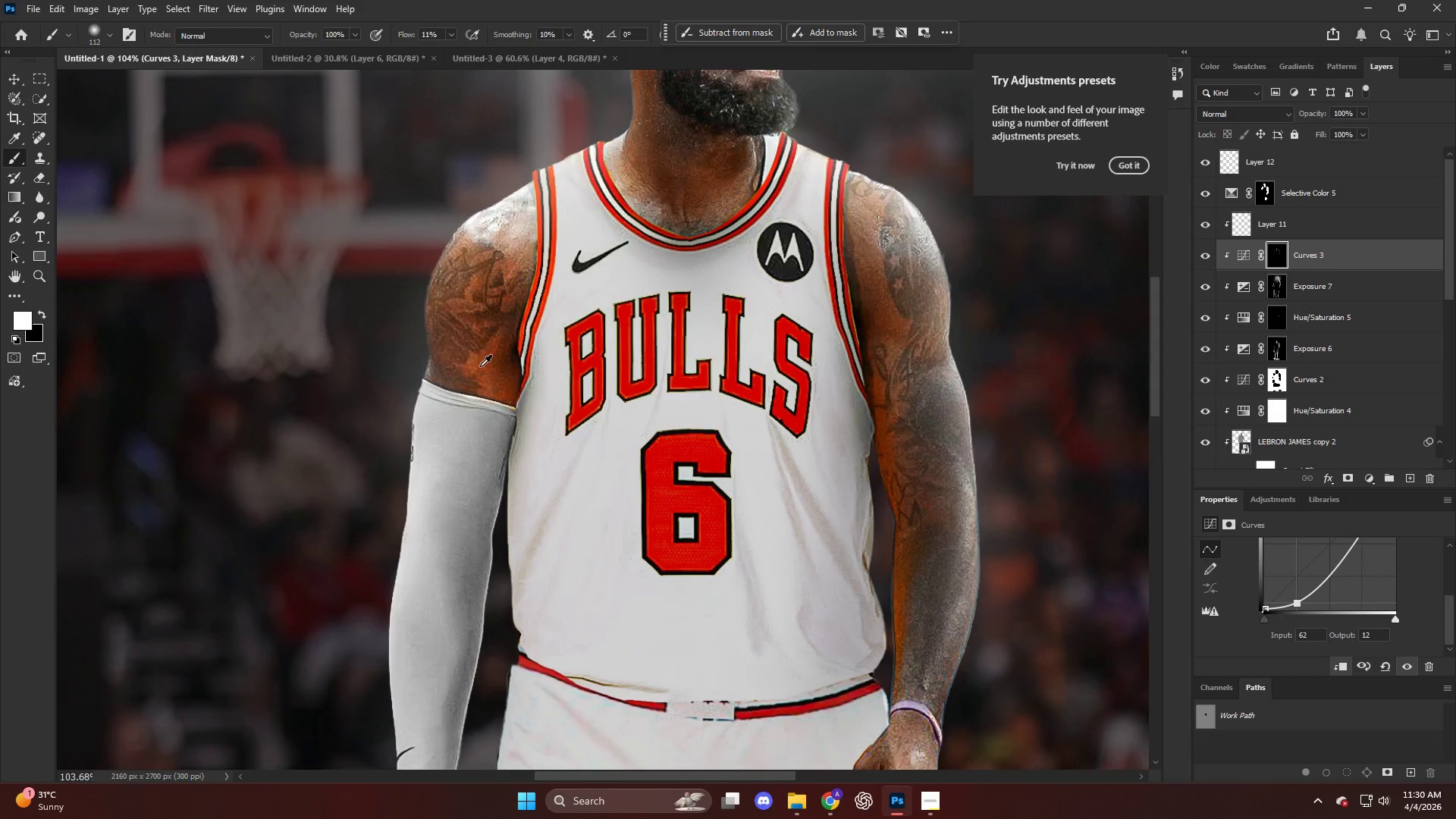 
key(Alt+AltLeft)
 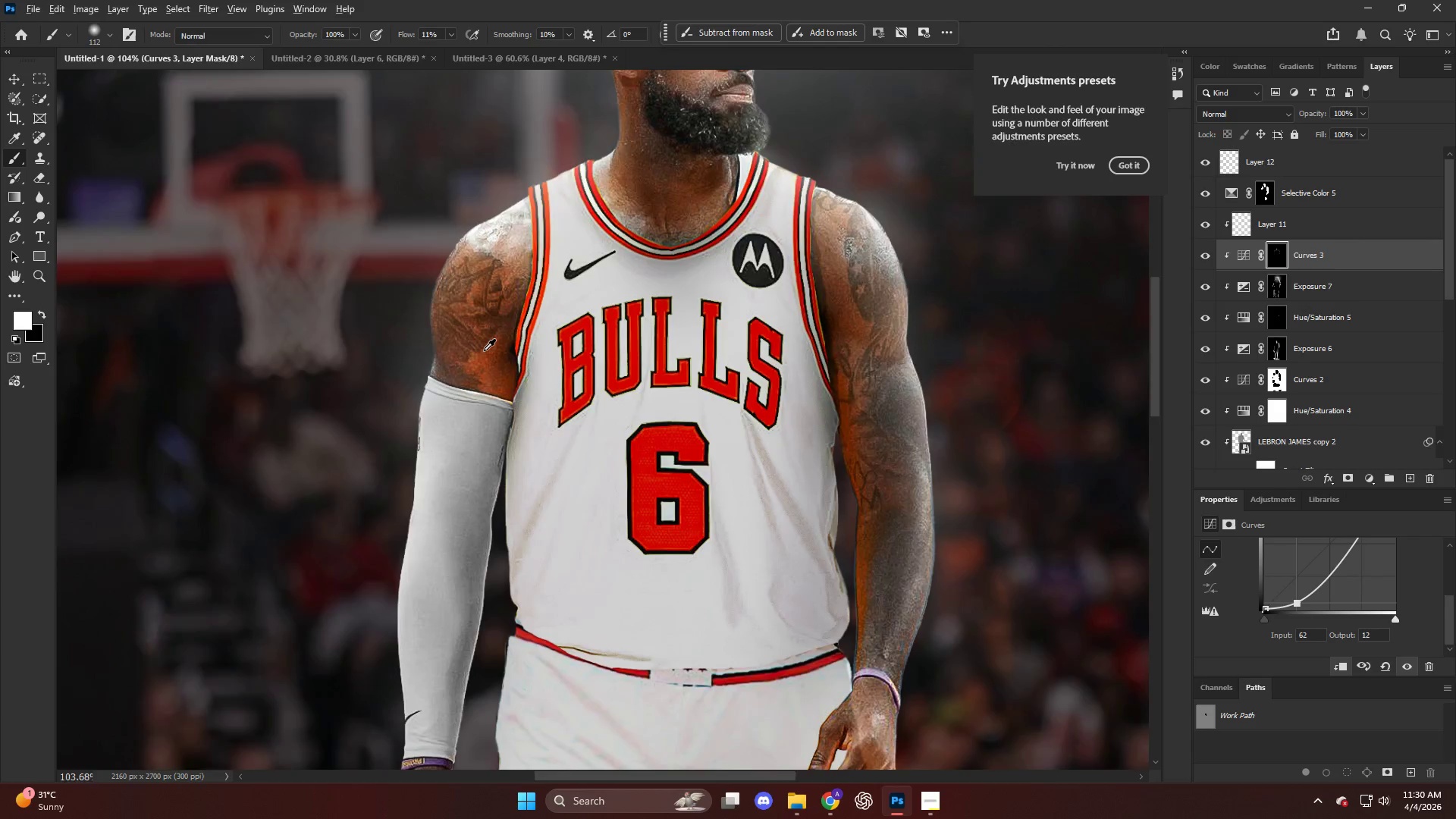 
hold_key(key=AltLeft, duration=0.73)
 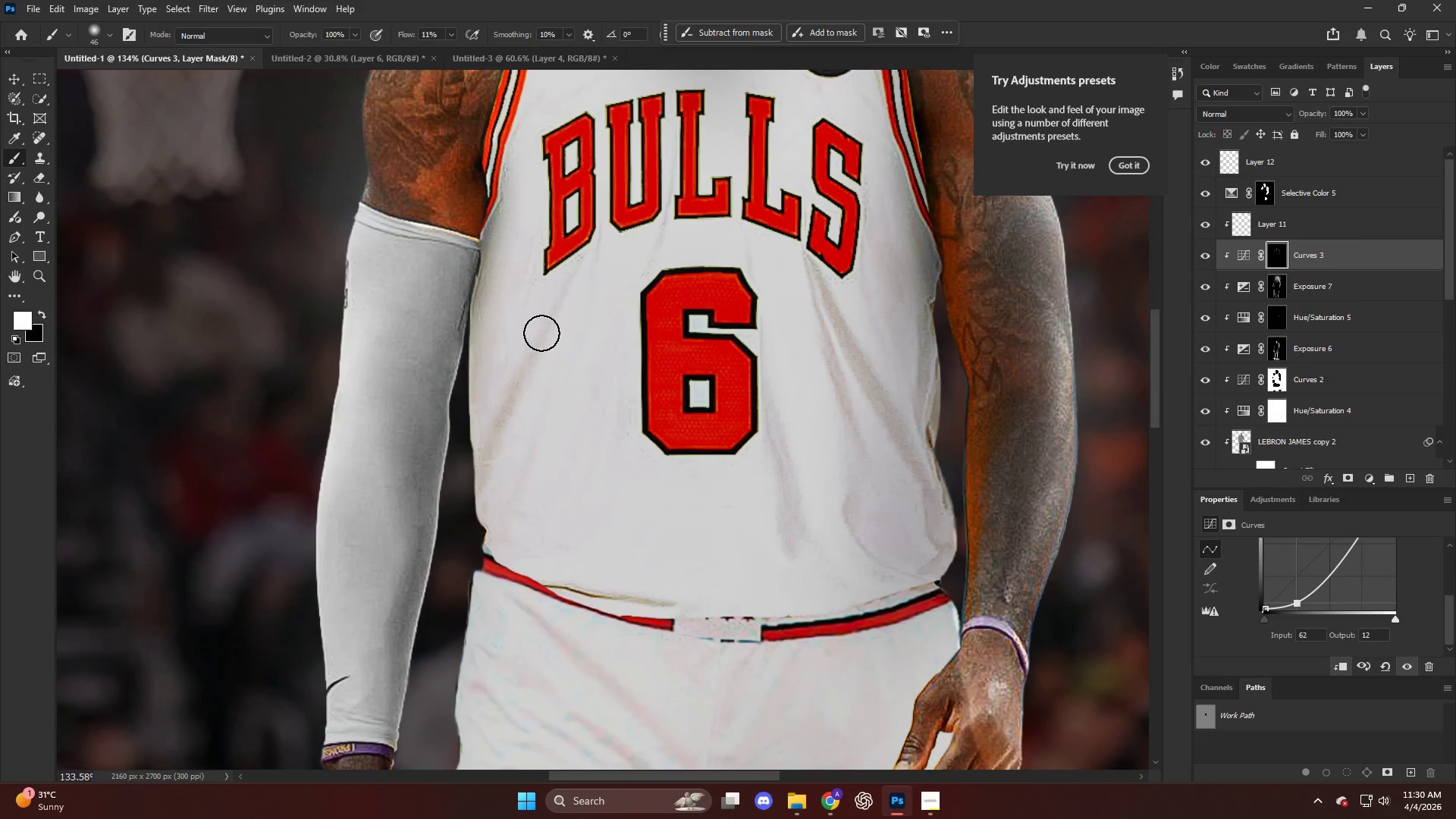 
left_click_drag(start_coordinate=[540, 340], to_coordinate=[475, 479])
 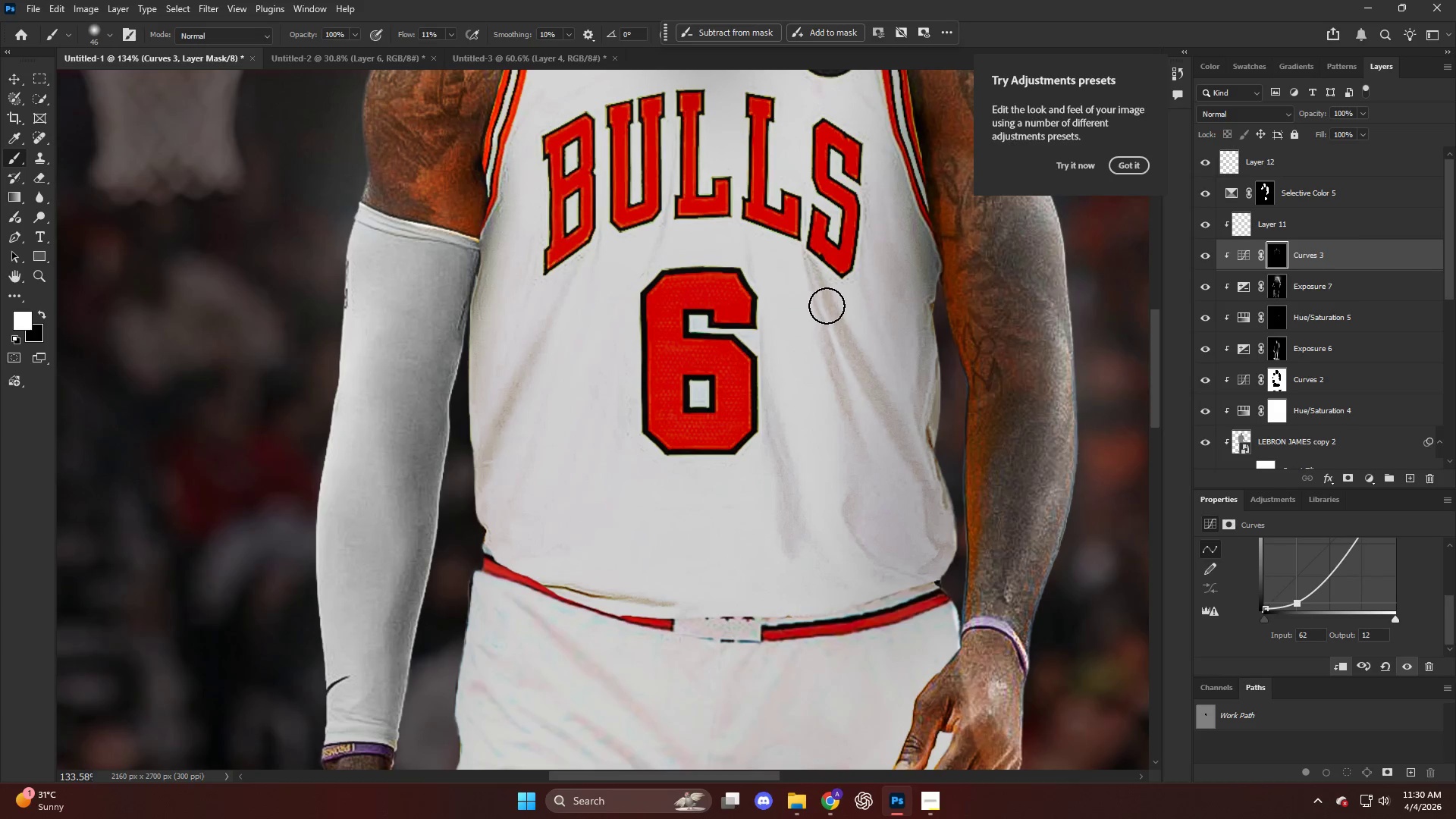 
scroll: coordinate [523, 359], scroll_direction: down, amount: 3.0
 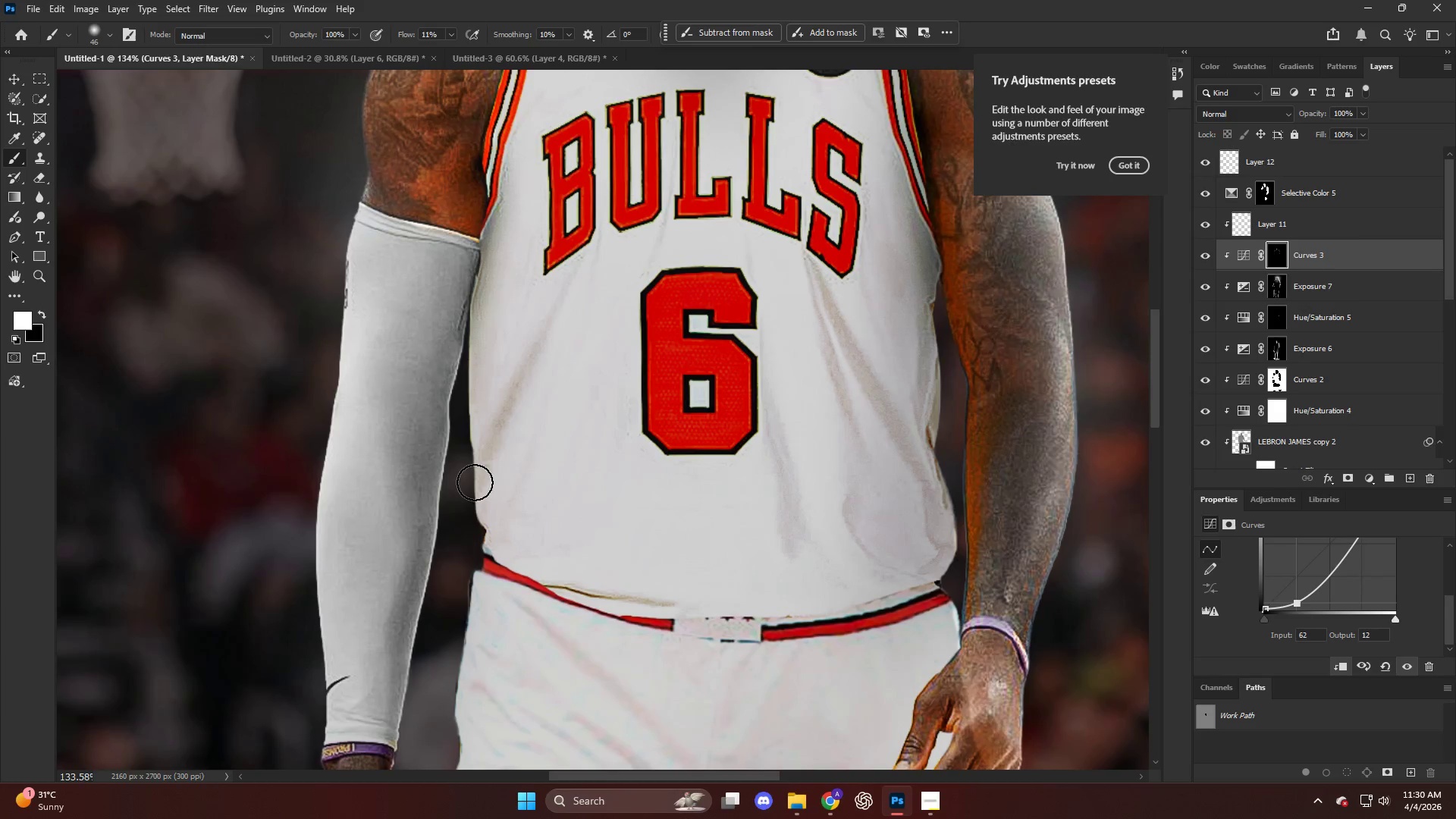 
left_click_drag(start_coordinate=[834, 300], to_coordinate=[939, 491])
 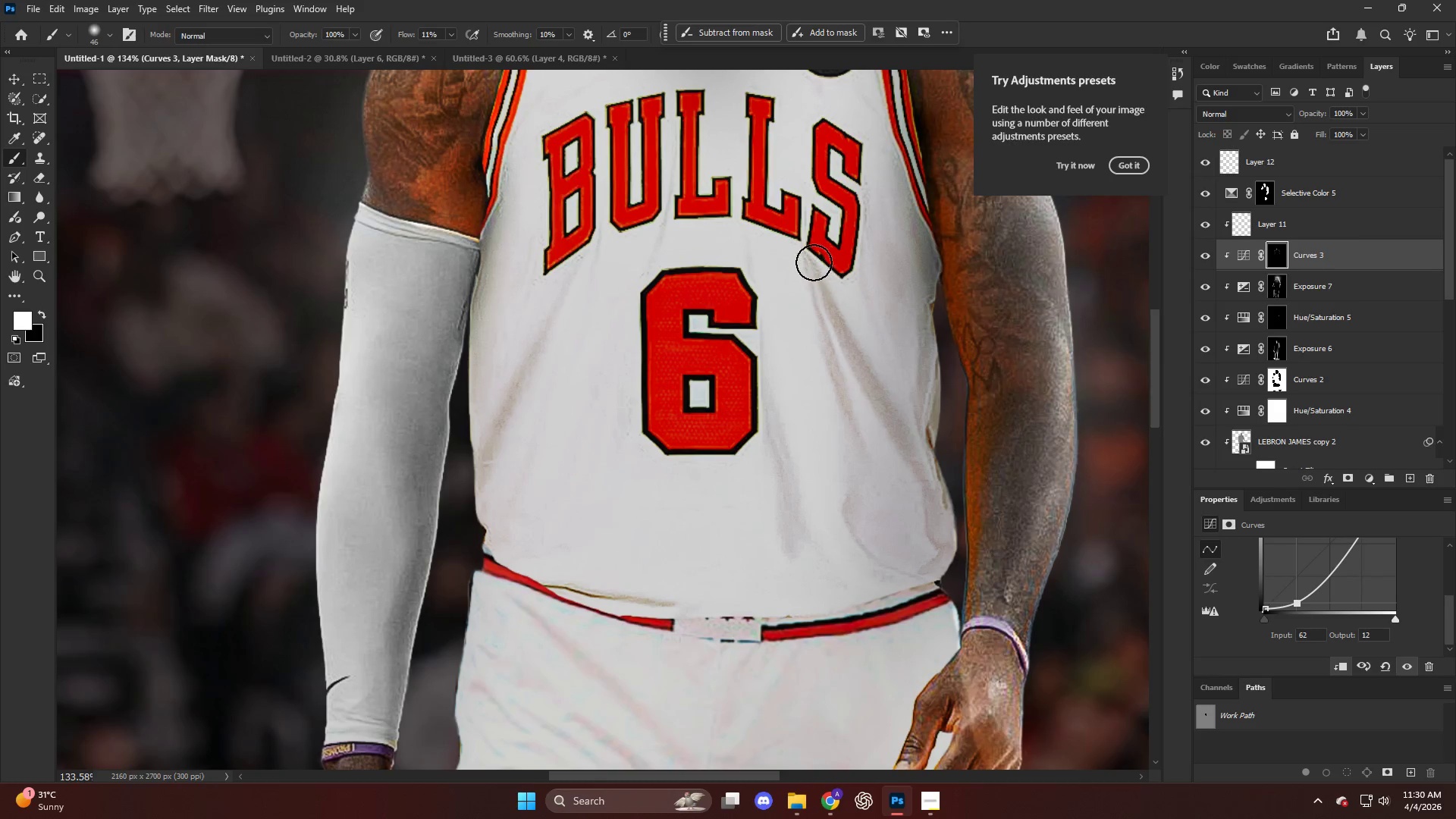 
left_click_drag(start_coordinate=[819, 274], to_coordinate=[981, 598])
 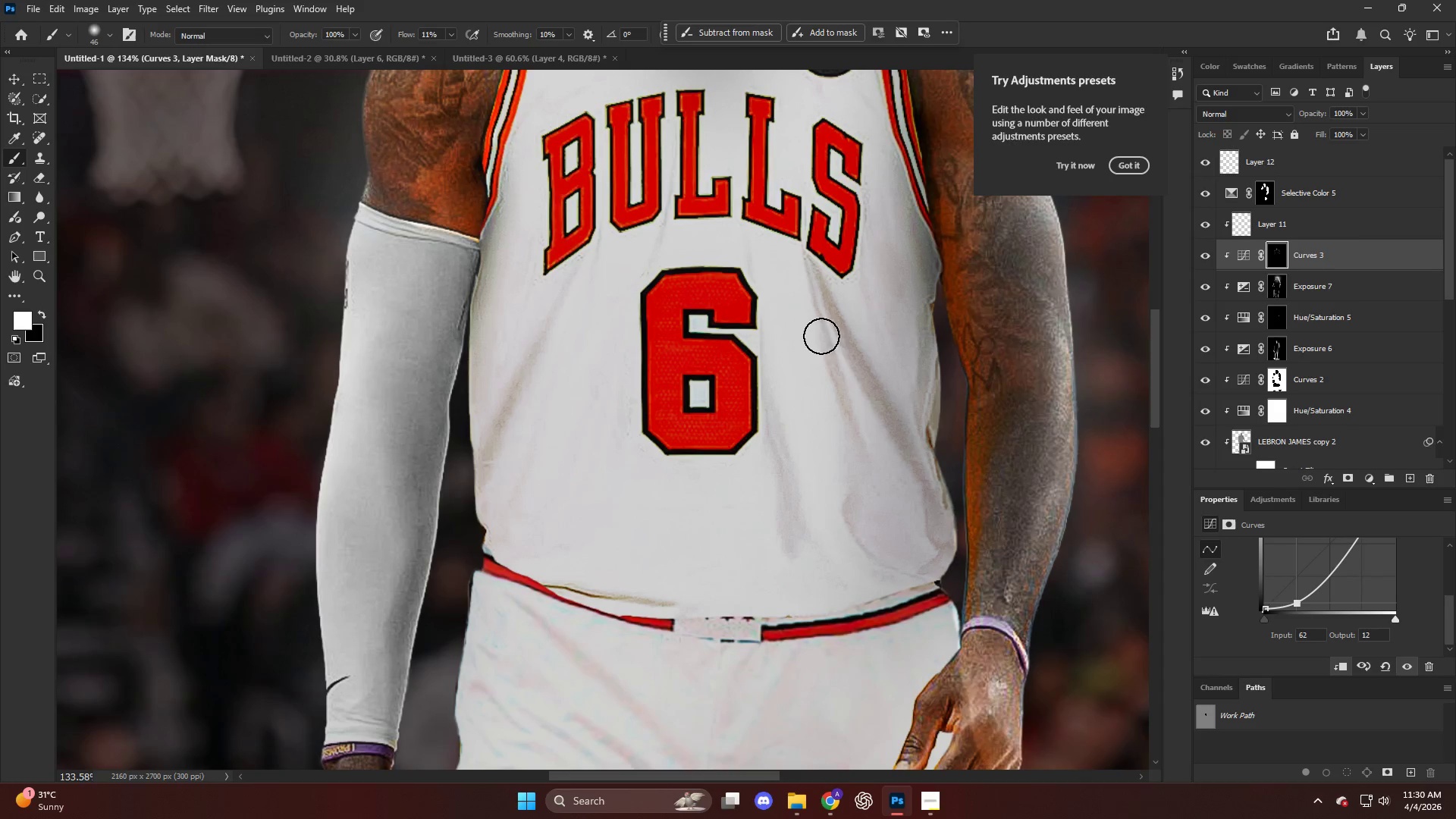 
left_click_drag(start_coordinate=[832, 365], to_coordinate=[893, 582])
 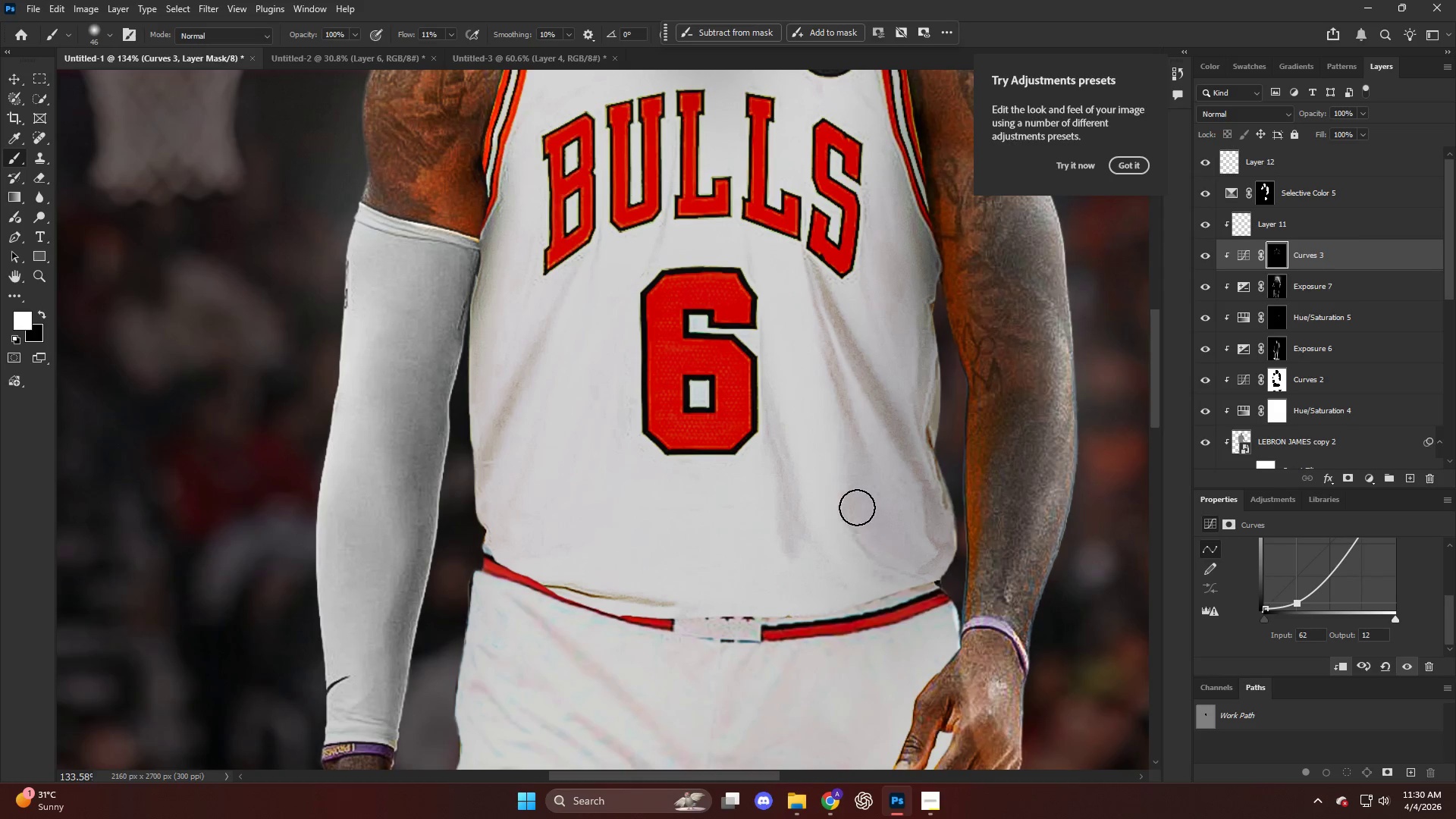 
left_click_drag(start_coordinate=[865, 520], to_coordinate=[937, 596])
 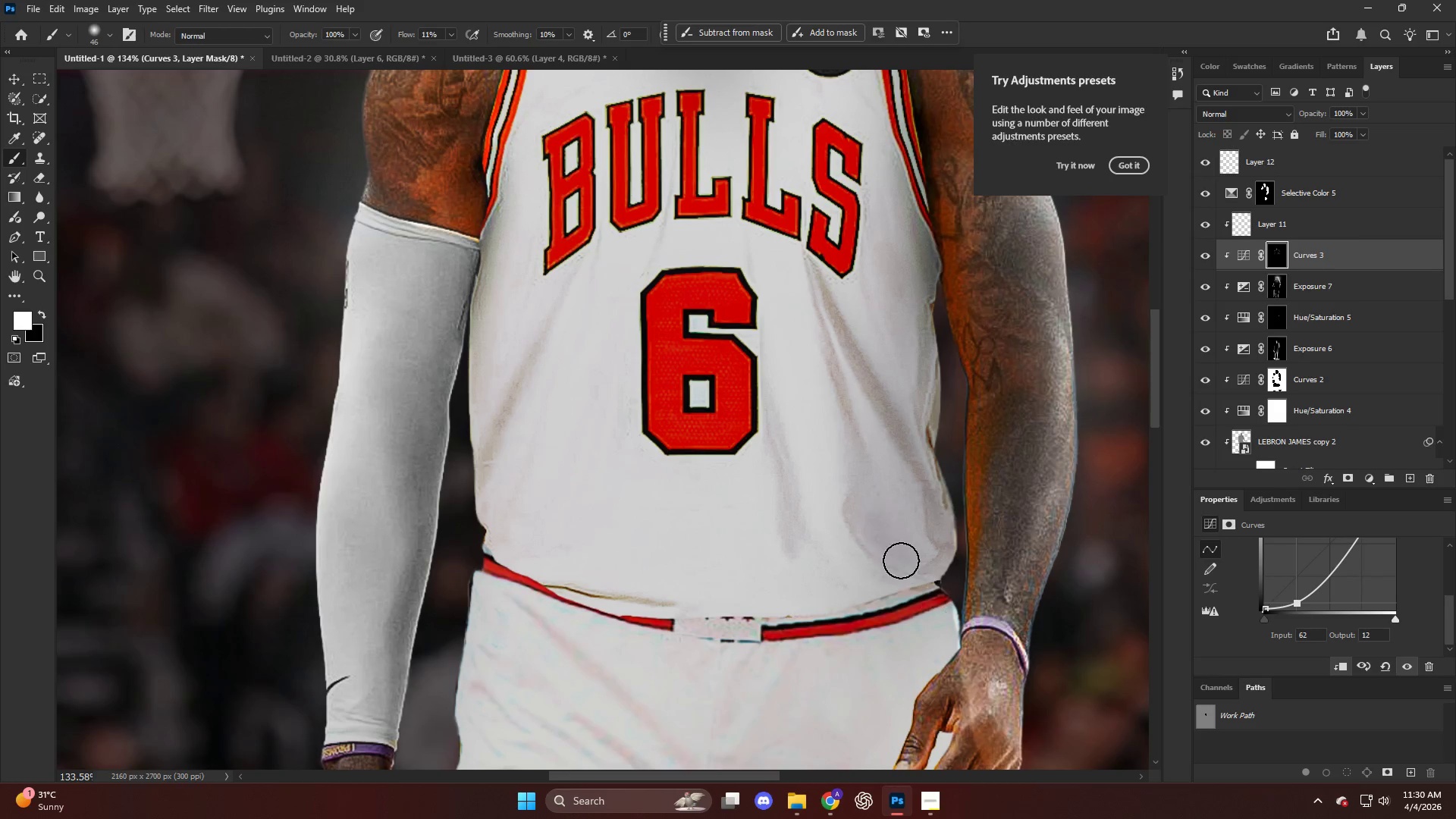 
hold_key(key=AltLeft, duration=0.44)
scroll: coordinate [835, 444], scroll_direction: down, amount: 14.0
 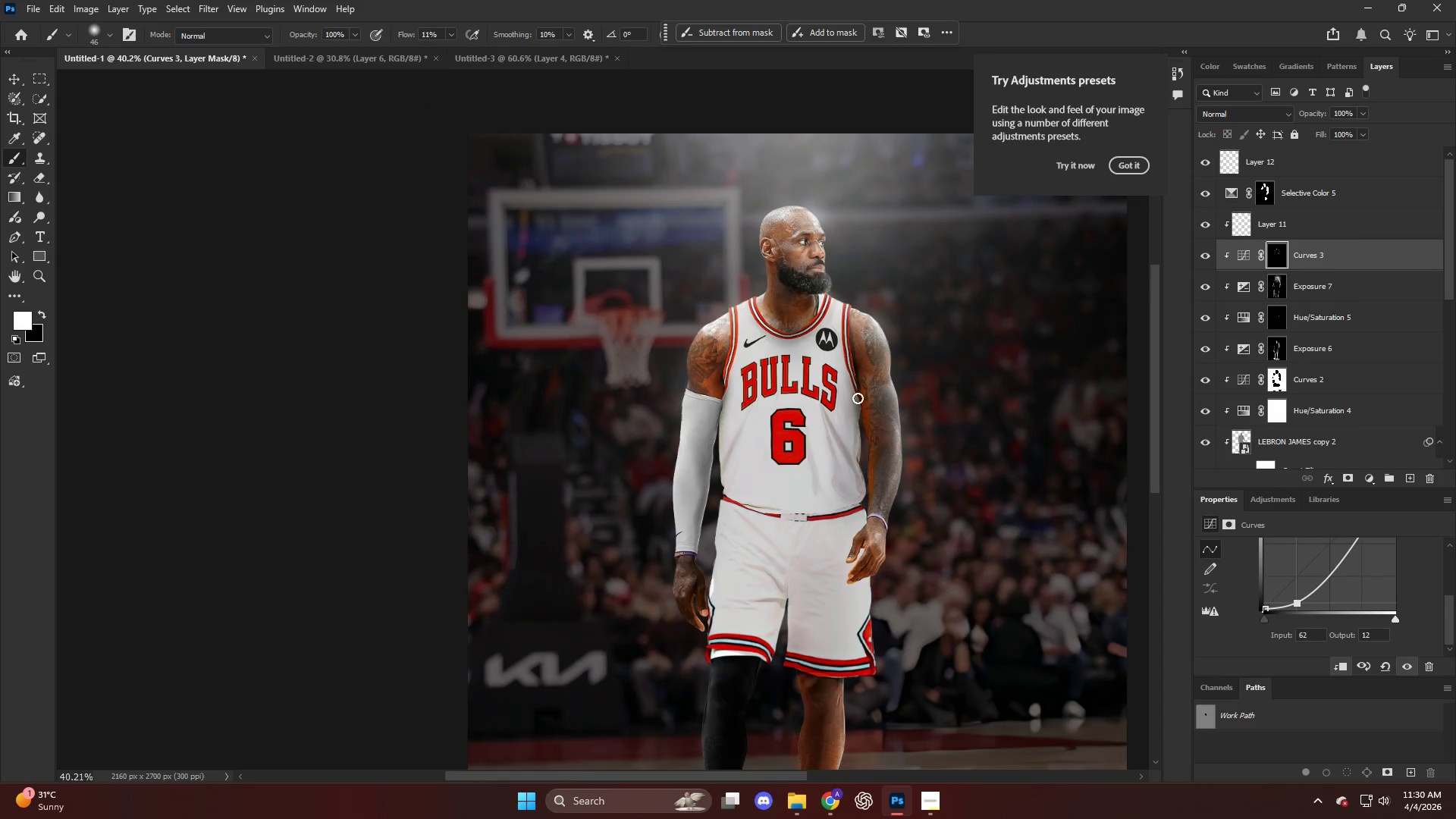 
hold_key(key=AltLeft, duration=0.48)
scroll: coordinate [797, 240], scroll_direction: up, amount: 5.0
 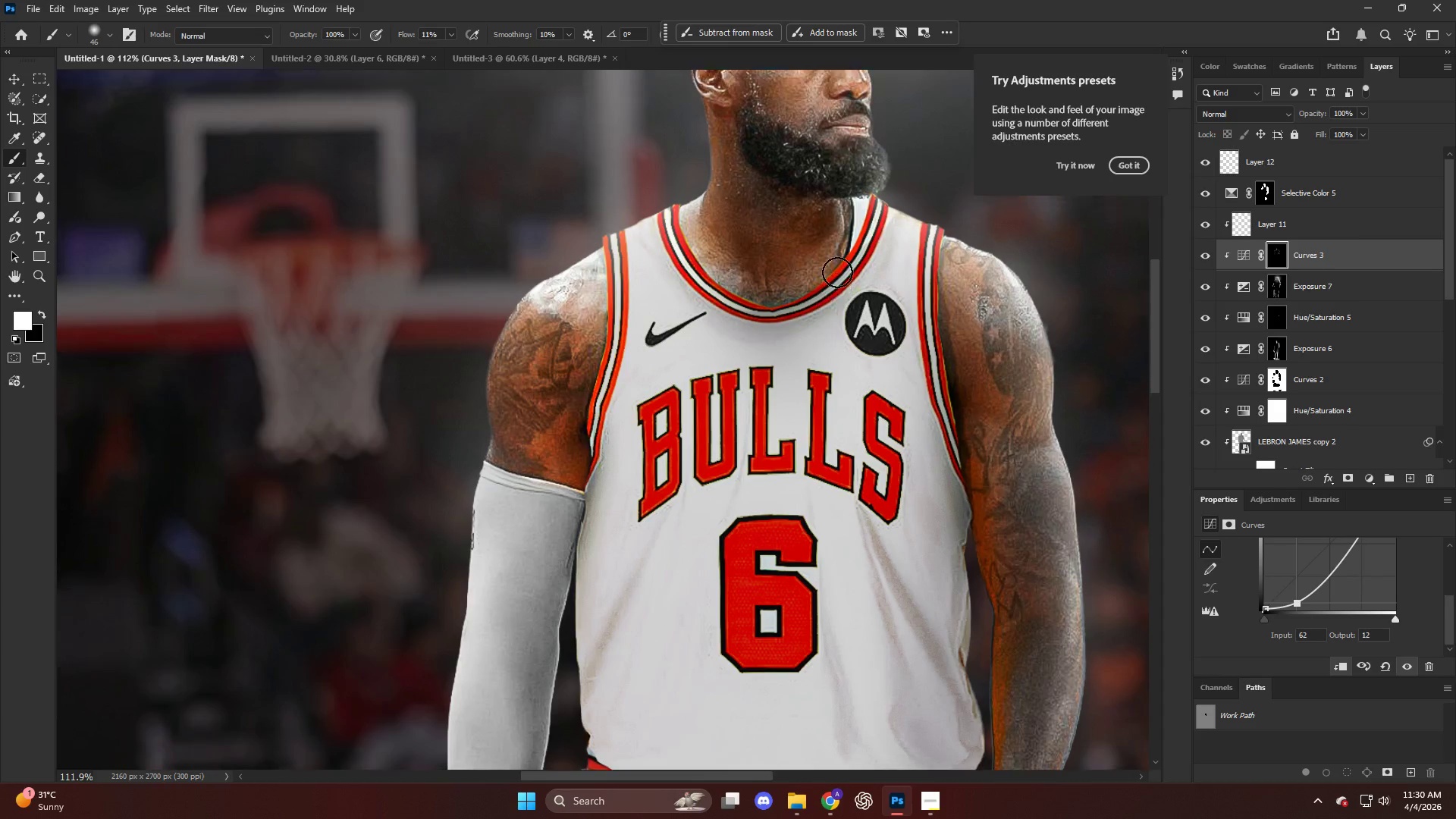 
key(Alt+AltLeft)
 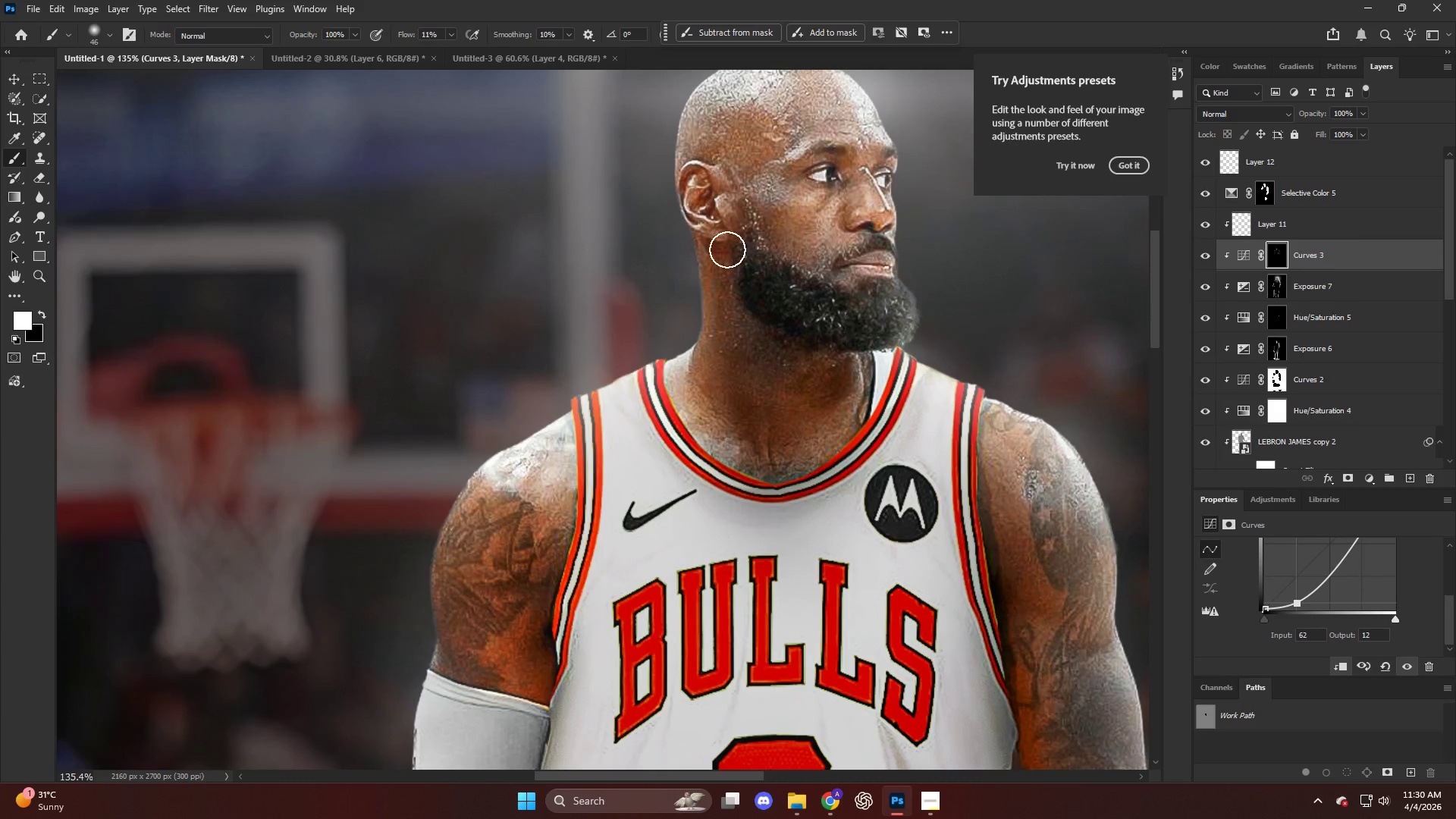 
left_click_drag(start_coordinate=[723, 245], to_coordinate=[808, 431])
 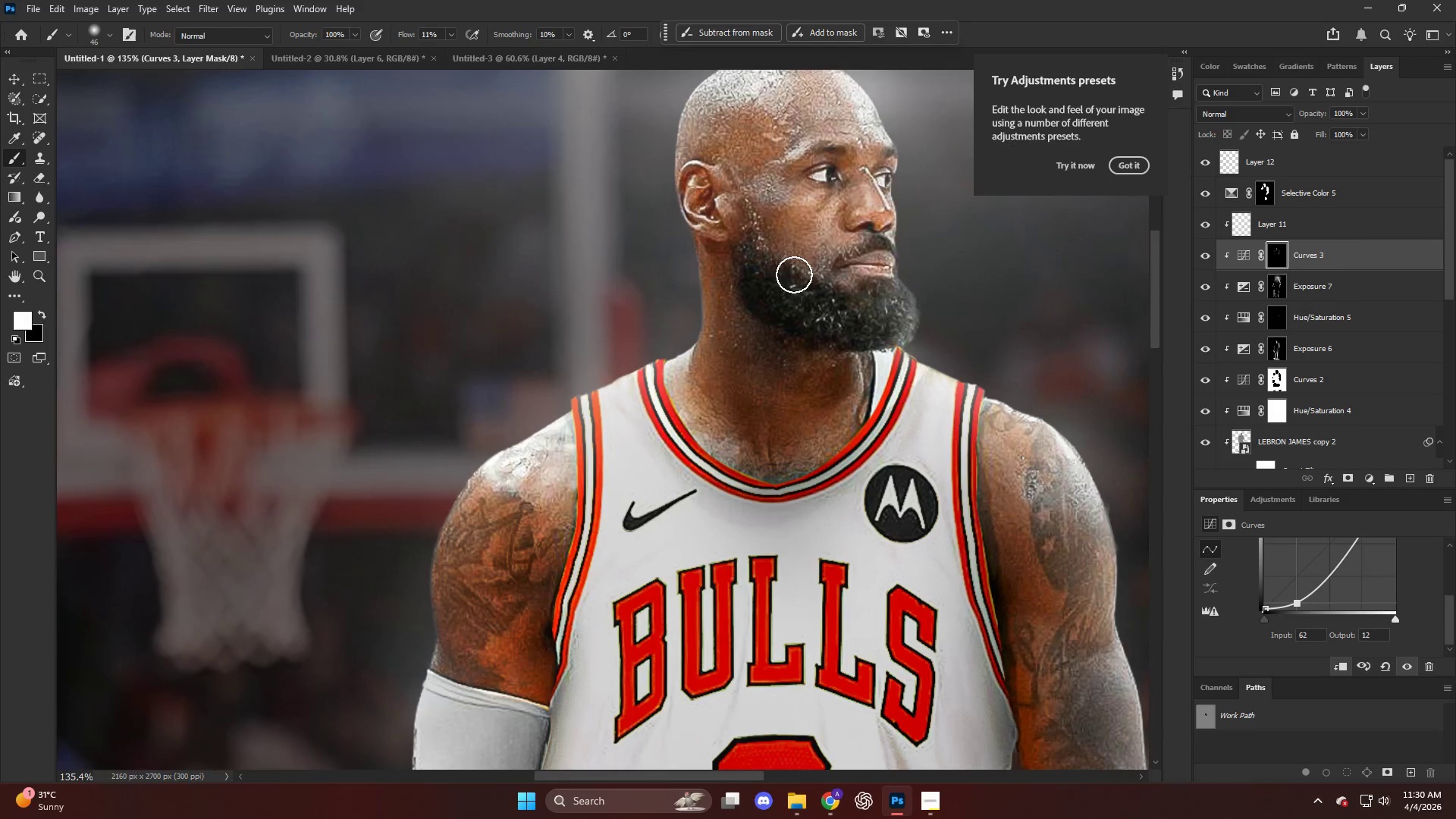 
scroll: coordinate [753, 237], scroll_direction: up, amount: 14.0
 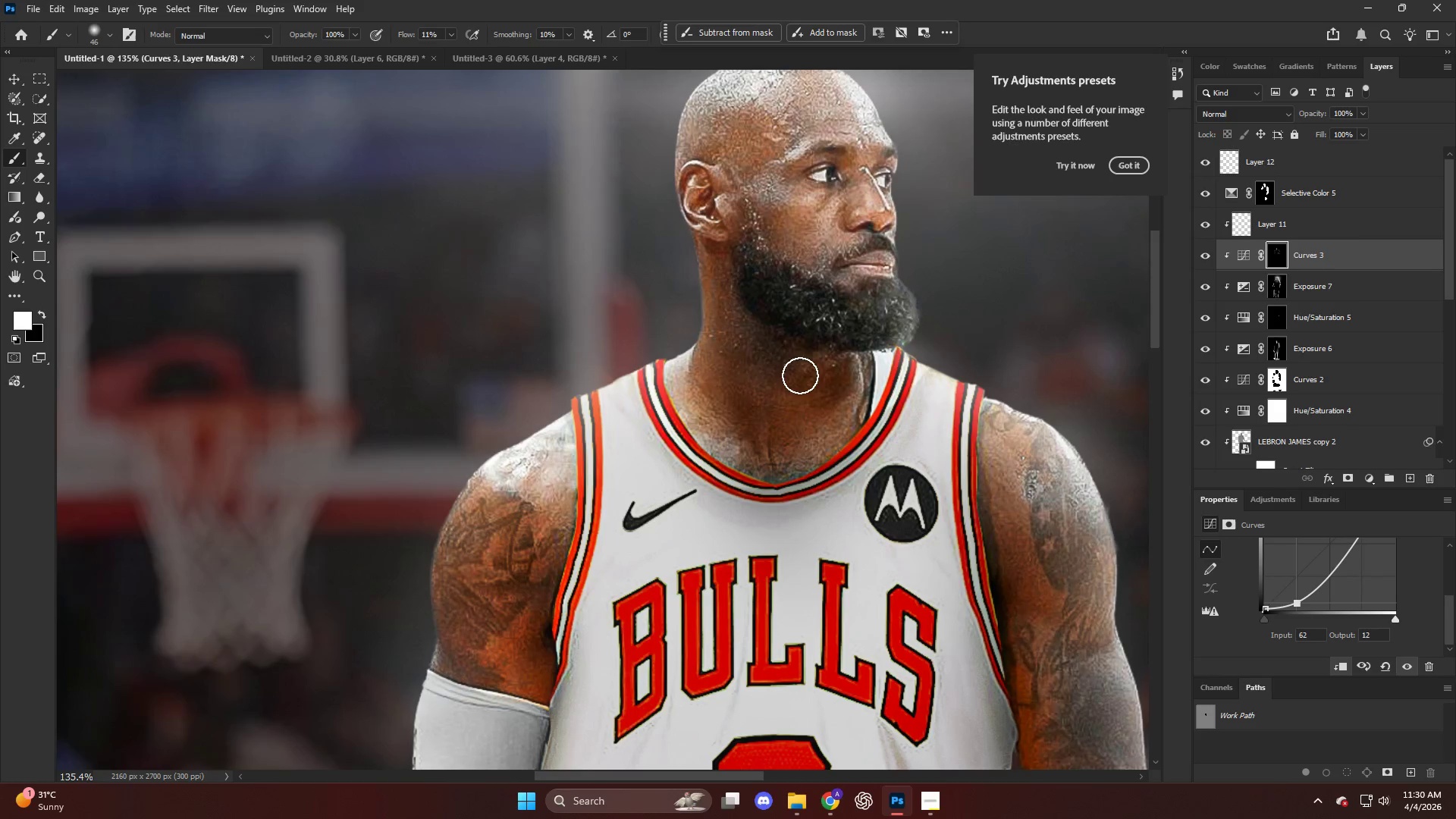 
hold_key(key=AltLeft, duration=0.47)
scroll: coordinate [852, 224], scroll_direction: up, amount: 10.0
 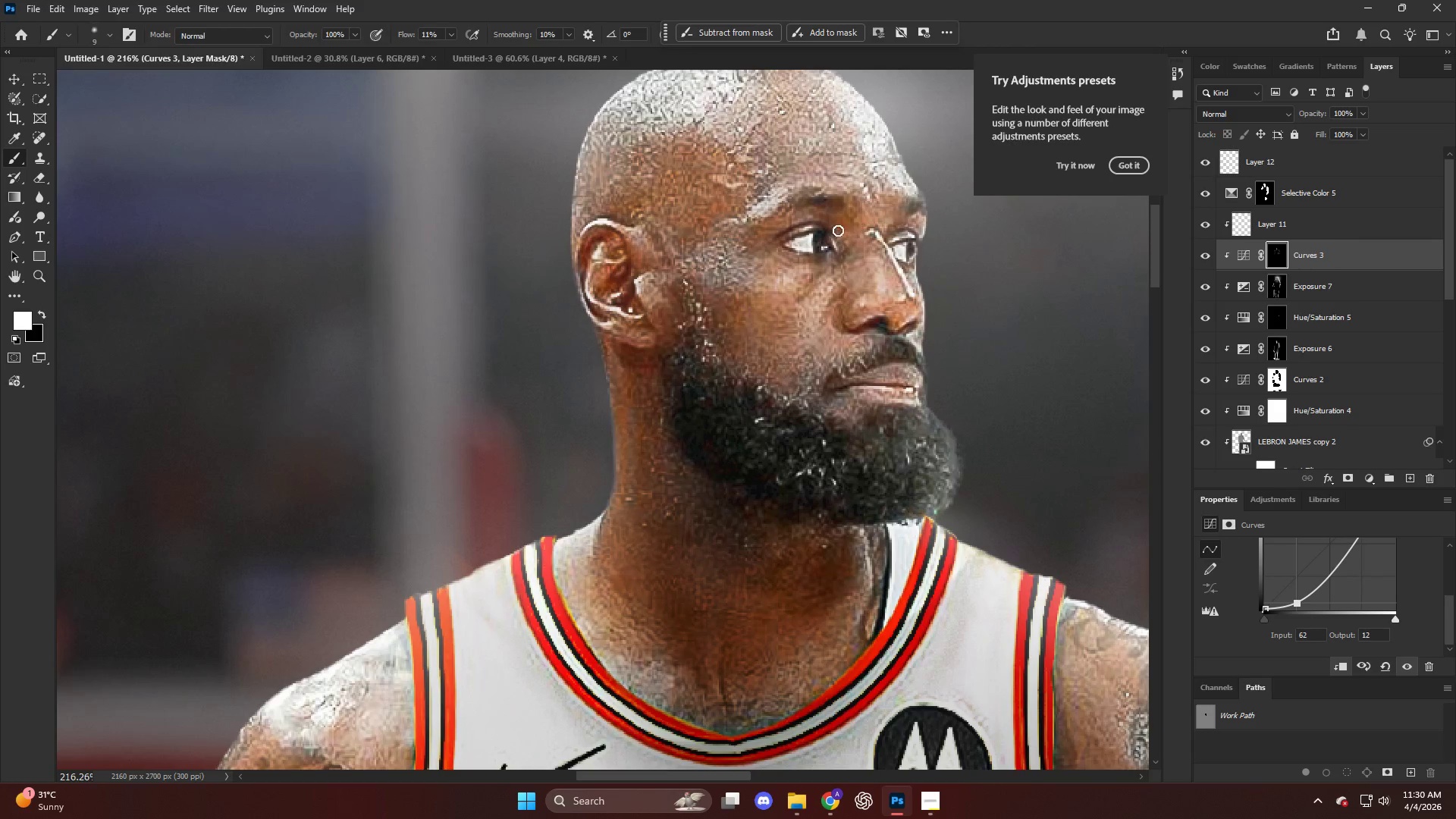 
left_click_drag(start_coordinate=[843, 236], to_coordinate=[821, 306])
 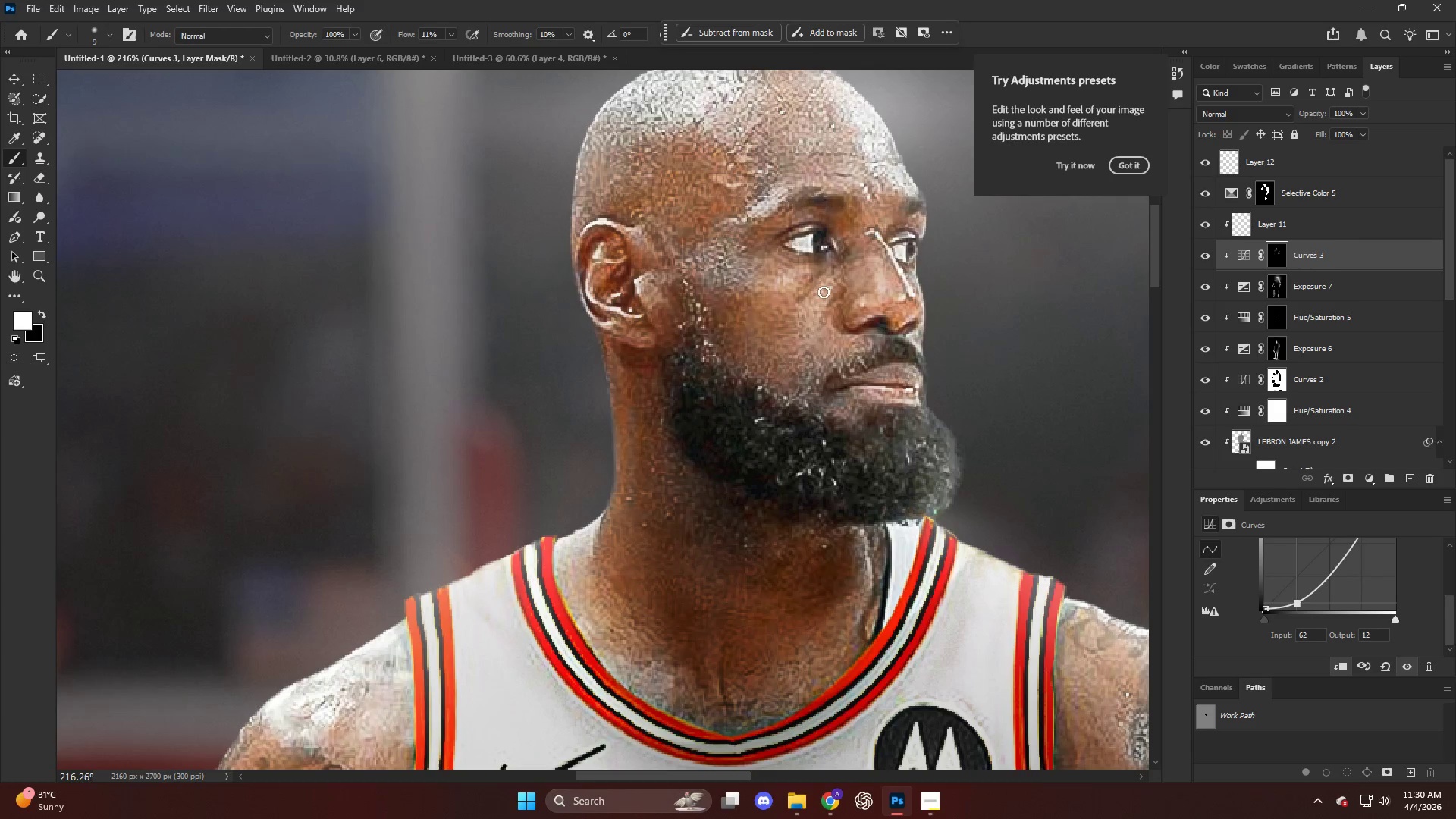 
key(Alt+AltLeft)
 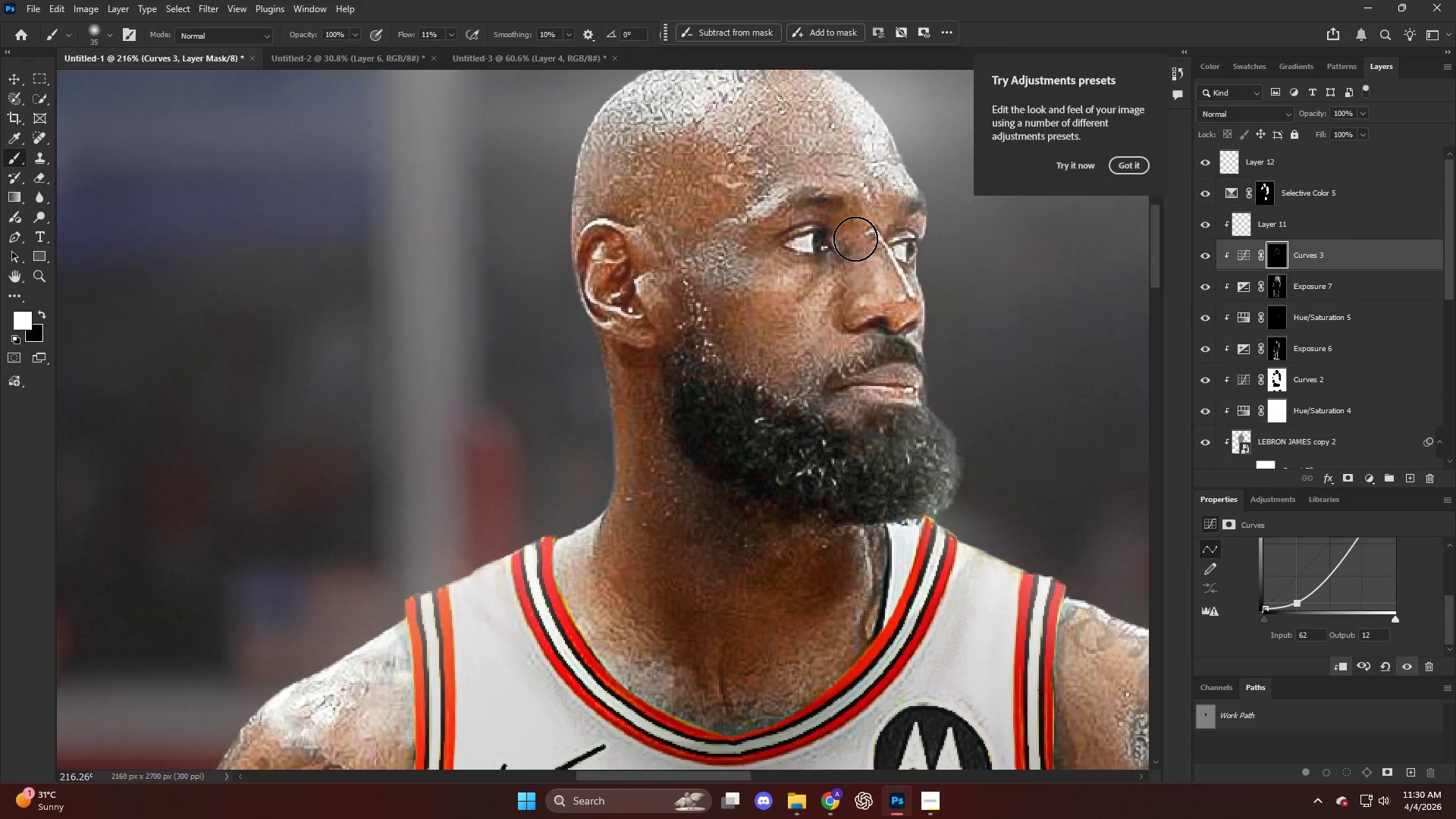 
left_click_drag(start_coordinate=[856, 240], to_coordinate=[812, 306])
 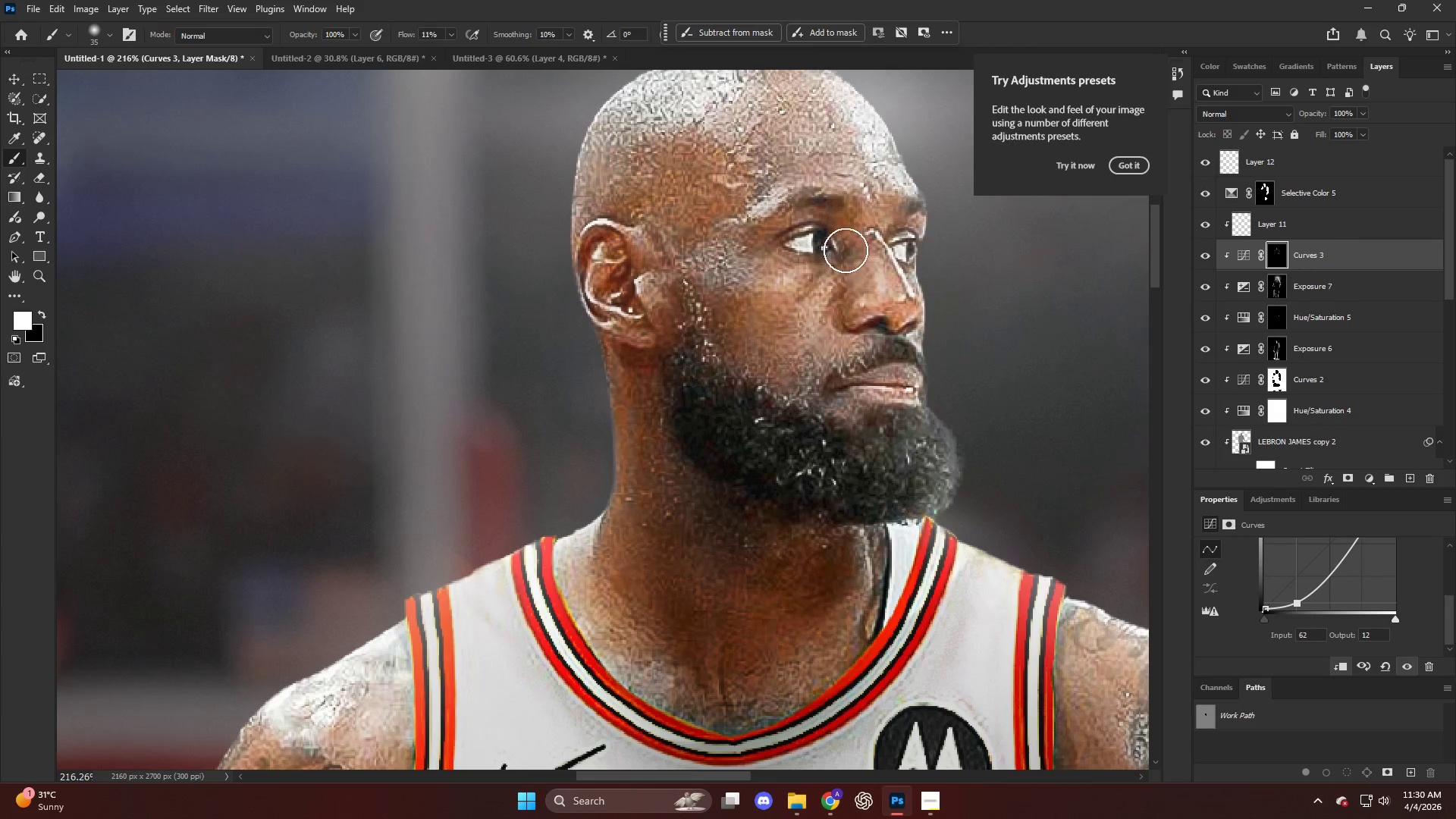 
left_click_drag(start_coordinate=[845, 259], to_coordinate=[770, 277])
 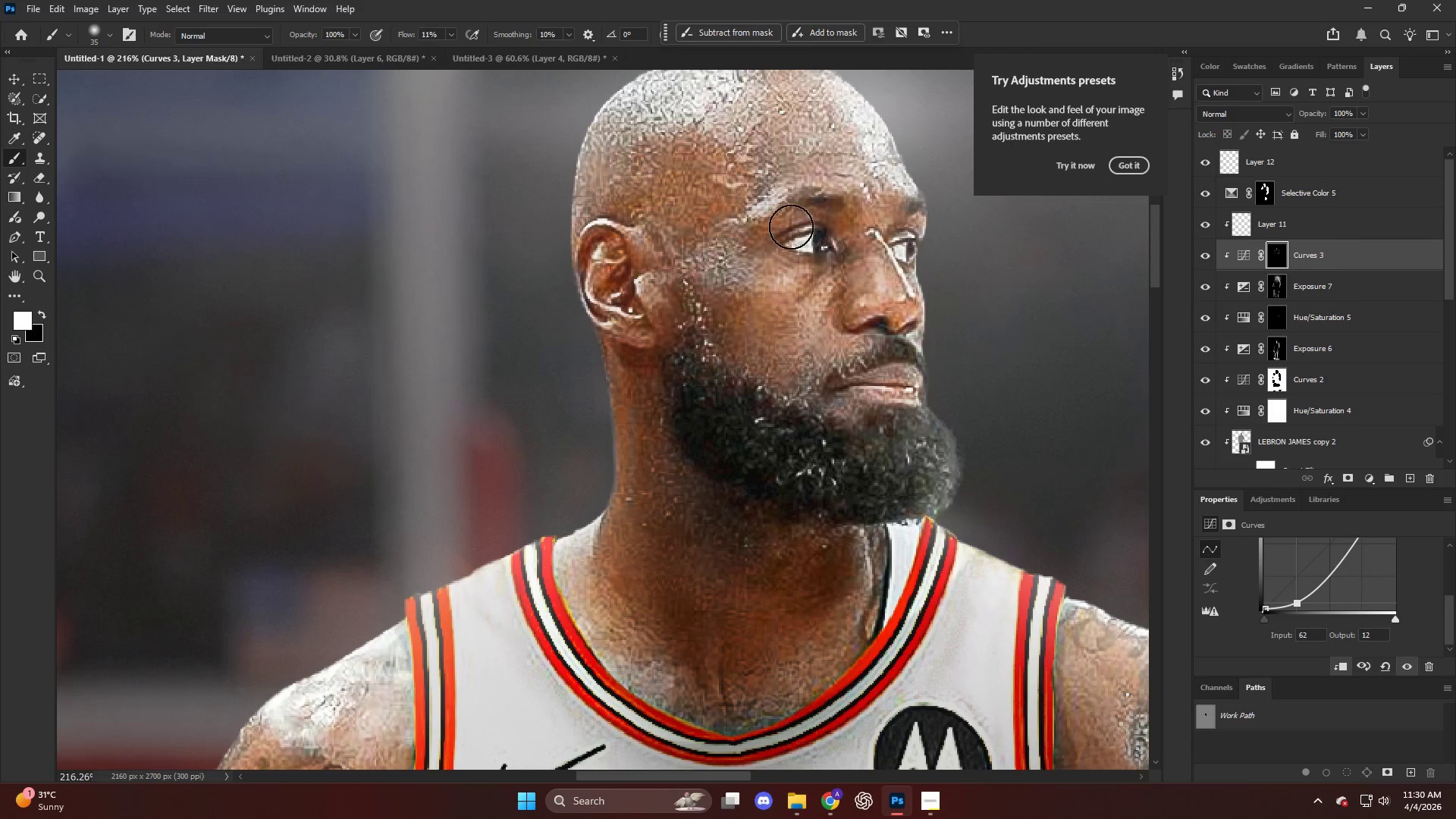 
key(Alt+AltLeft)
 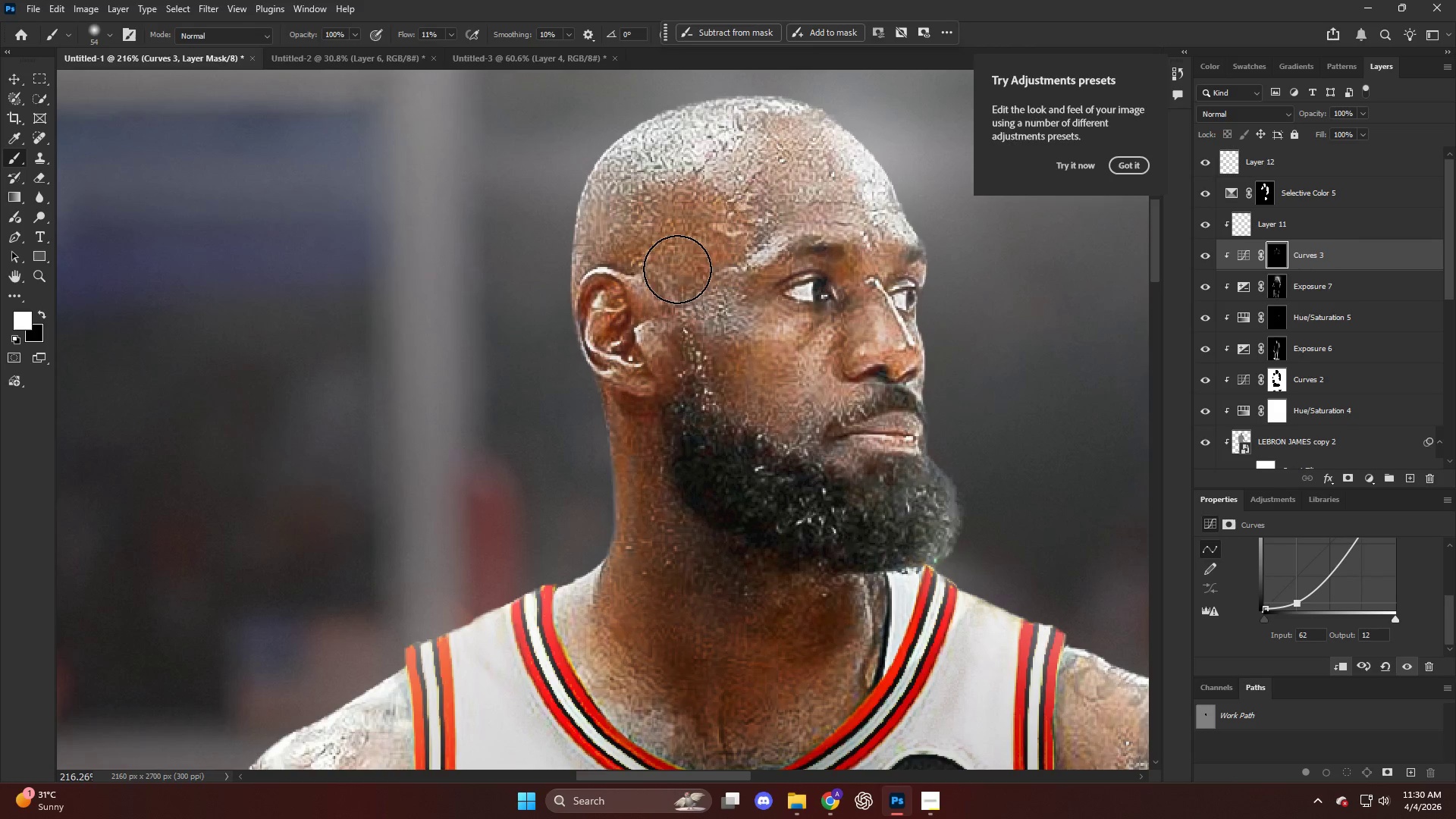 
scroll: coordinate [788, 217], scroll_direction: up, amount: 4.0
 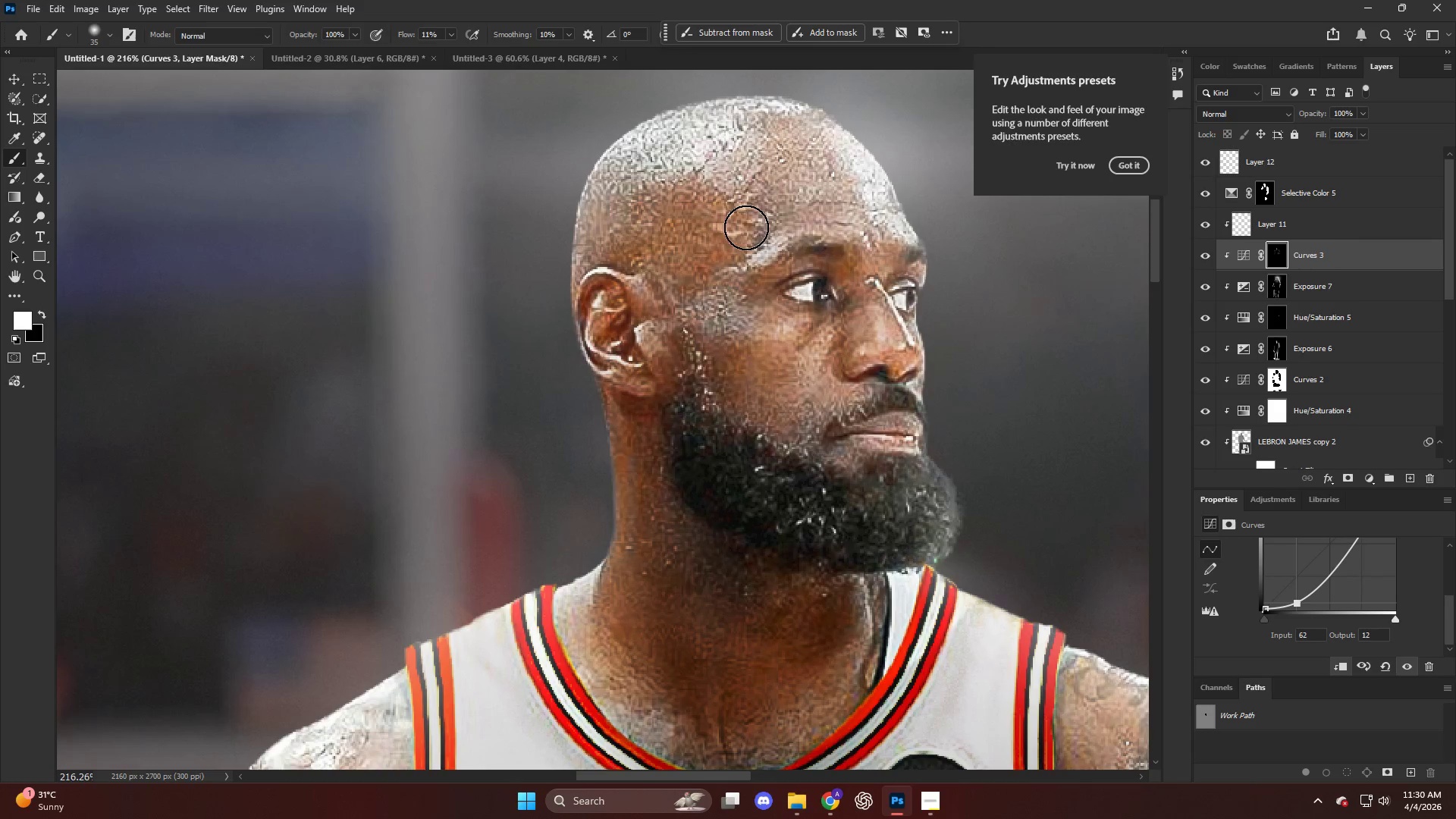 
left_click_drag(start_coordinate=[670, 266], to_coordinate=[516, 288])
 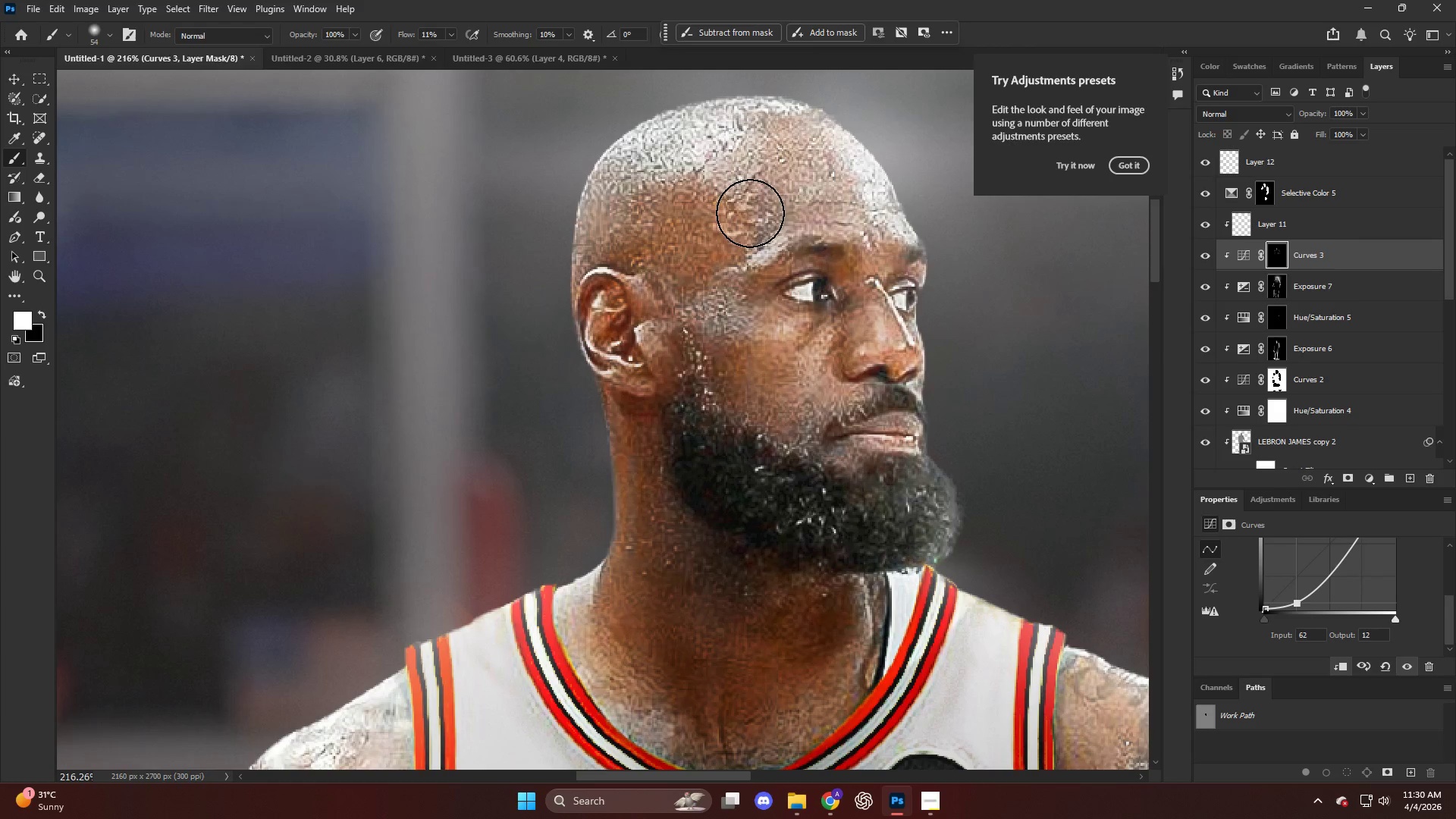 
left_click_drag(start_coordinate=[775, 186], to_coordinate=[692, 251])
 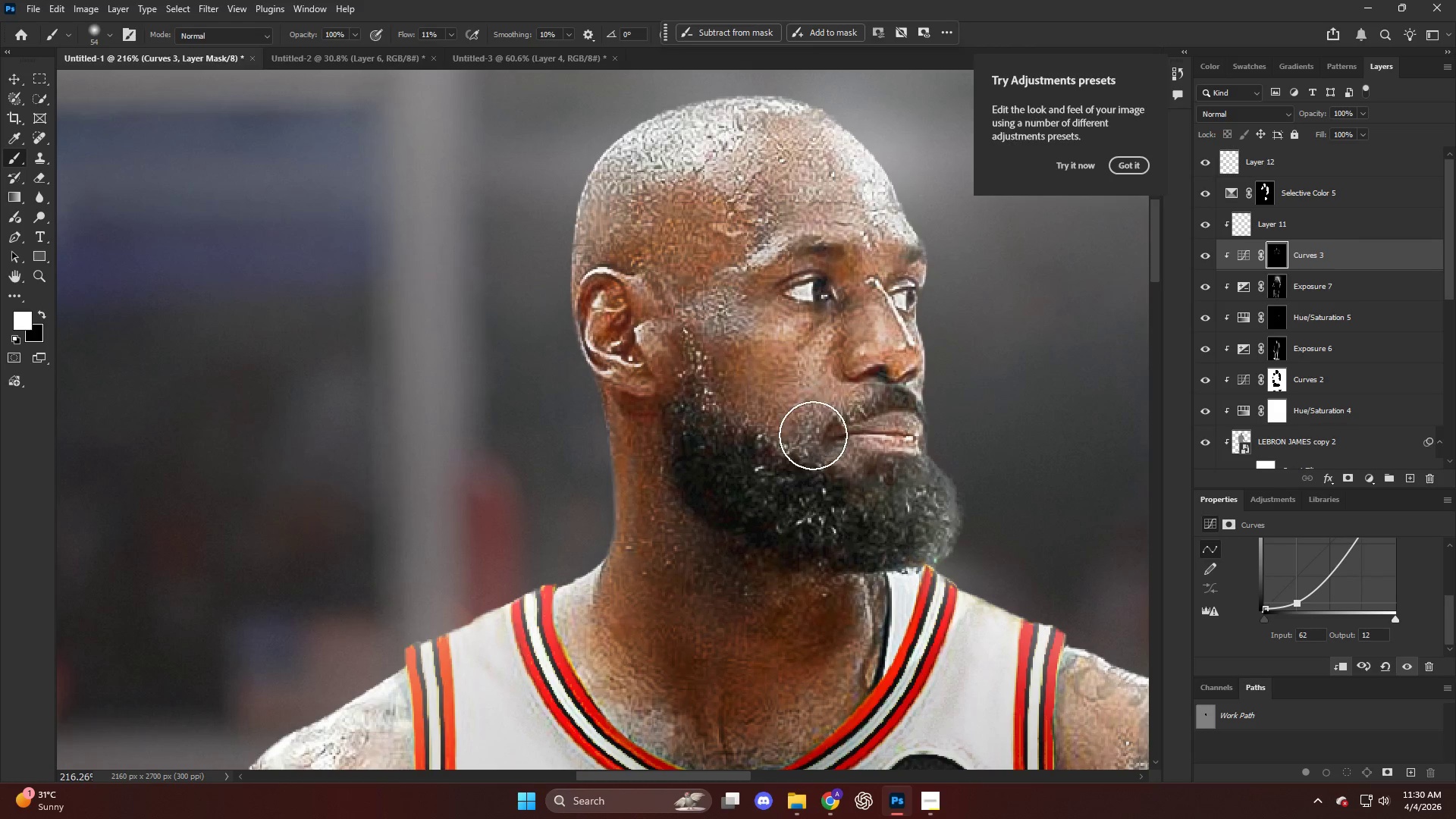 
left_click_drag(start_coordinate=[822, 397], to_coordinate=[969, 366])
 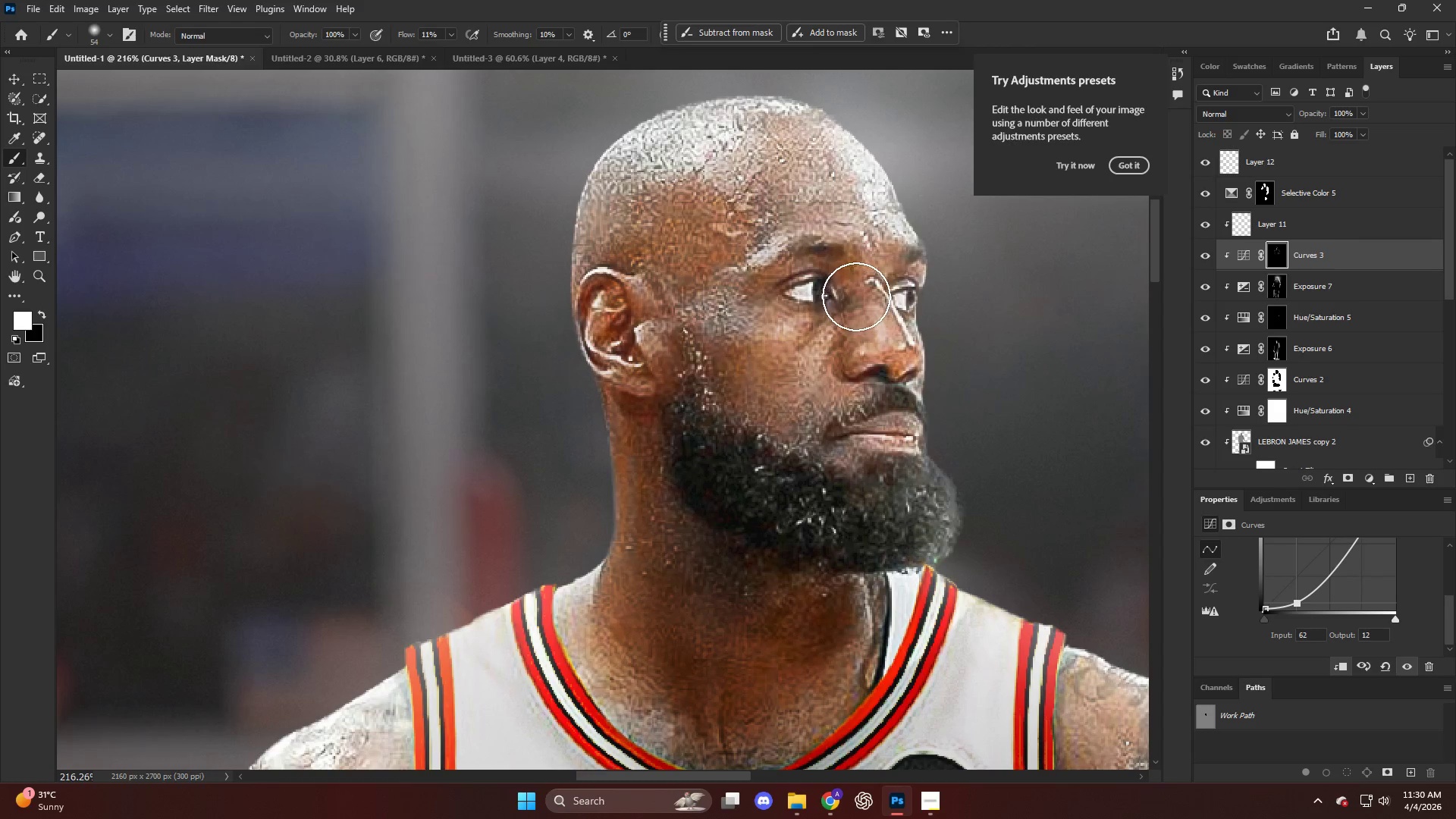 
left_click_drag(start_coordinate=[863, 303], to_coordinate=[902, 369])
 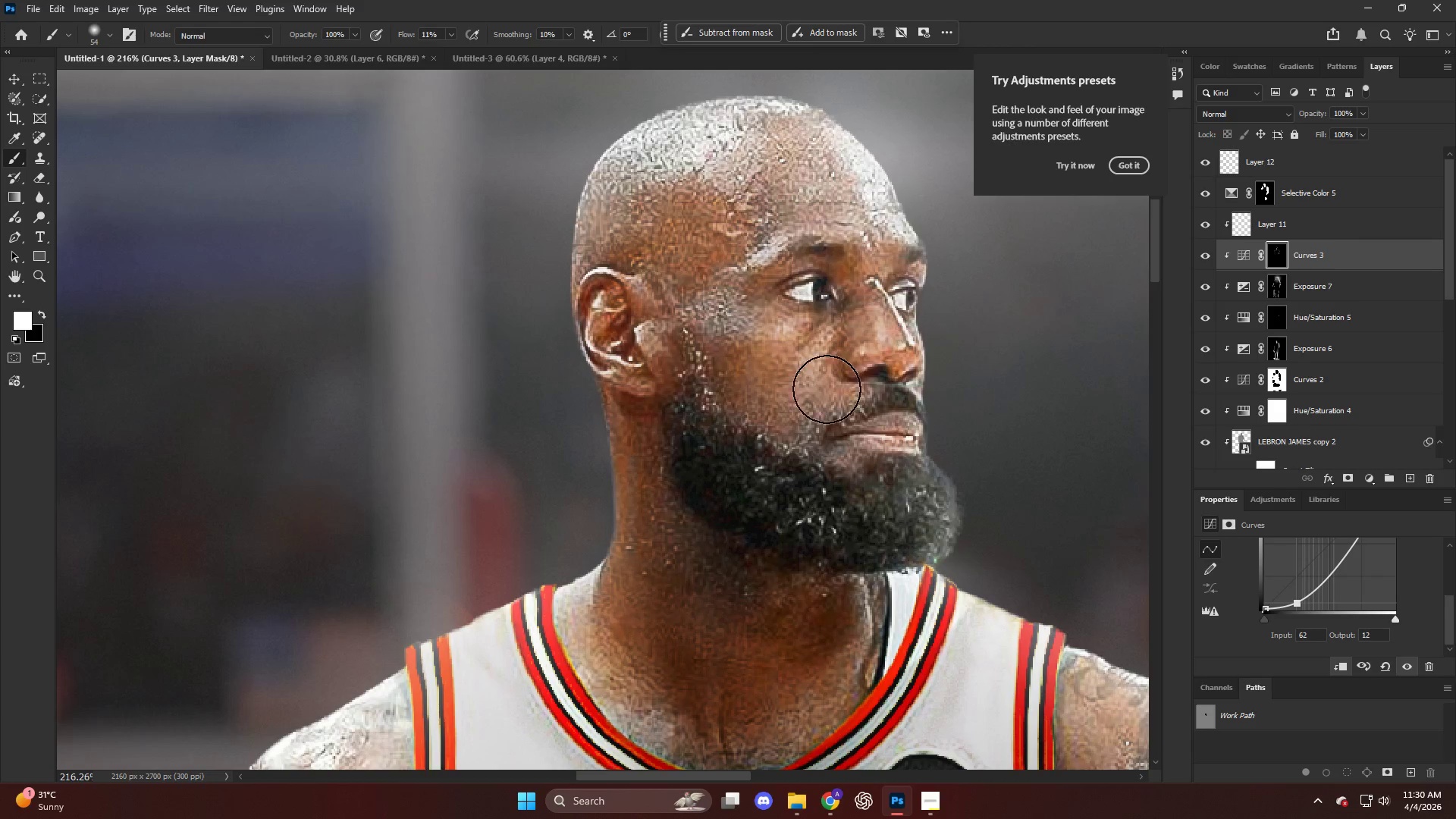 
left_click_drag(start_coordinate=[733, 384], to_coordinate=[918, 494])
 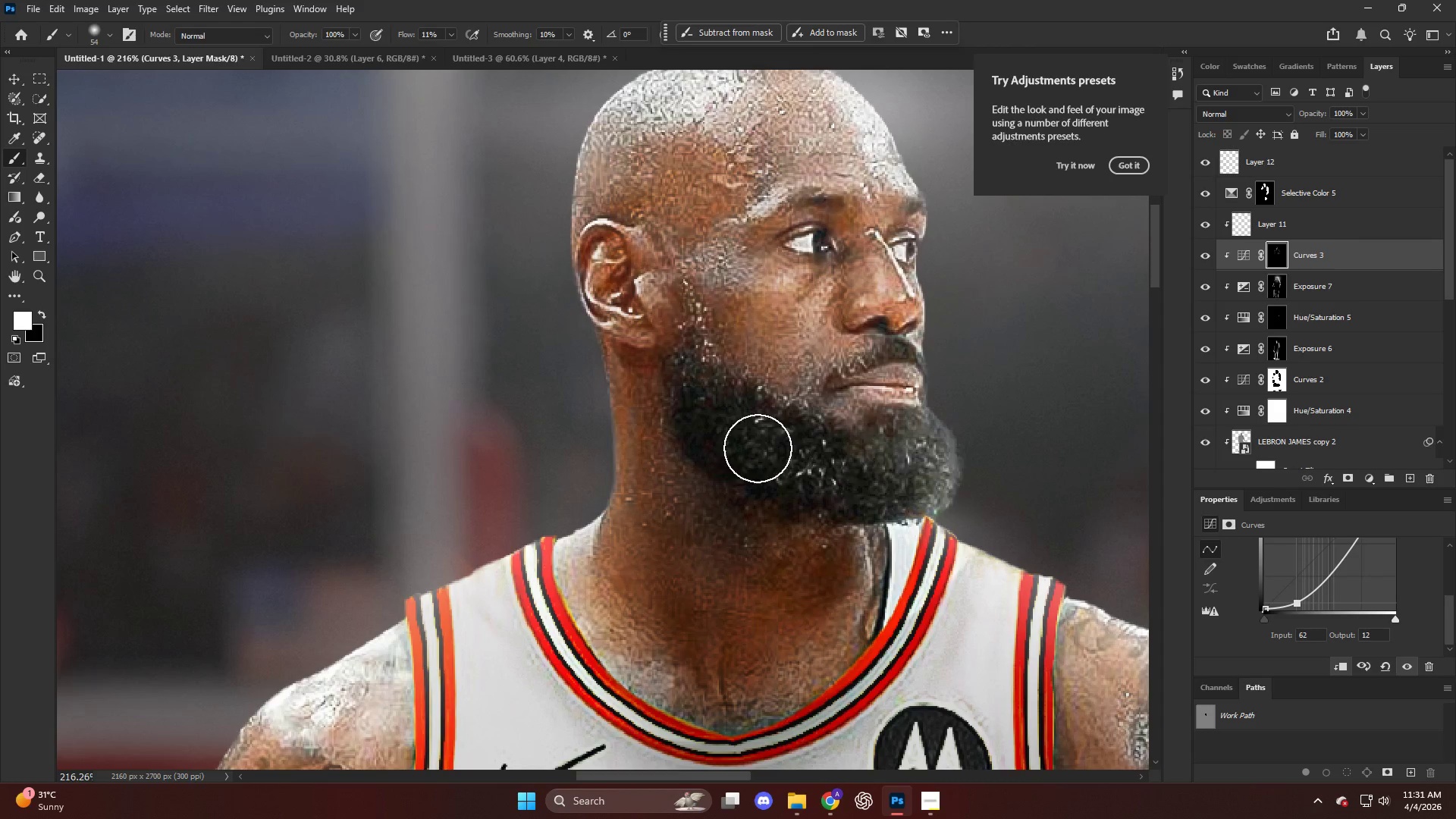 
scroll: coordinate [814, 441], scroll_direction: down, amount: 4.0
 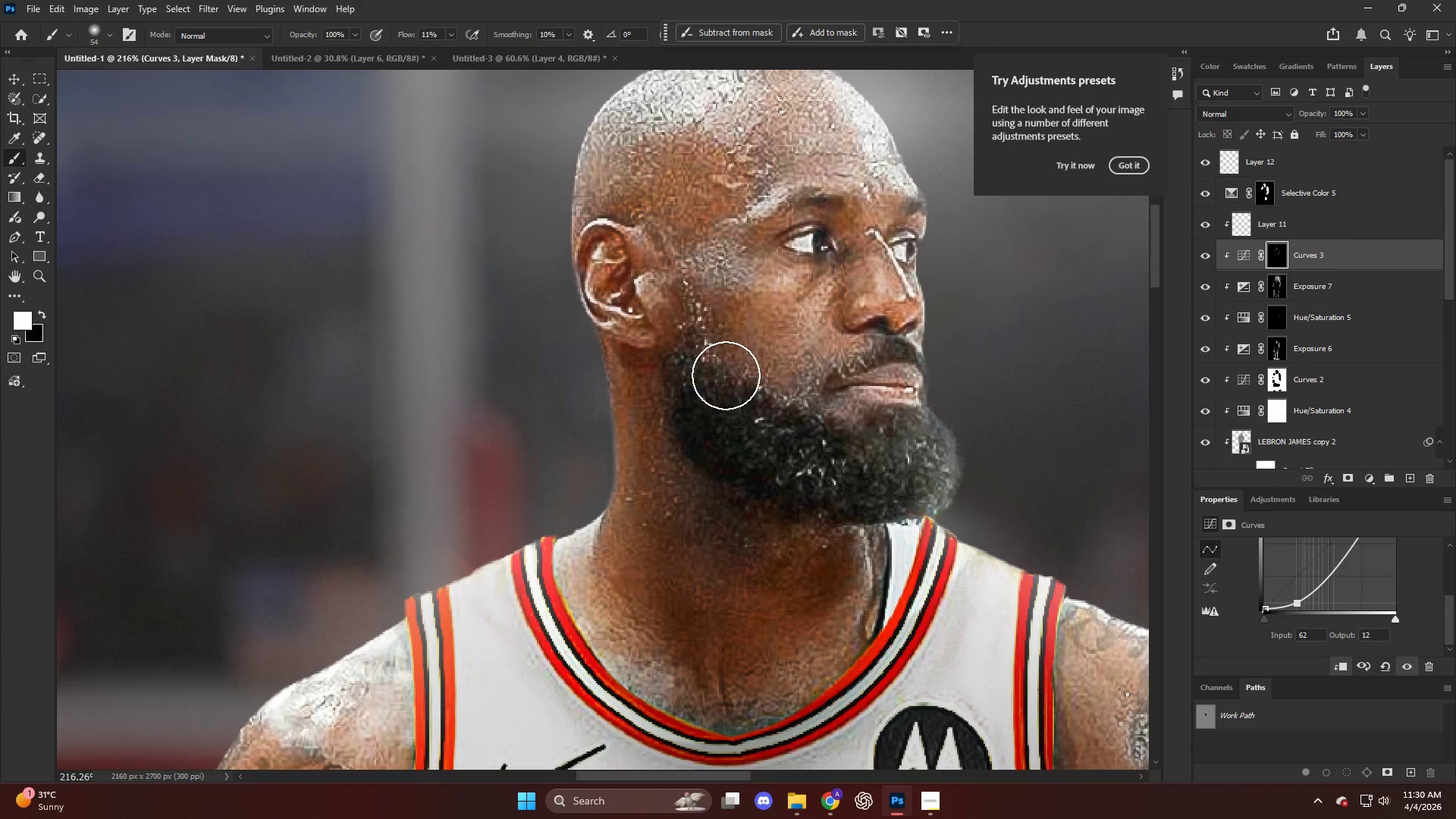 
left_click_drag(start_coordinate=[837, 473], to_coordinate=[962, 486])
 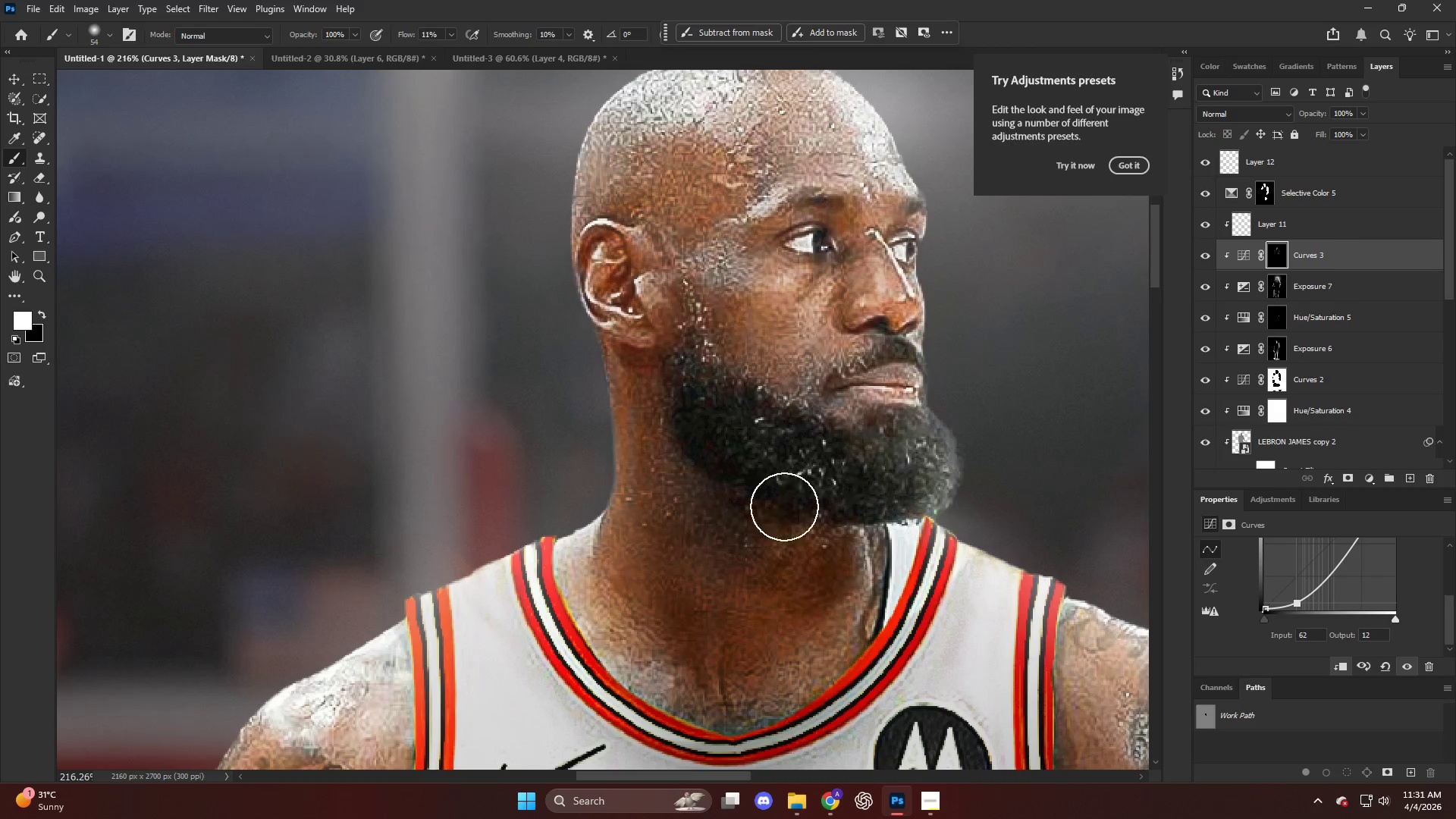 
left_click_drag(start_coordinate=[937, 519], to_coordinate=[837, 579])
 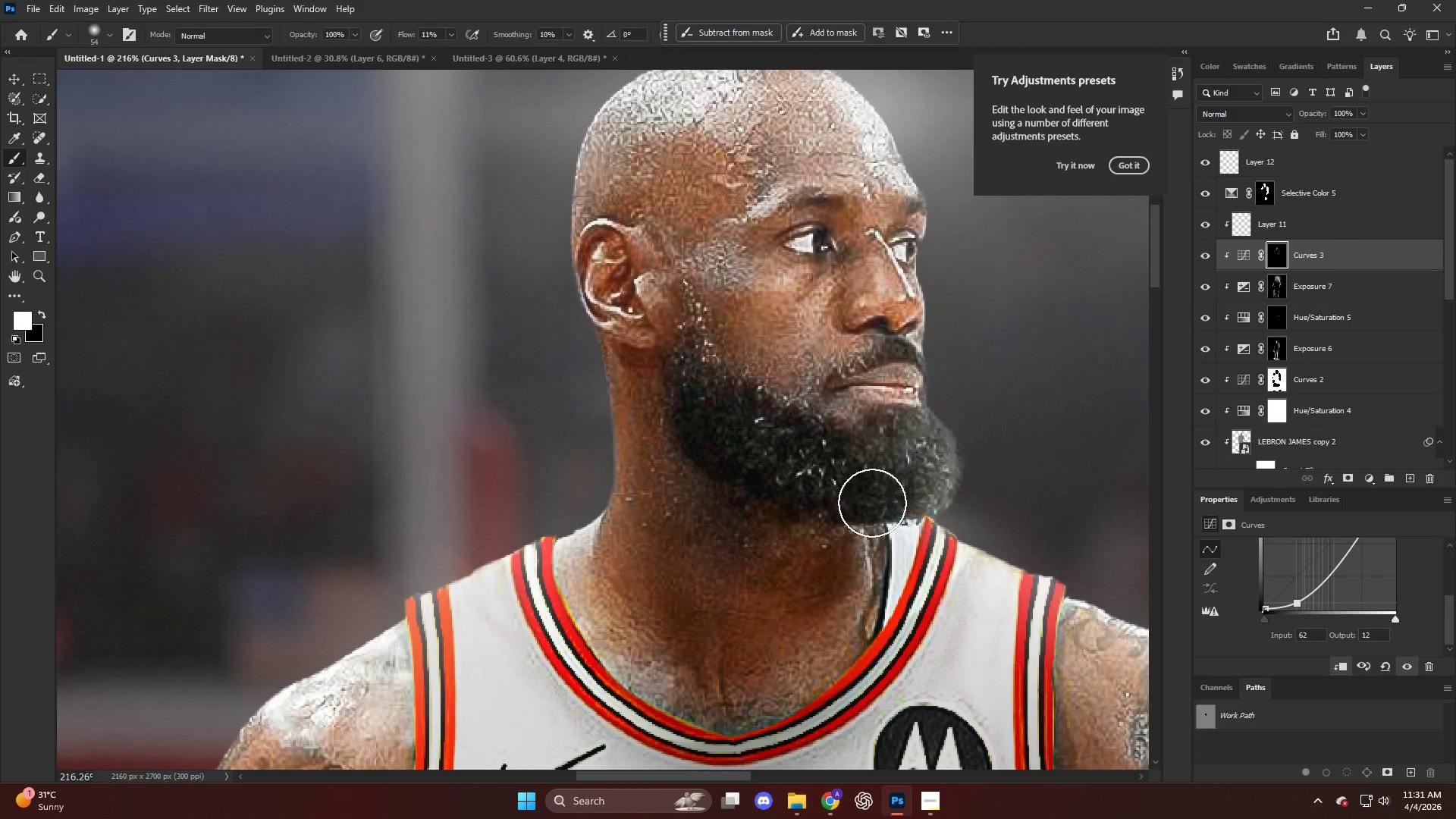 
hold_key(key=AltLeft, duration=0.64)
 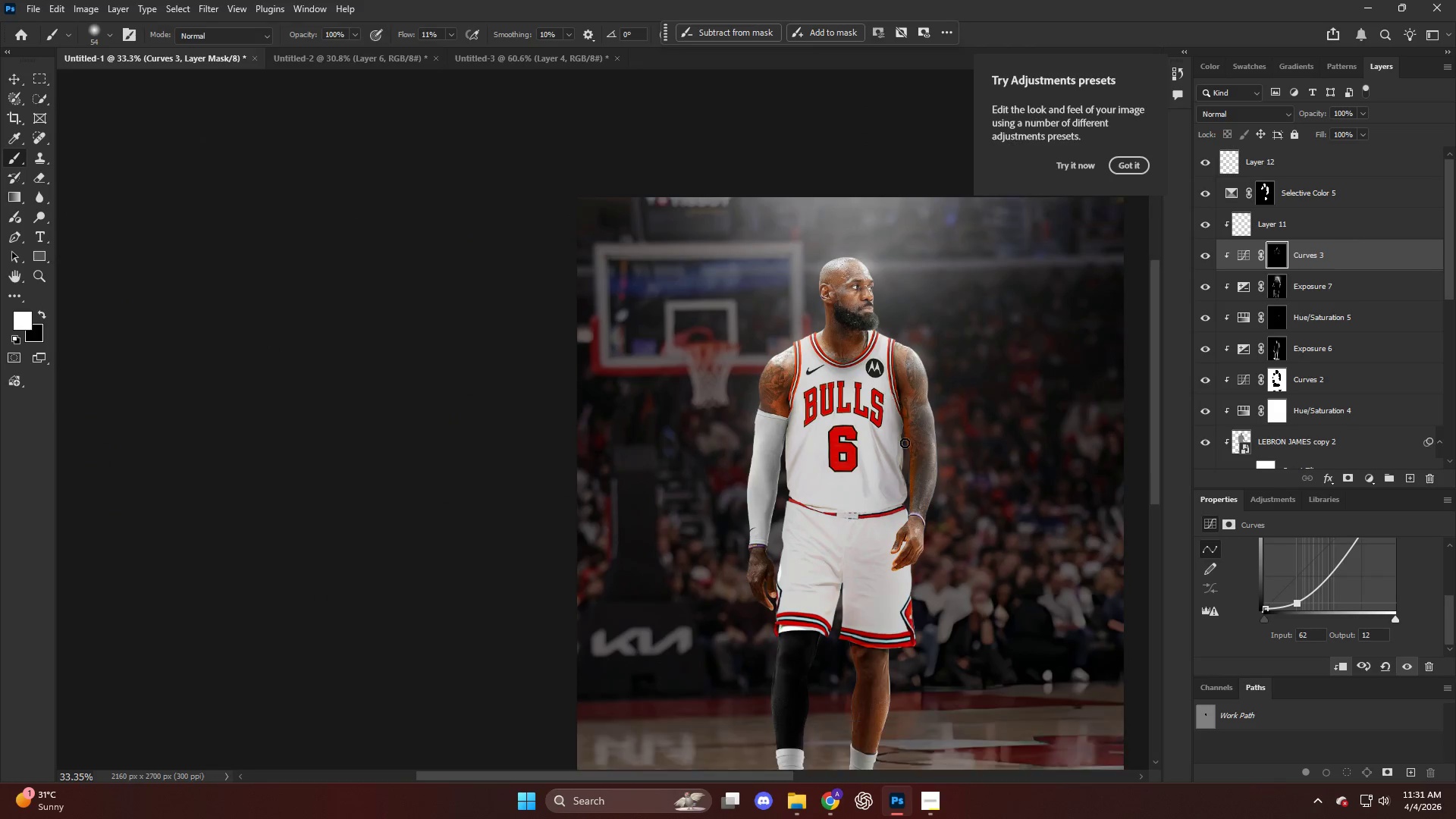 
key(Alt+AltLeft)
 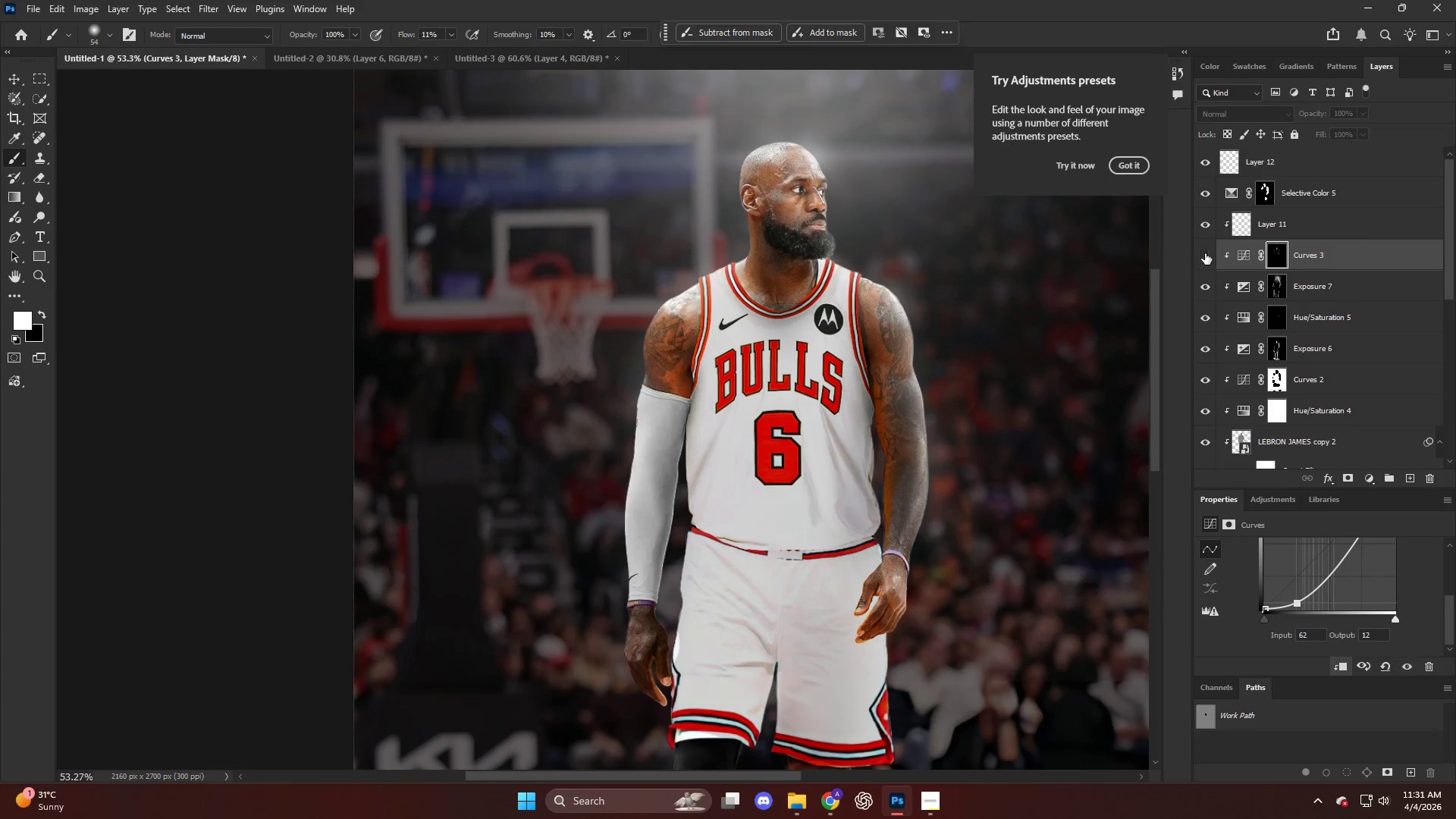 
scroll: coordinate [981, 402], scroll_direction: down, amount: 29.0
 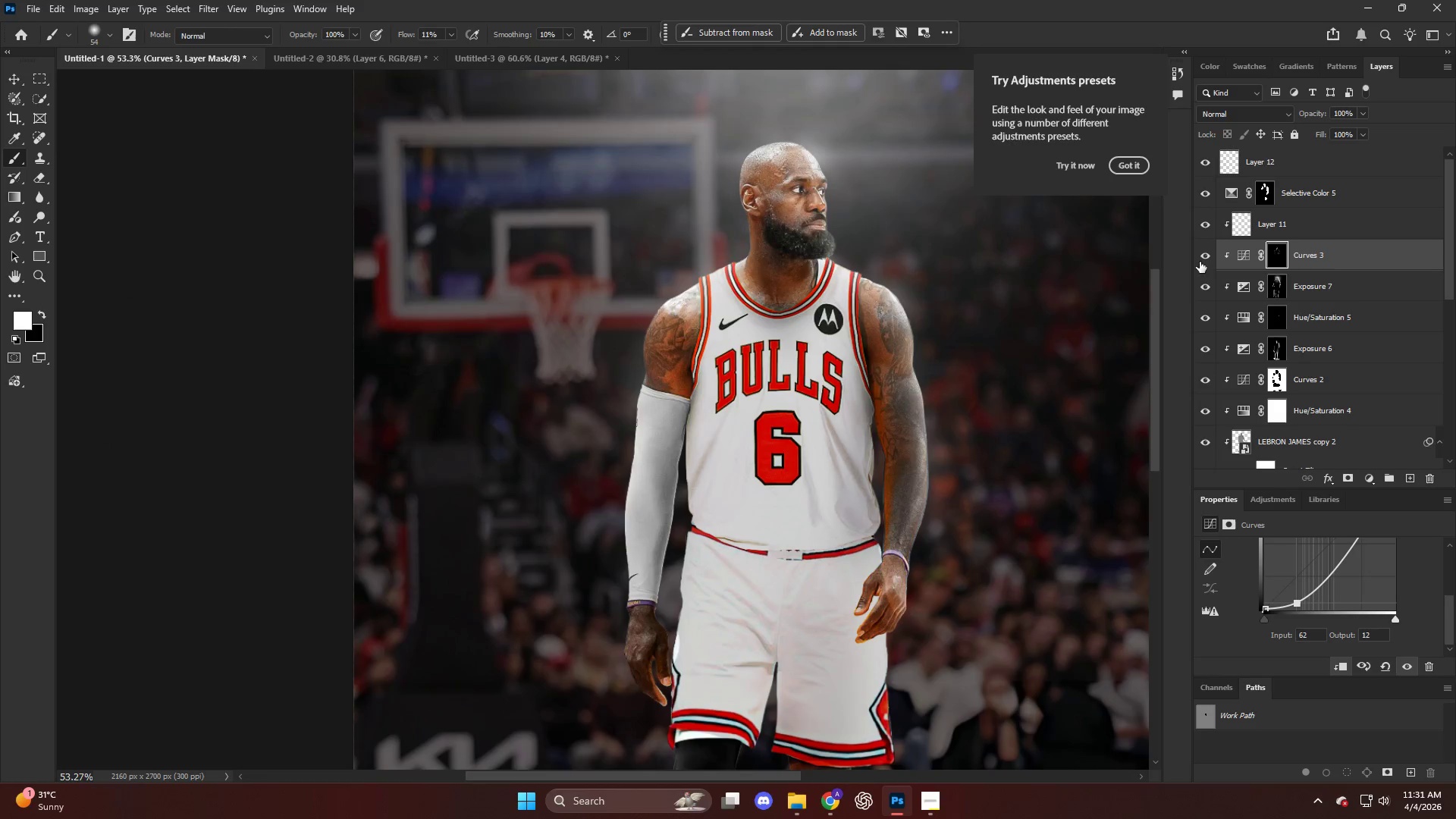 
double_click([1205, 253])
 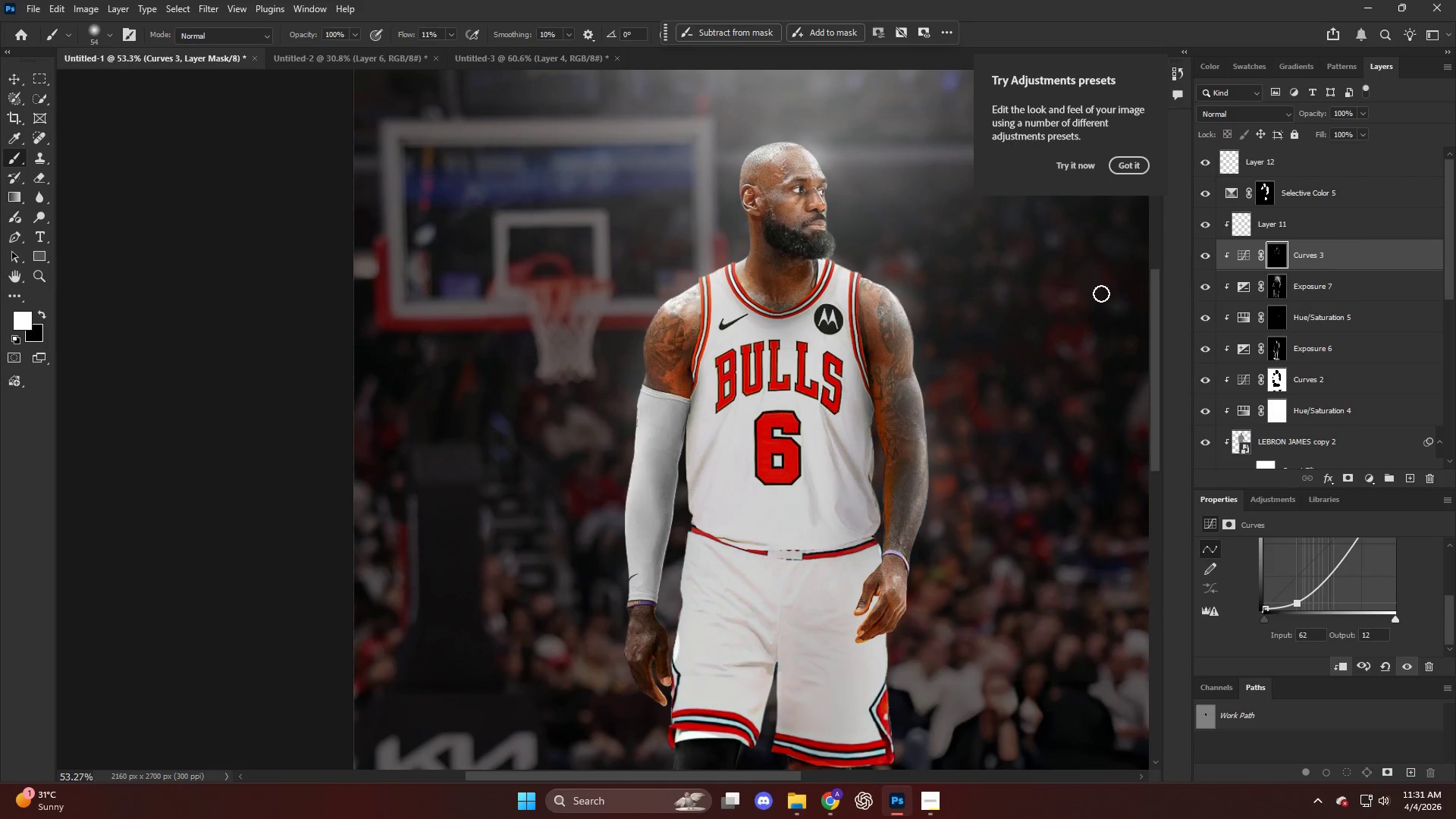 
hold_key(key=AltLeft, duration=0.41)
scroll: coordinate [695, 420], scroll_direction: down, amount: 3.0
 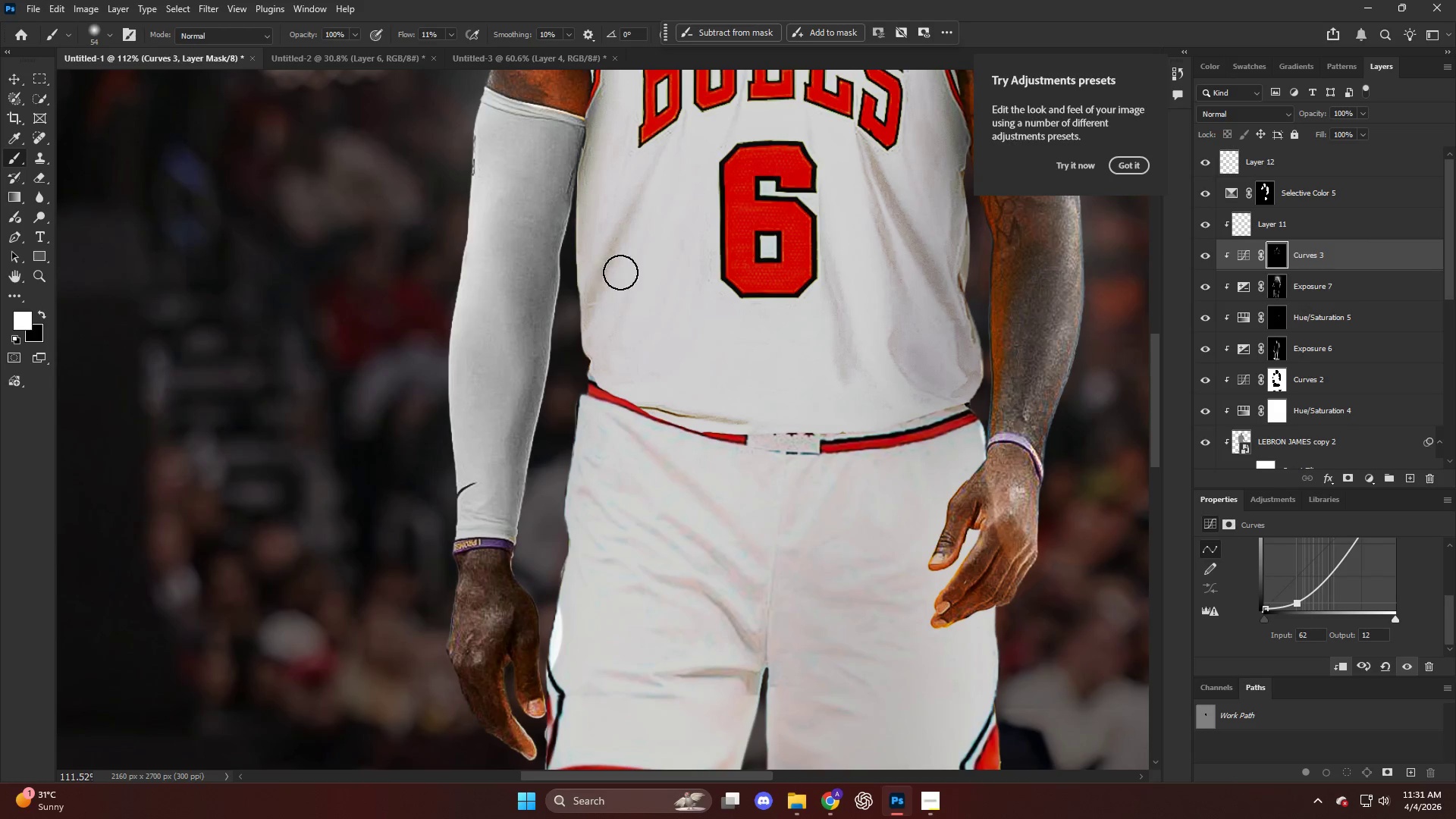 
left_click_drag(start_coordinate=[652, 410], to_coordinate=[792, 442])
 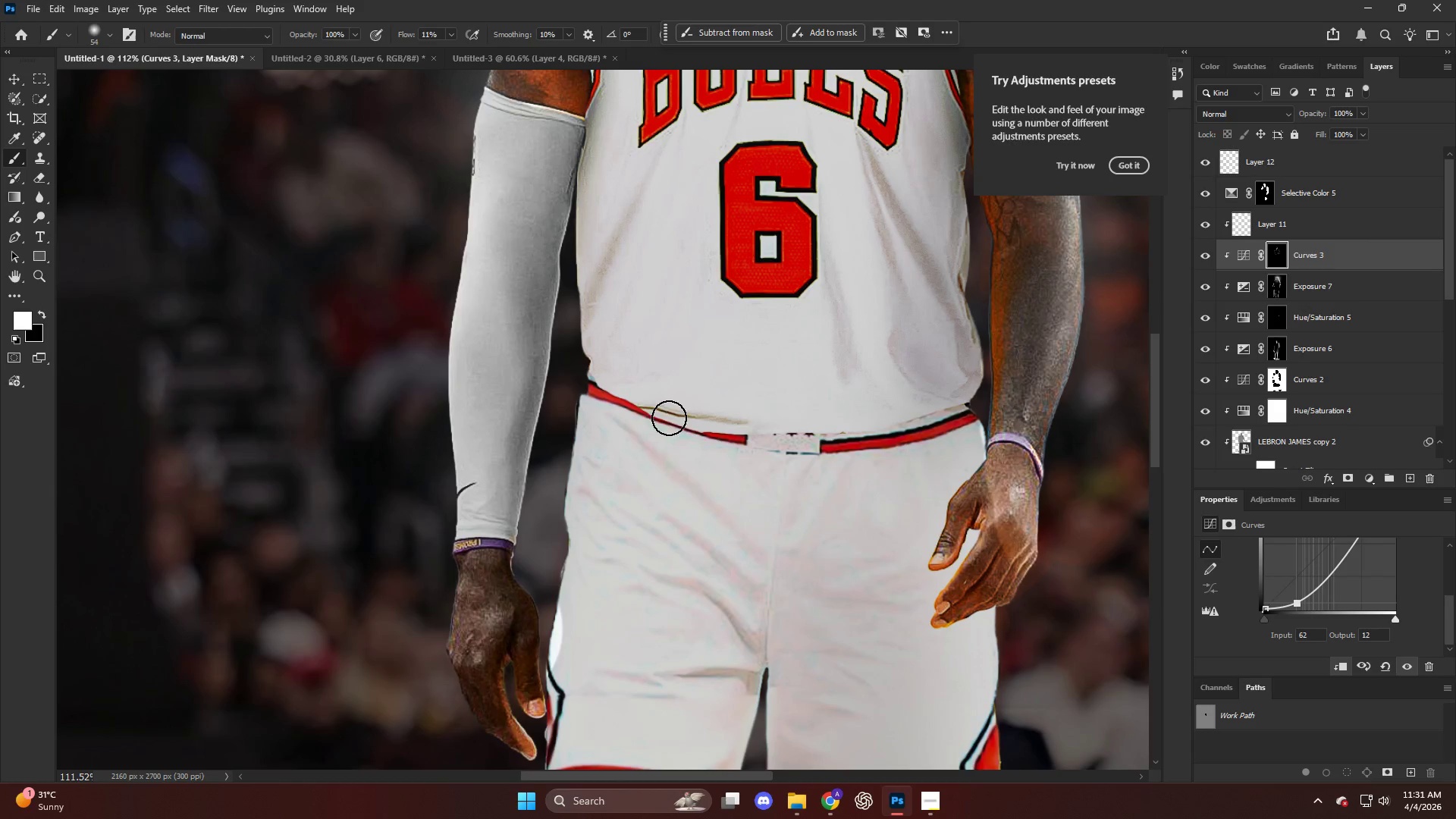 
left_click_drag(start_coordinate=[698, 420], to_coordinate=[852, 430])
 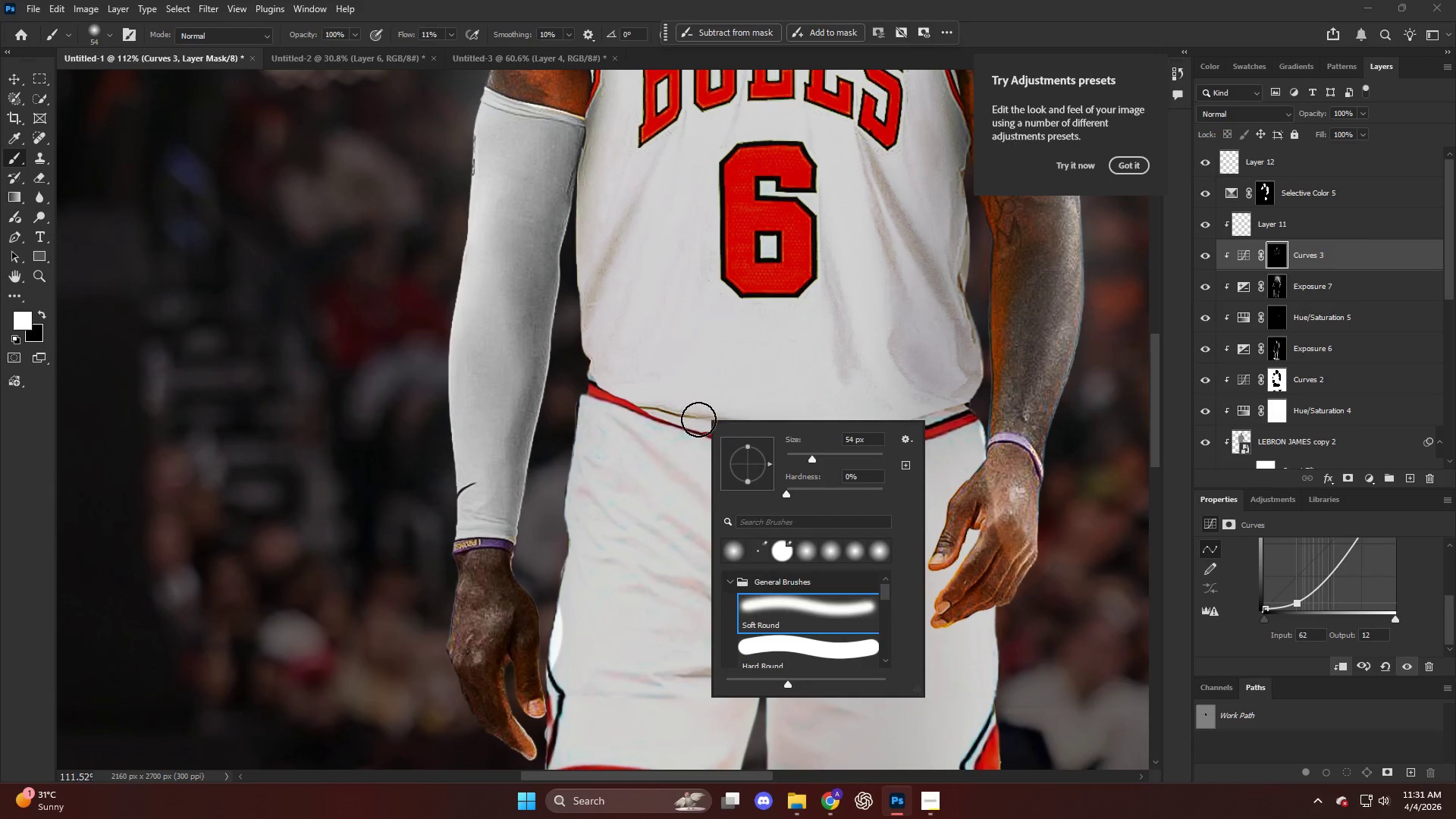 
hold_key(key=AltLeft, duration=0.42)
 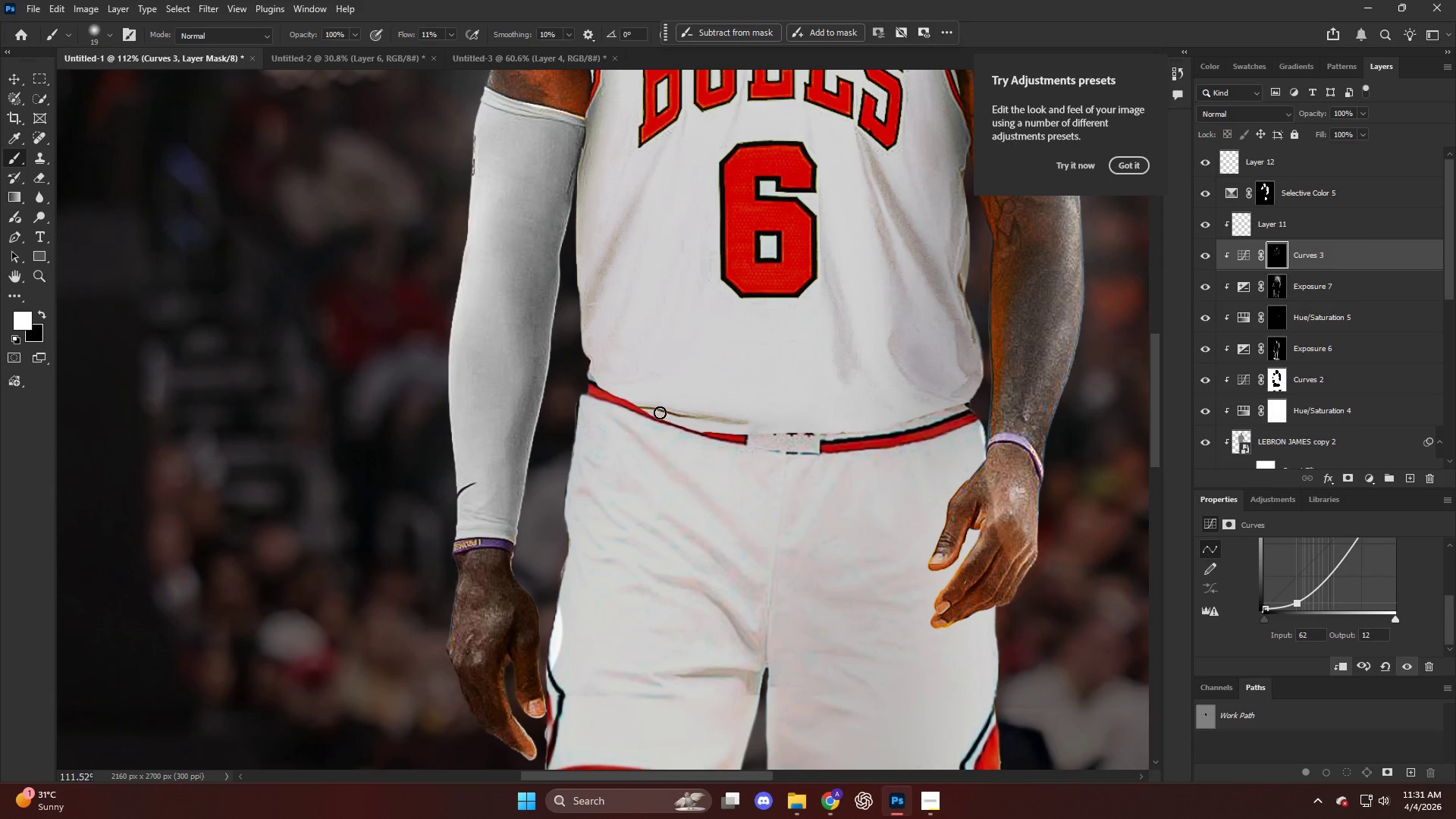 
left_click_drag(start_coordinate=[667, 413], to_coordinate=[805, 424])
 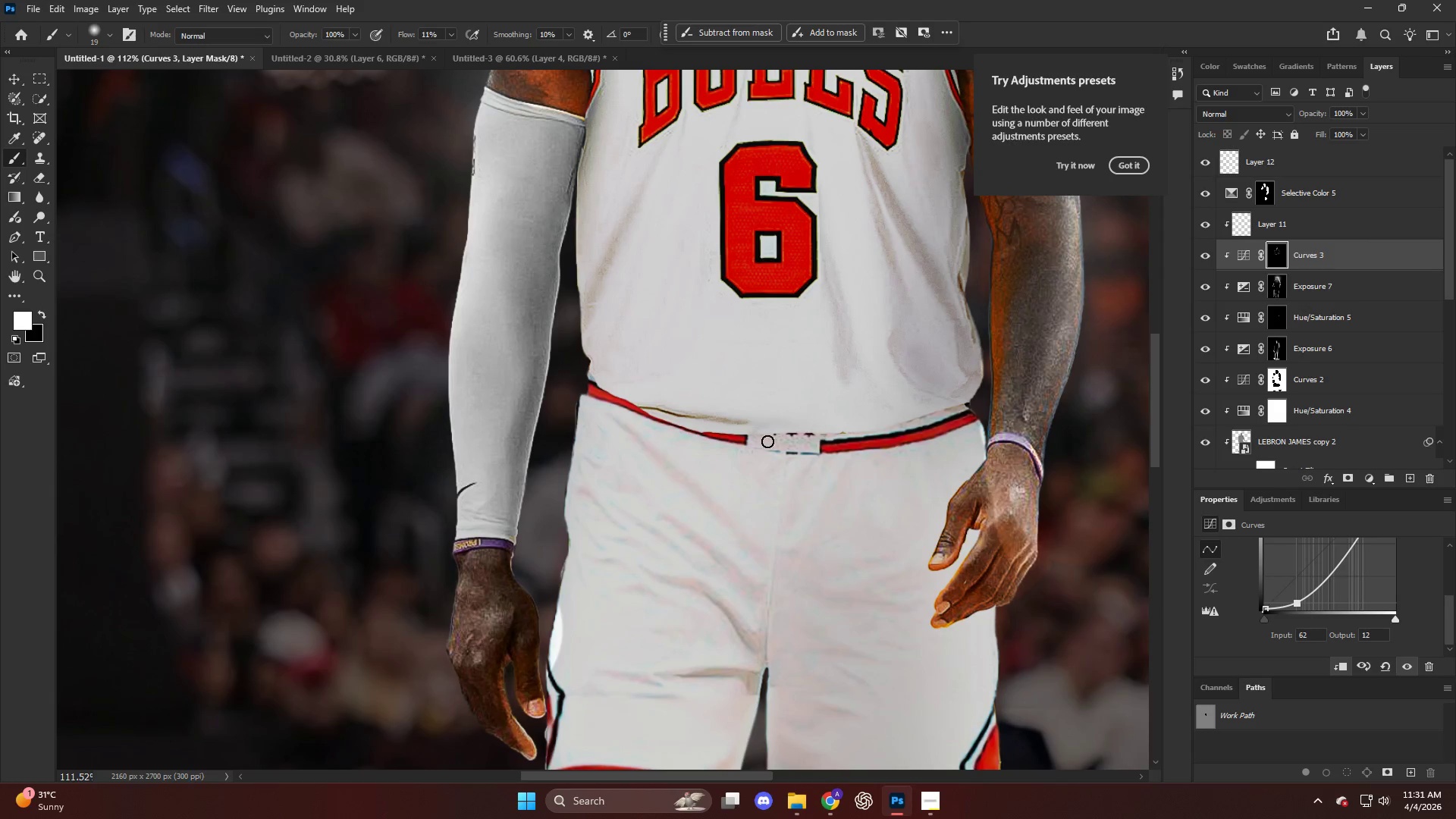 
left_click_drag(start_coordinate=[821, 438], to_coordinate=[967, 419])
 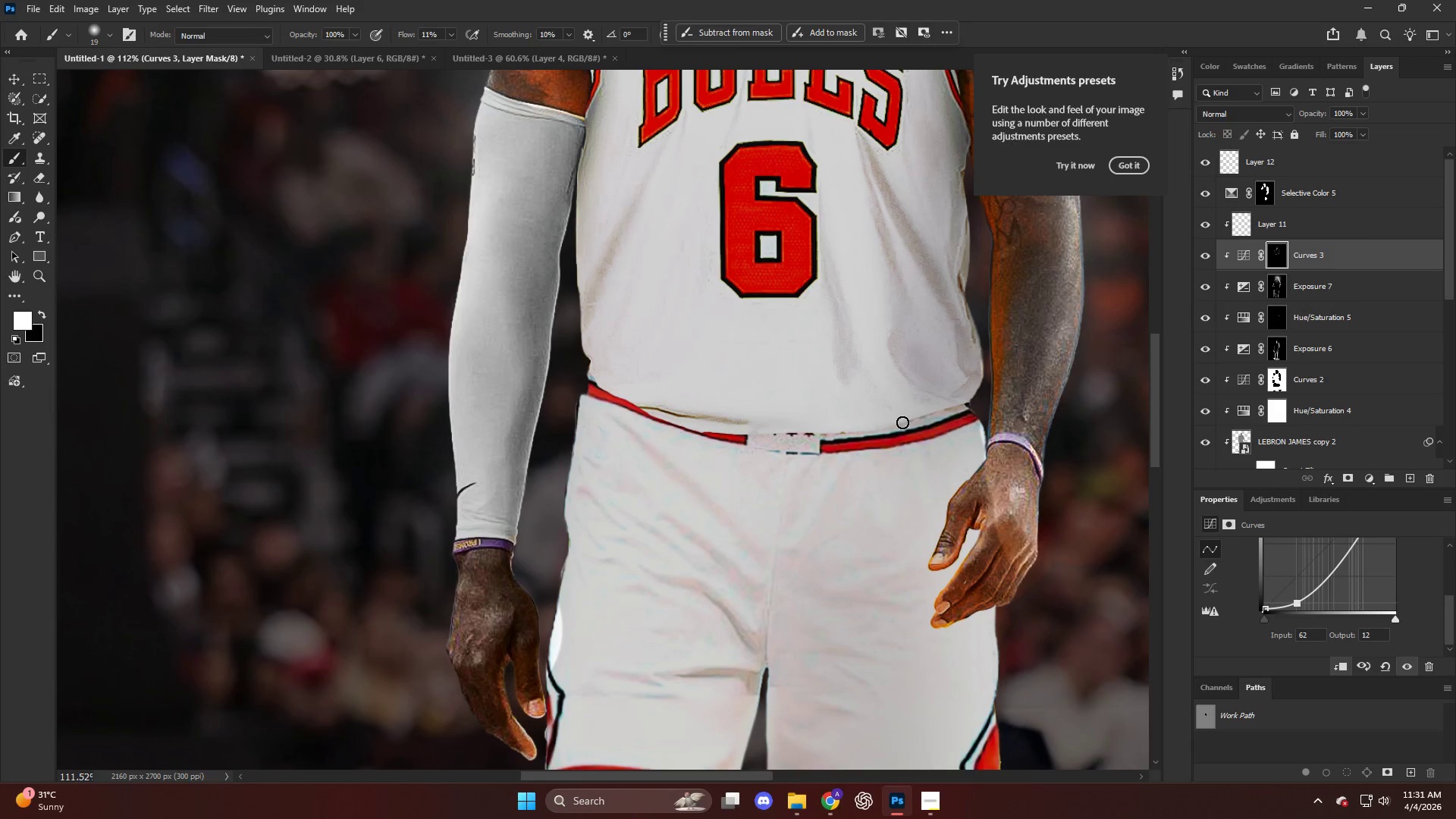 
left_click_drag(start_coordinate=[905, 422], to_coordinate=[990, 403])
 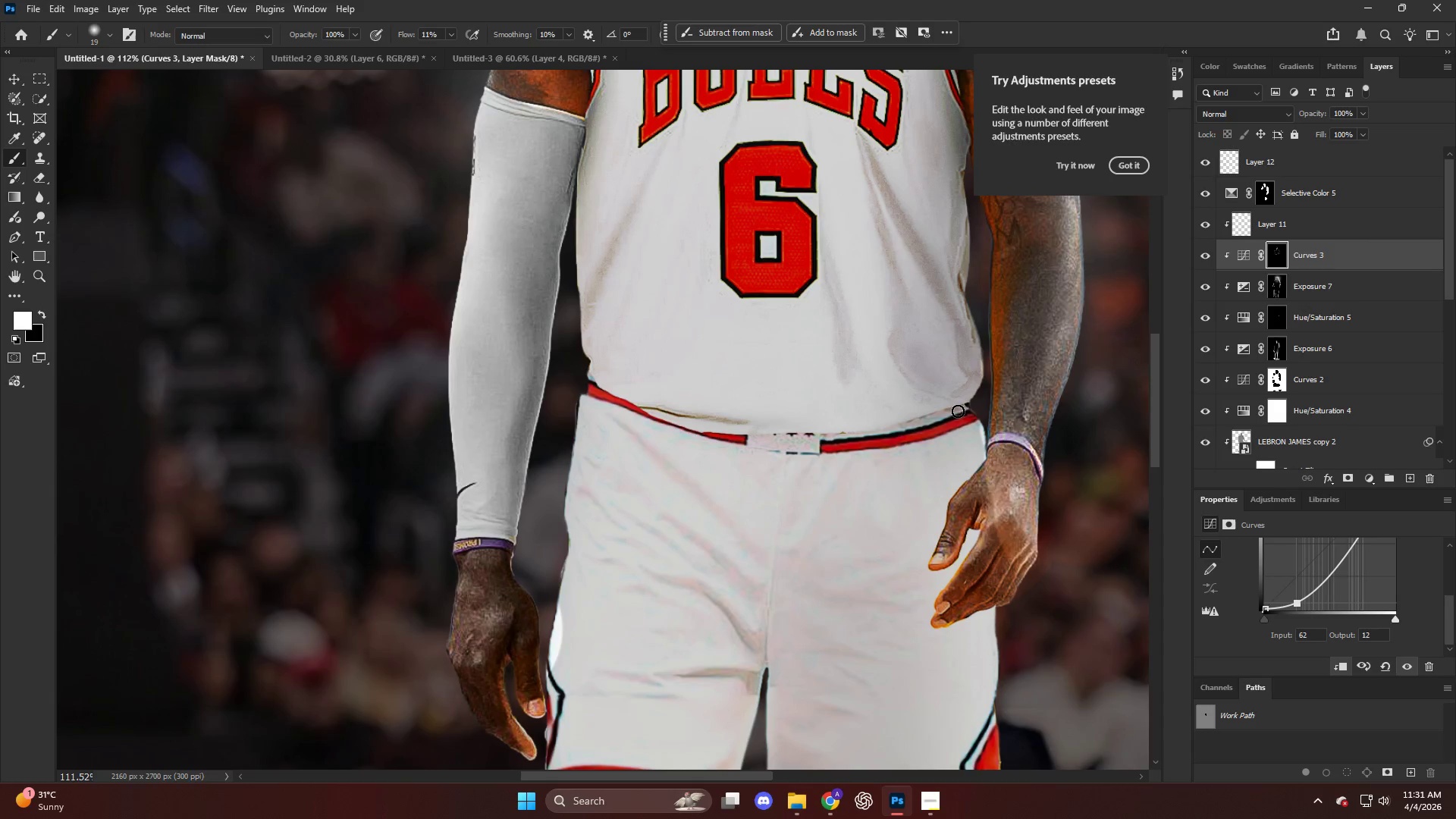 
left_click_drag(start_coordinate=[956, 411], to_coordinate=[990, 399])
 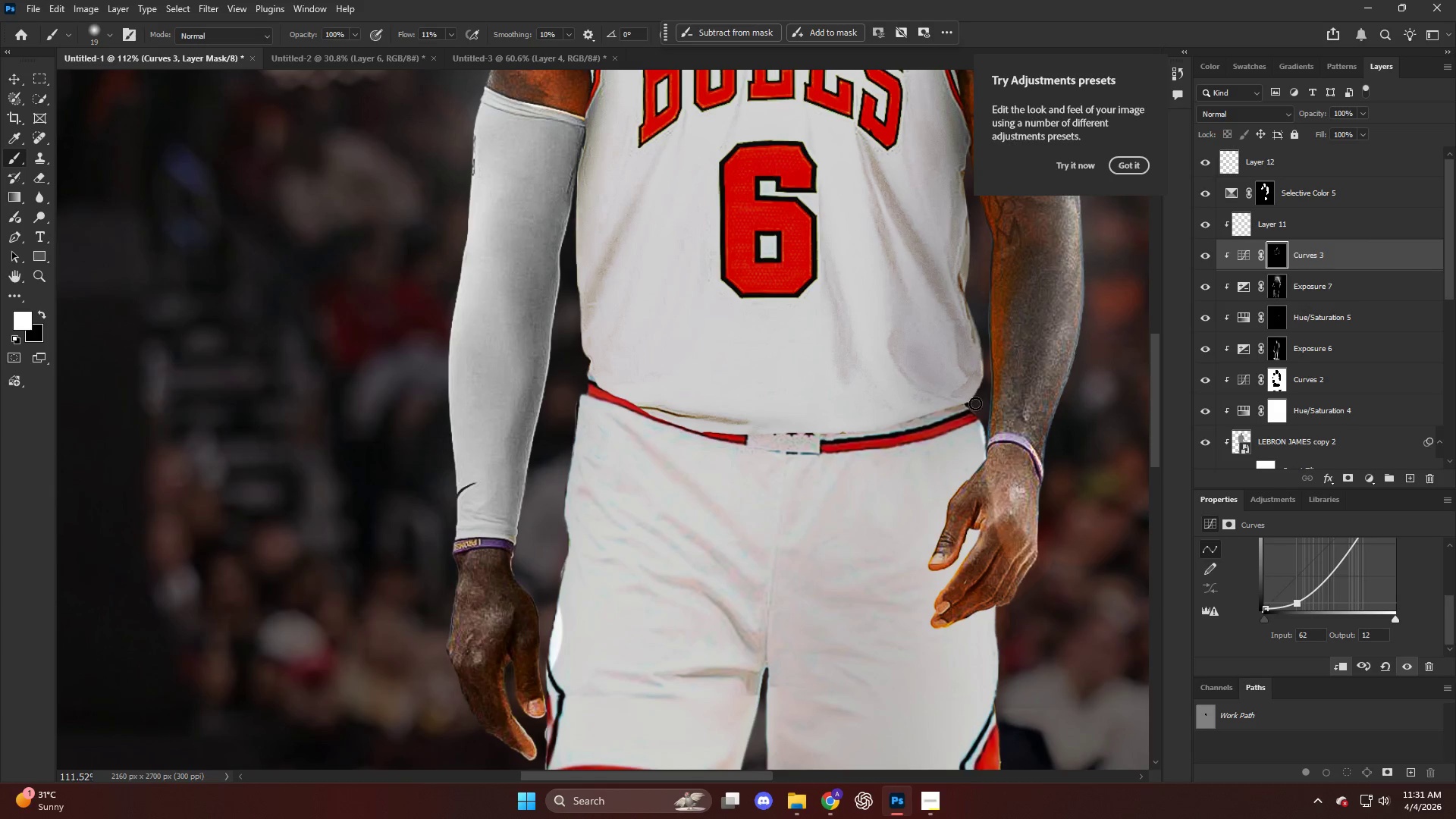 
left_click_drag(start_coordinate=[951, 410], to_coordinate=[786, 439])
 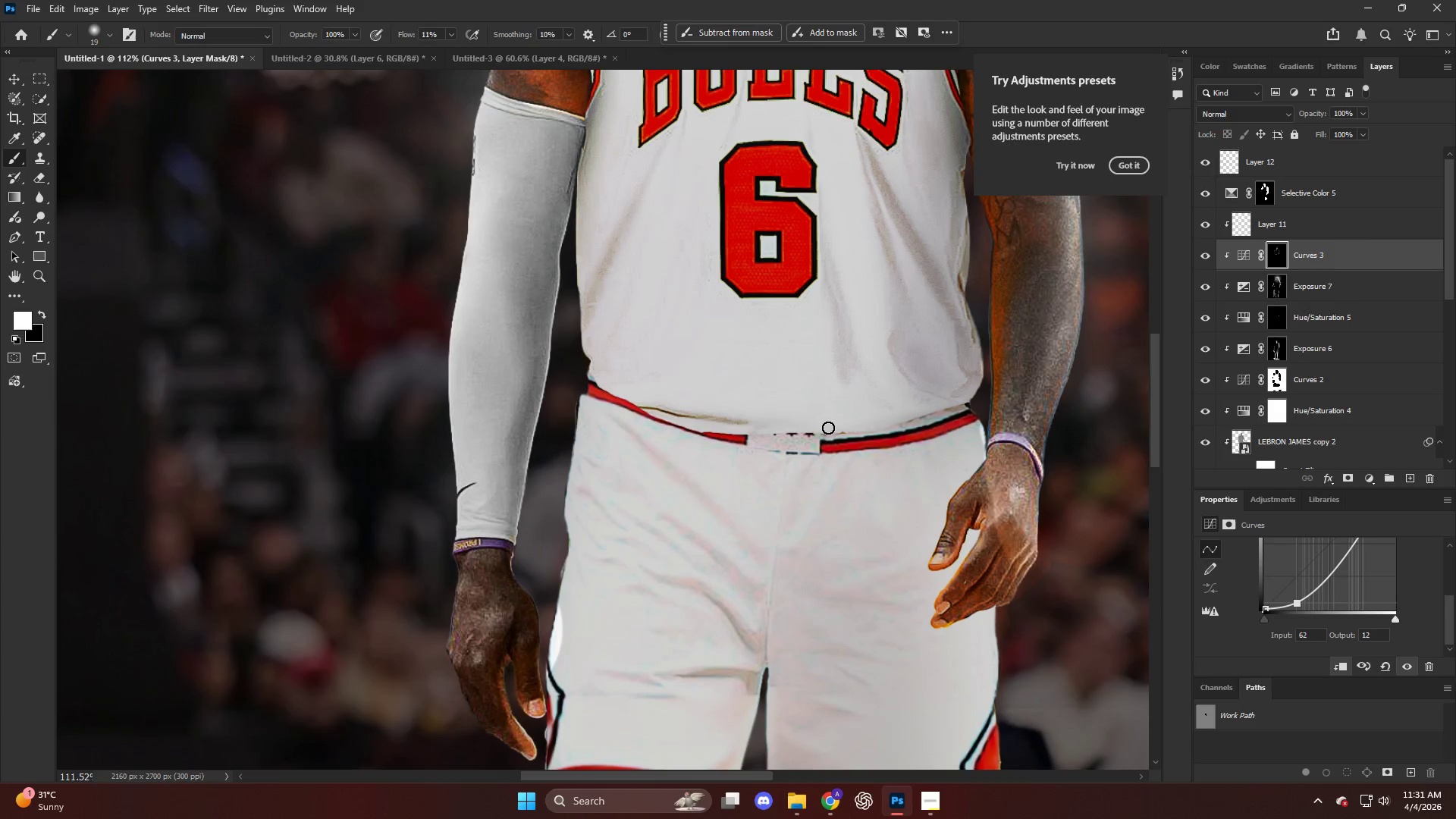 
key(Alt+AltLeft)
 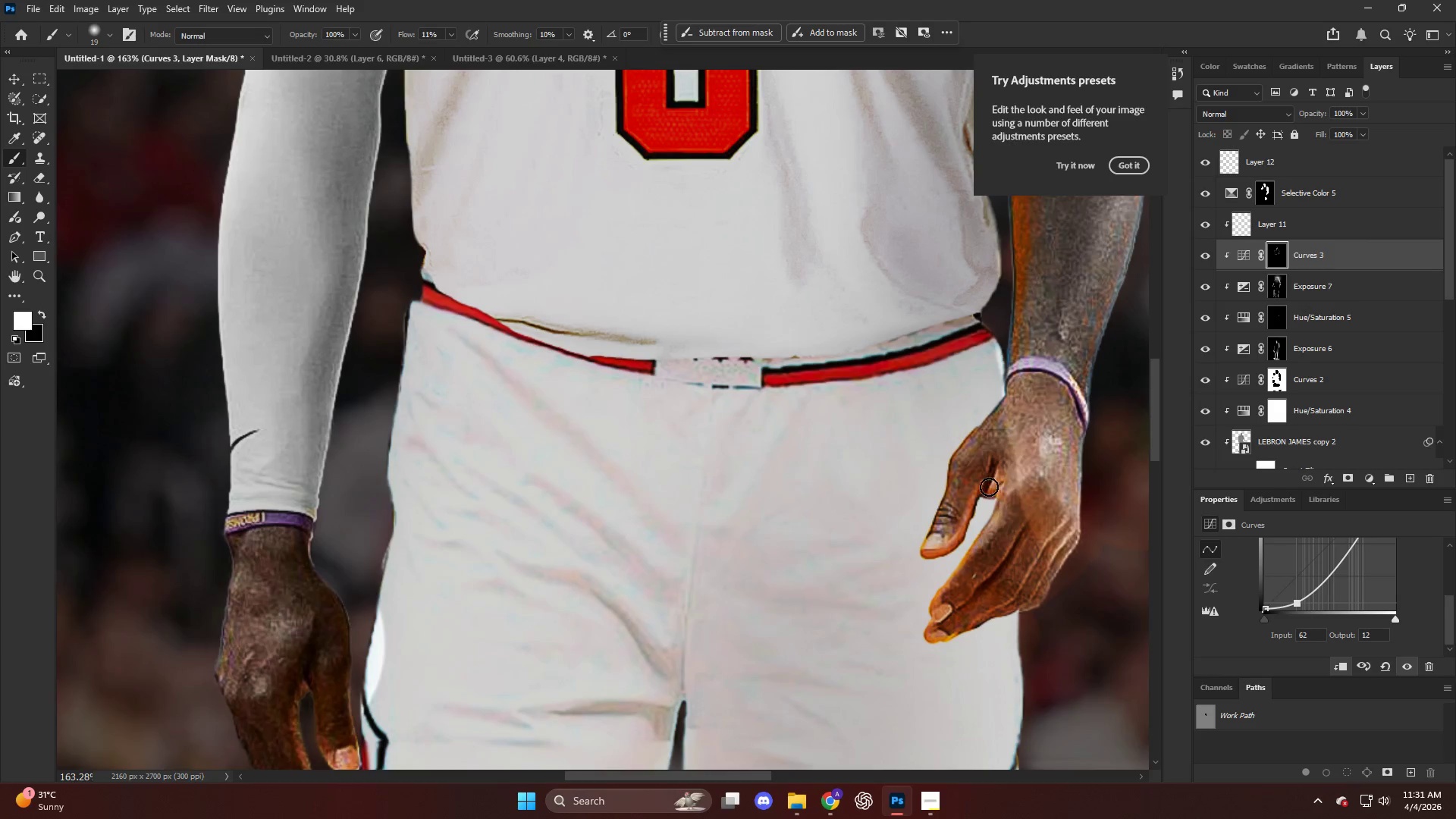 
scroll: coordinate [953, 484], scroll_direction: up, amount: 1.0
 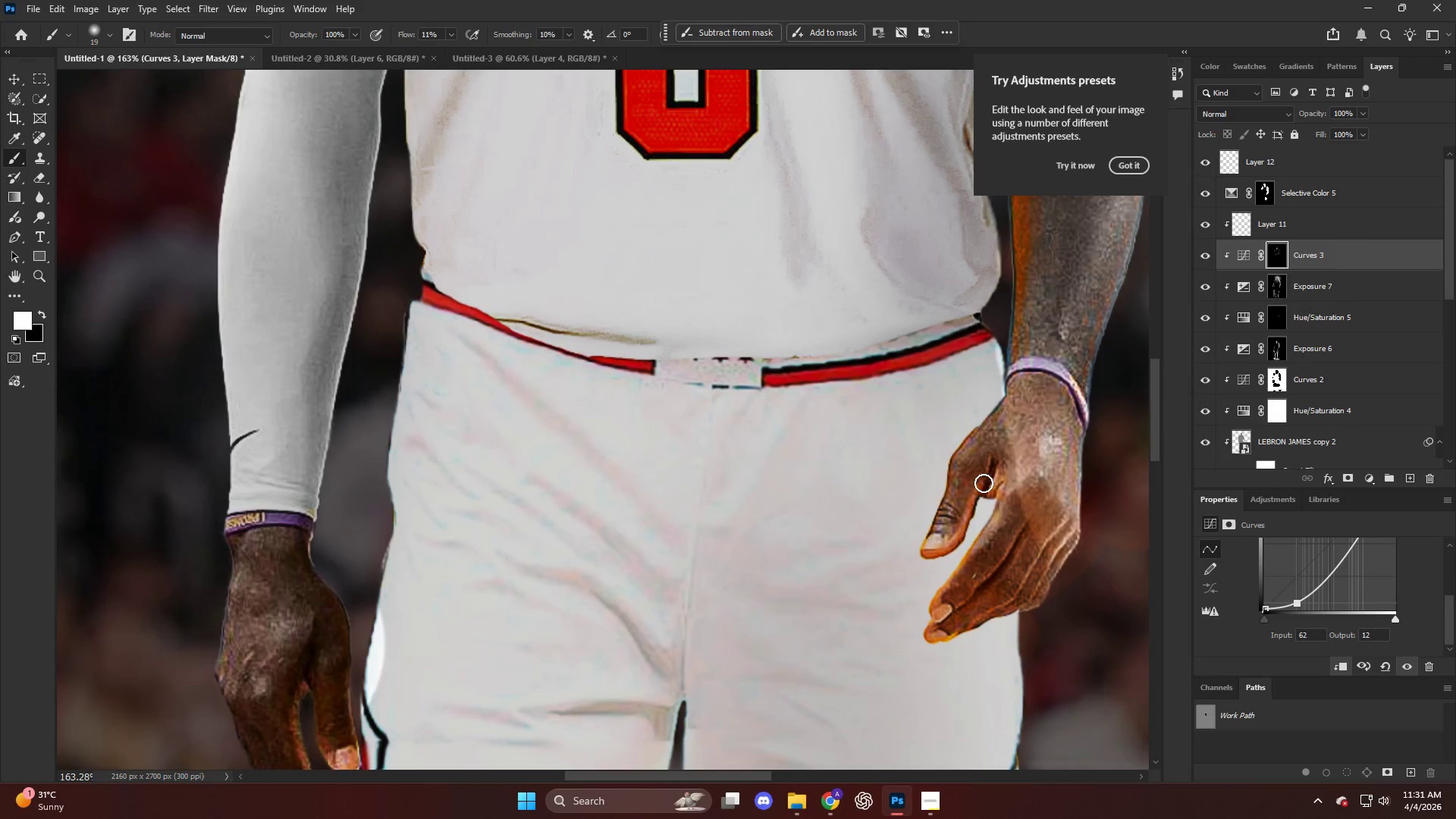 
key(Alt+AltLeft)
 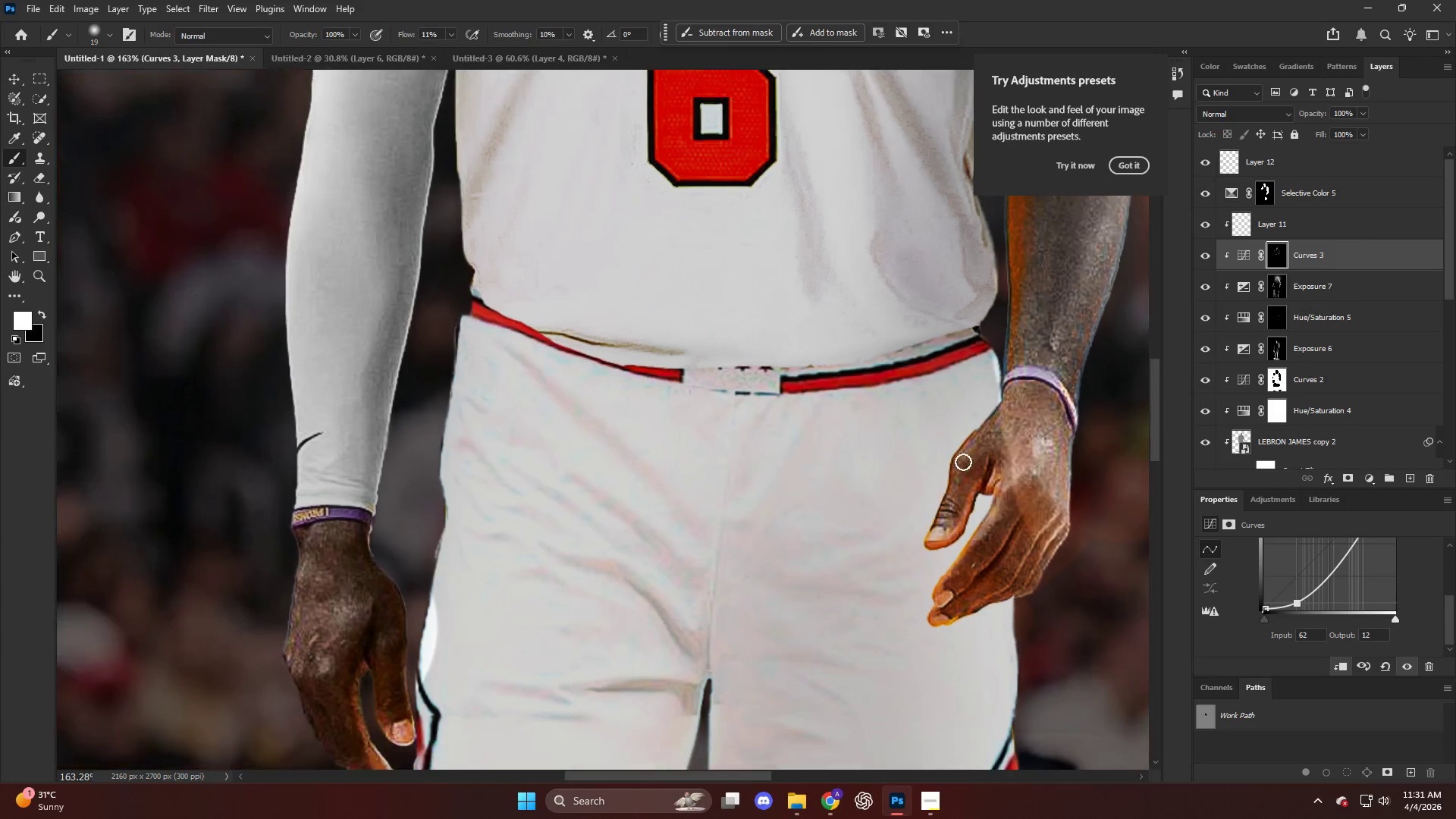 
key(Alt+AltLeft)
 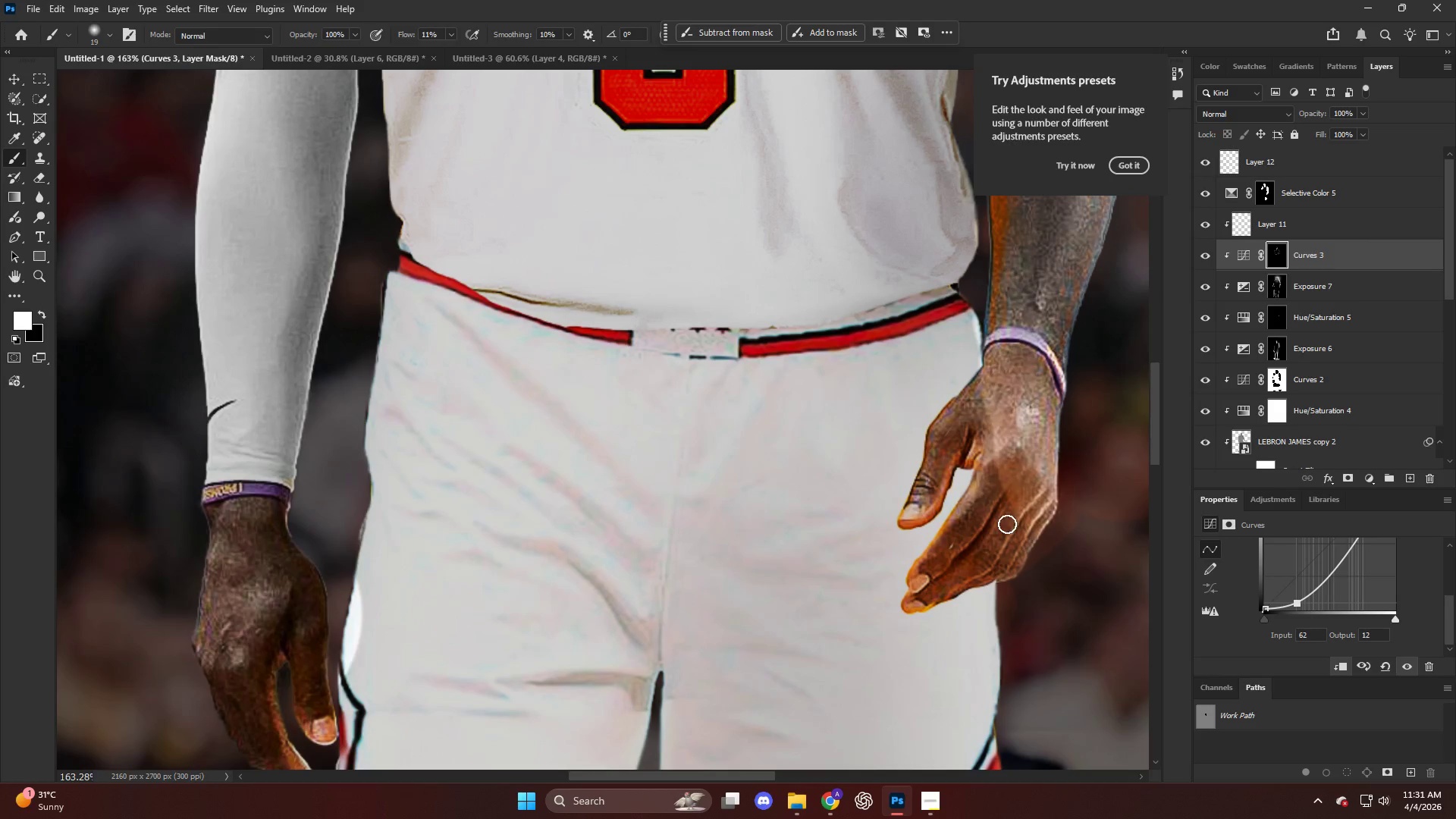 
key(V)
 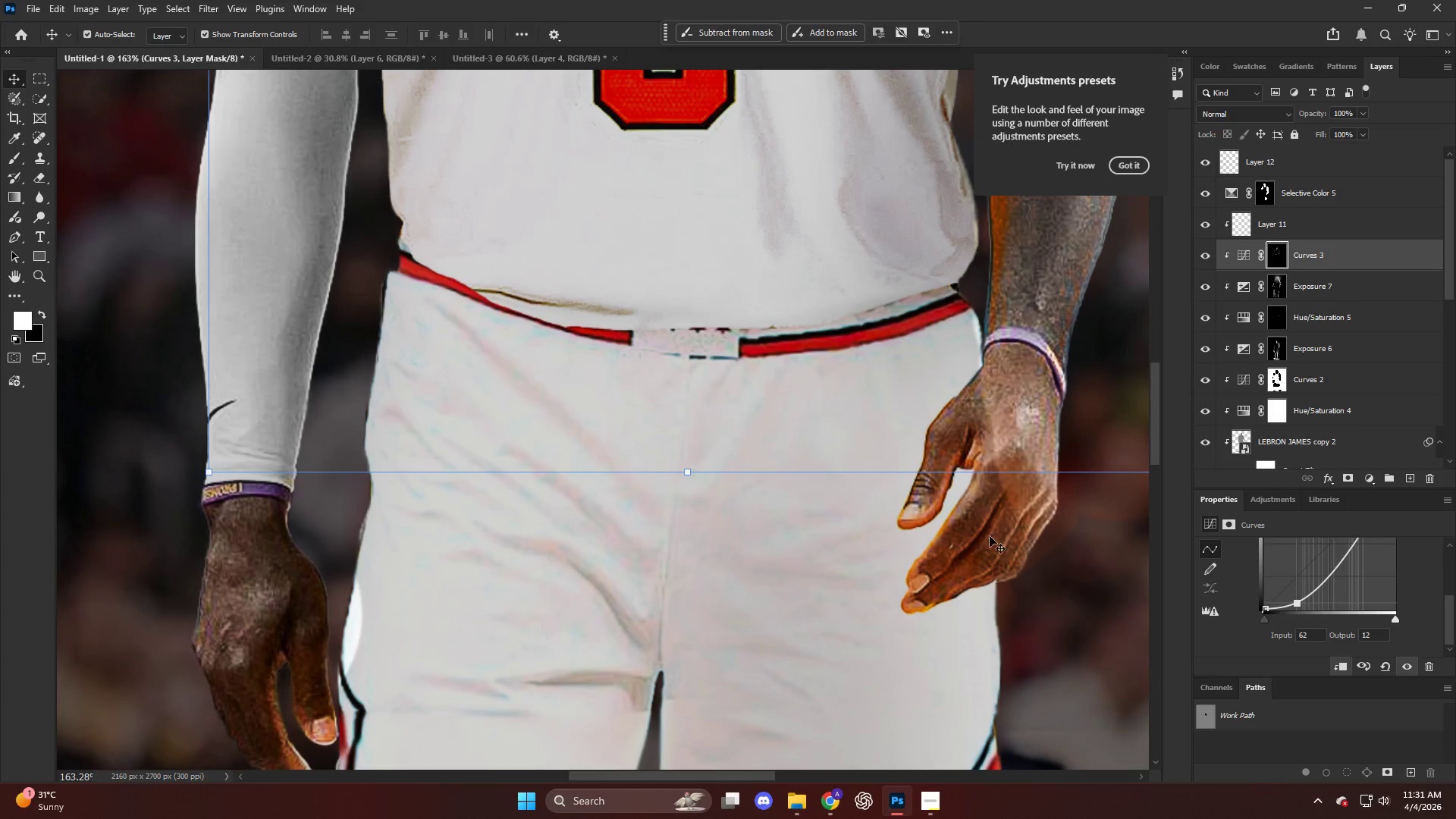 
left_click([990, 536])
 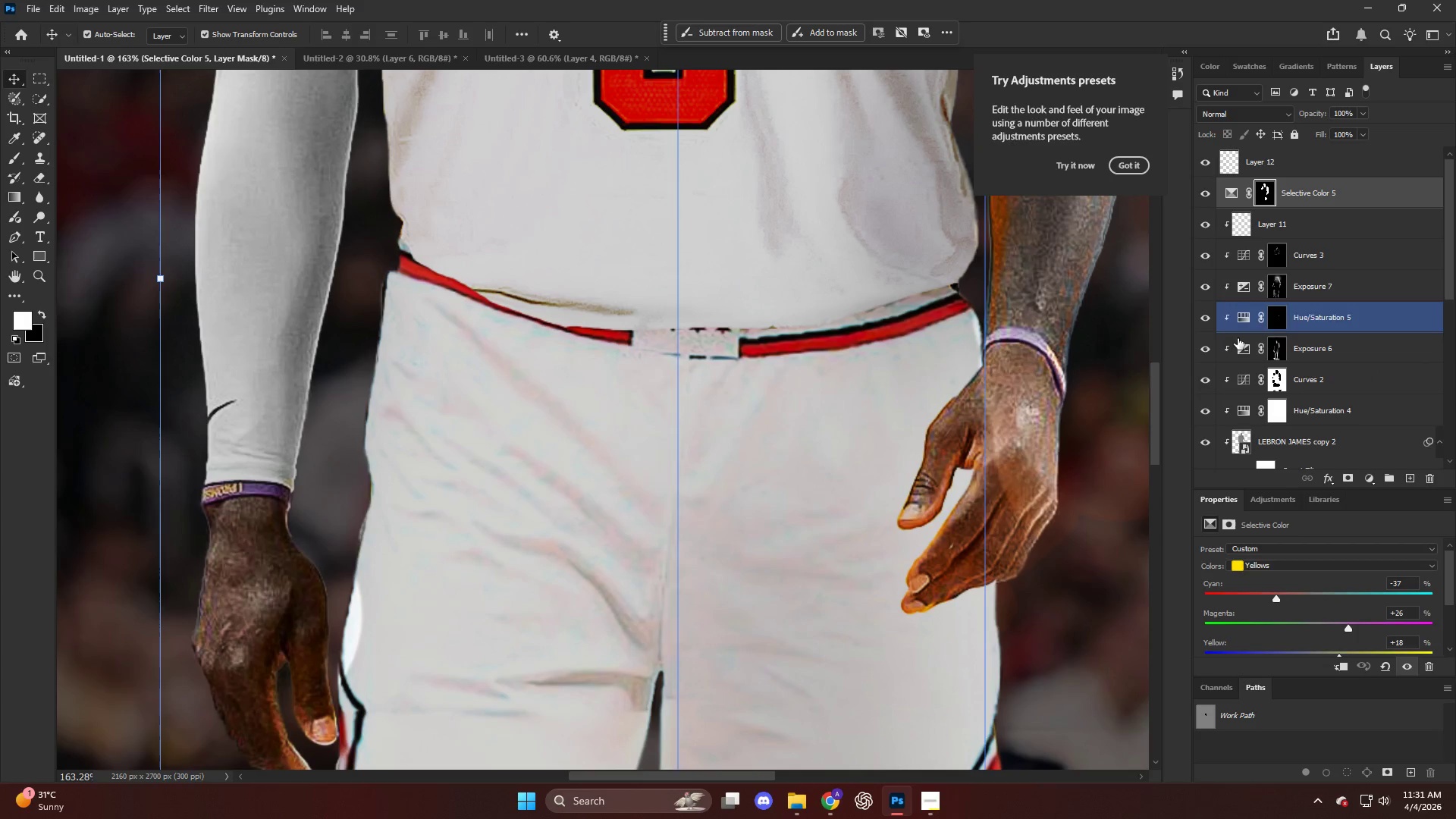 
scroll: coordinate [1012, 524], scroll_direction: none, amount: 0.0
 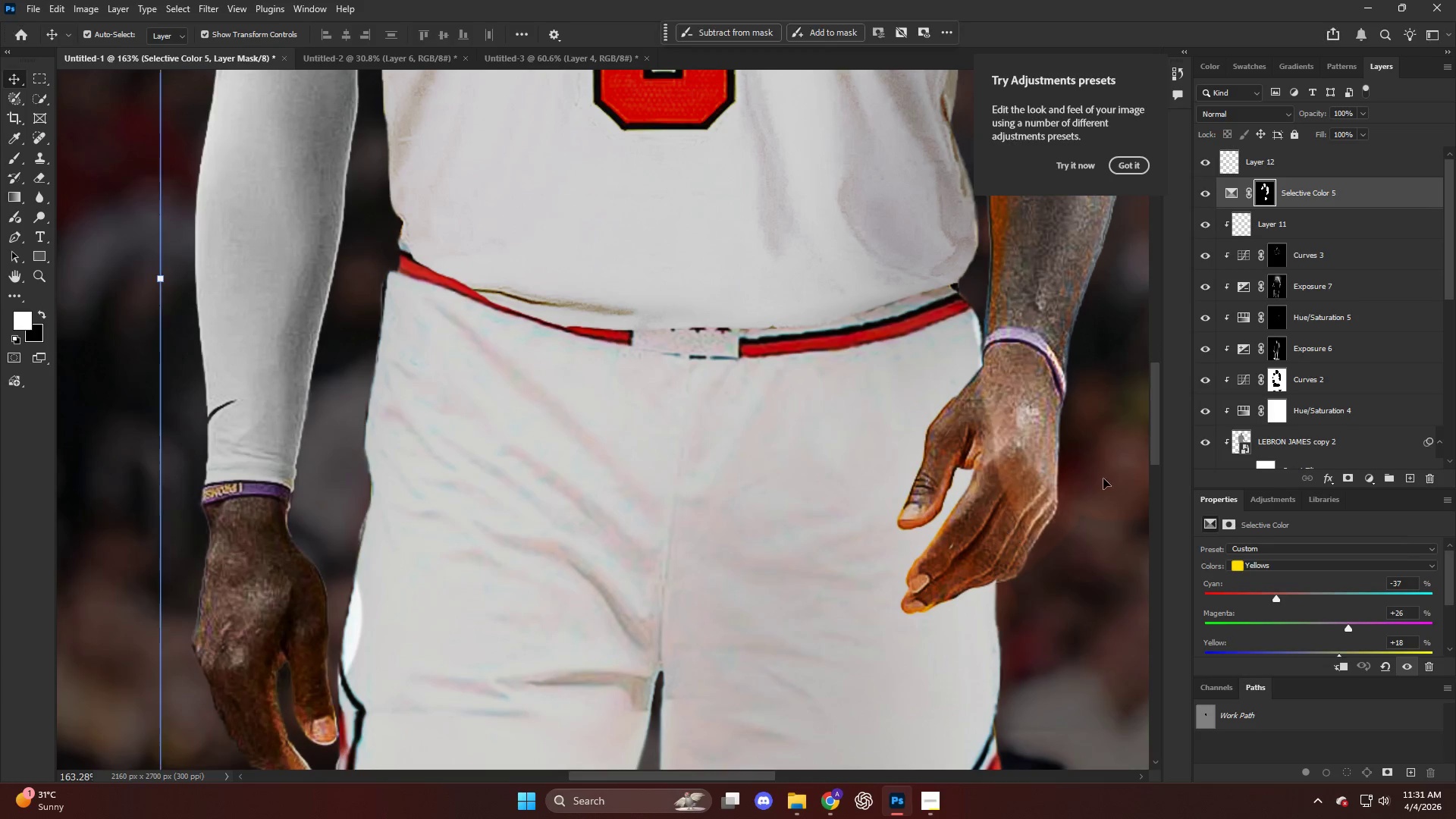 
wait(6.41)
 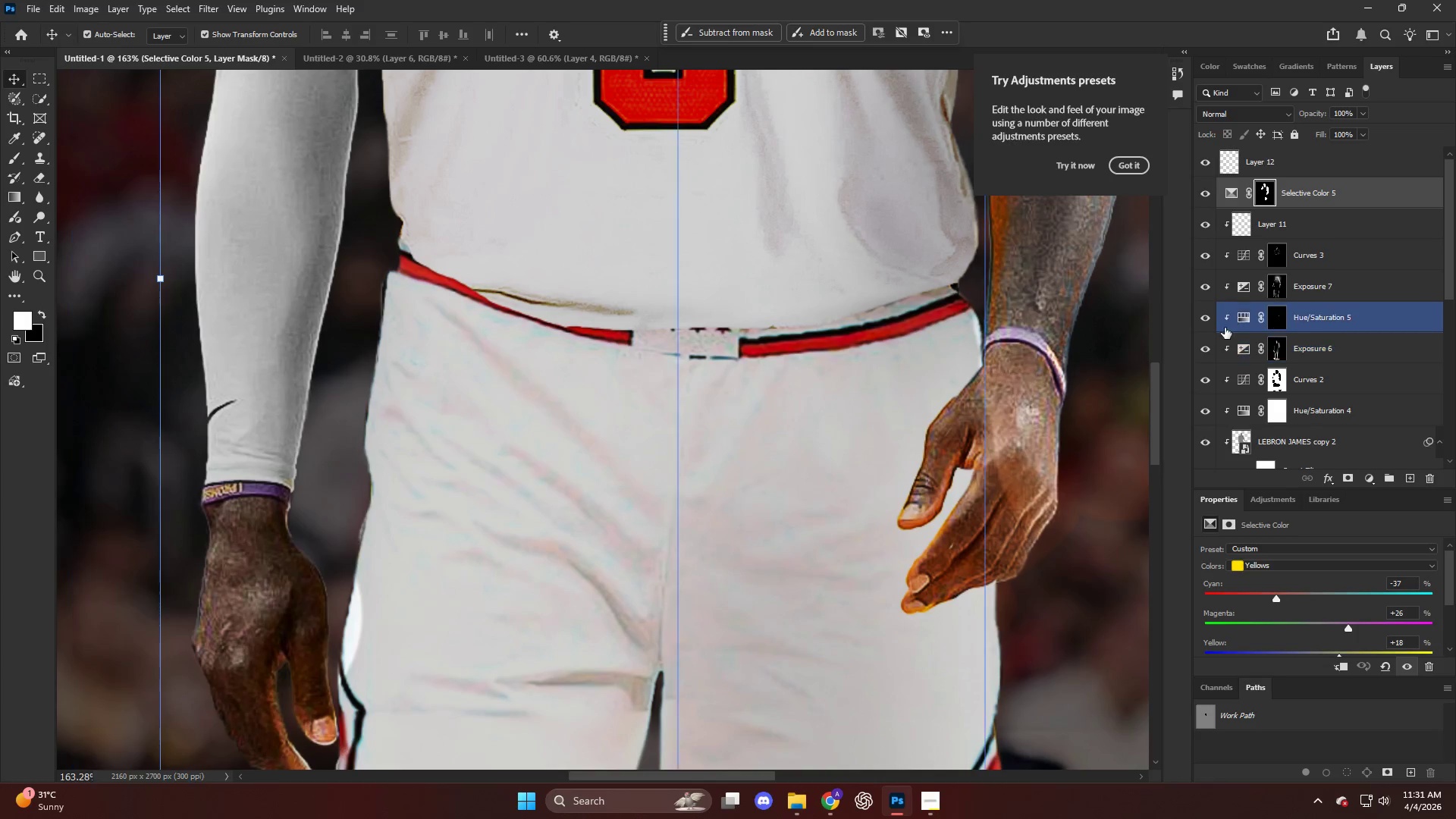 
key(V)
 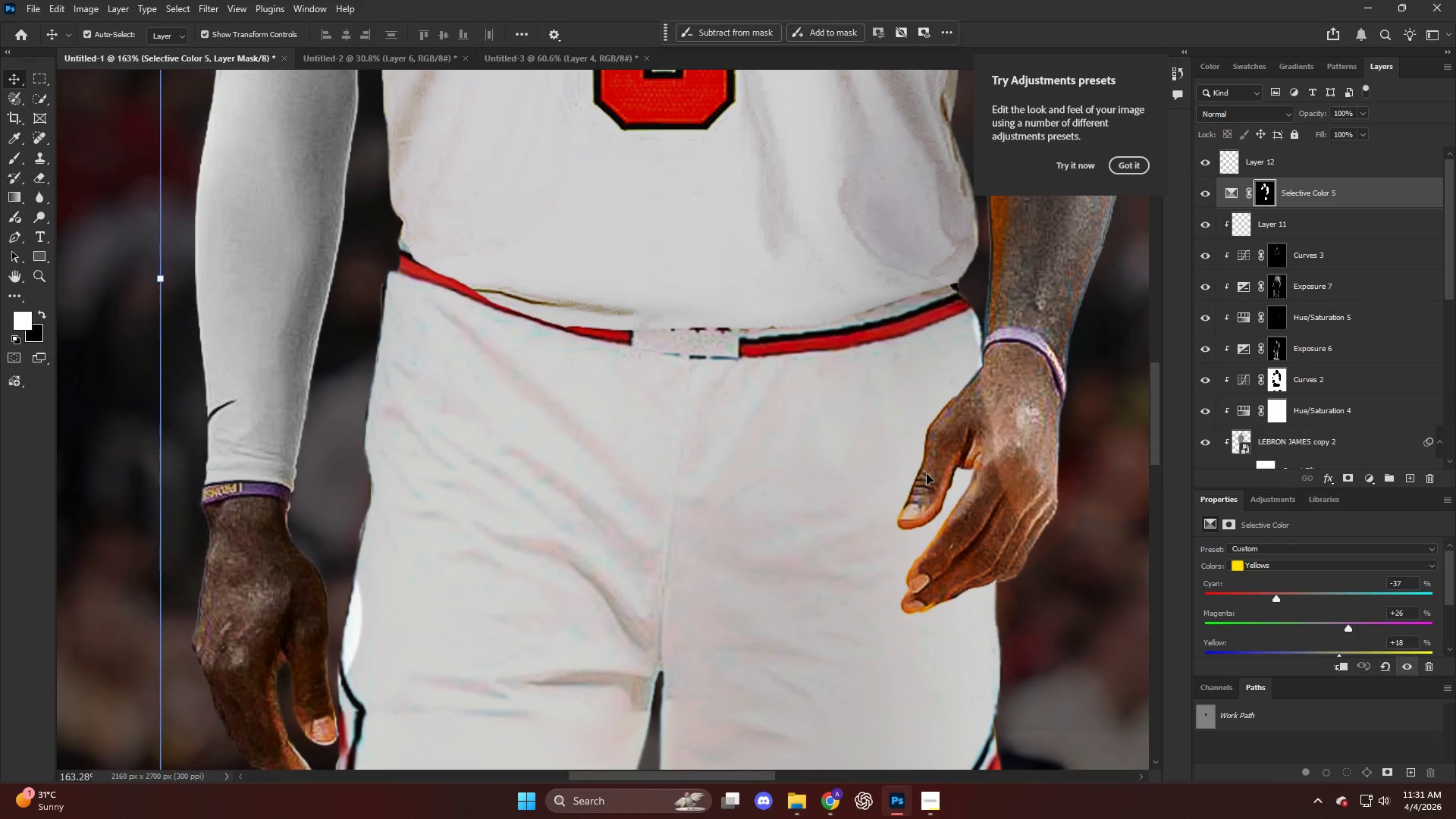 
left_click([927, 474])
 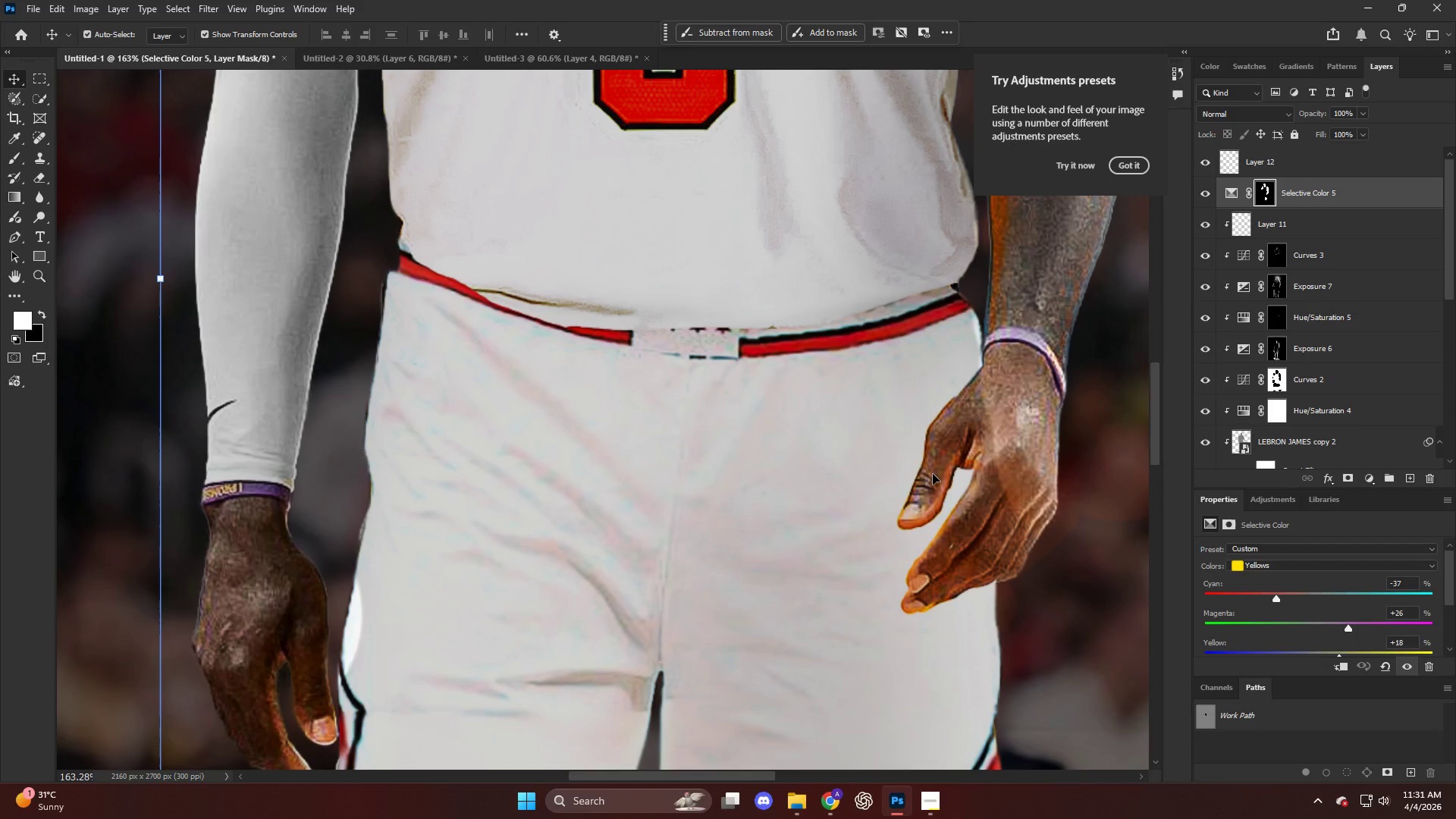 
key(V)
 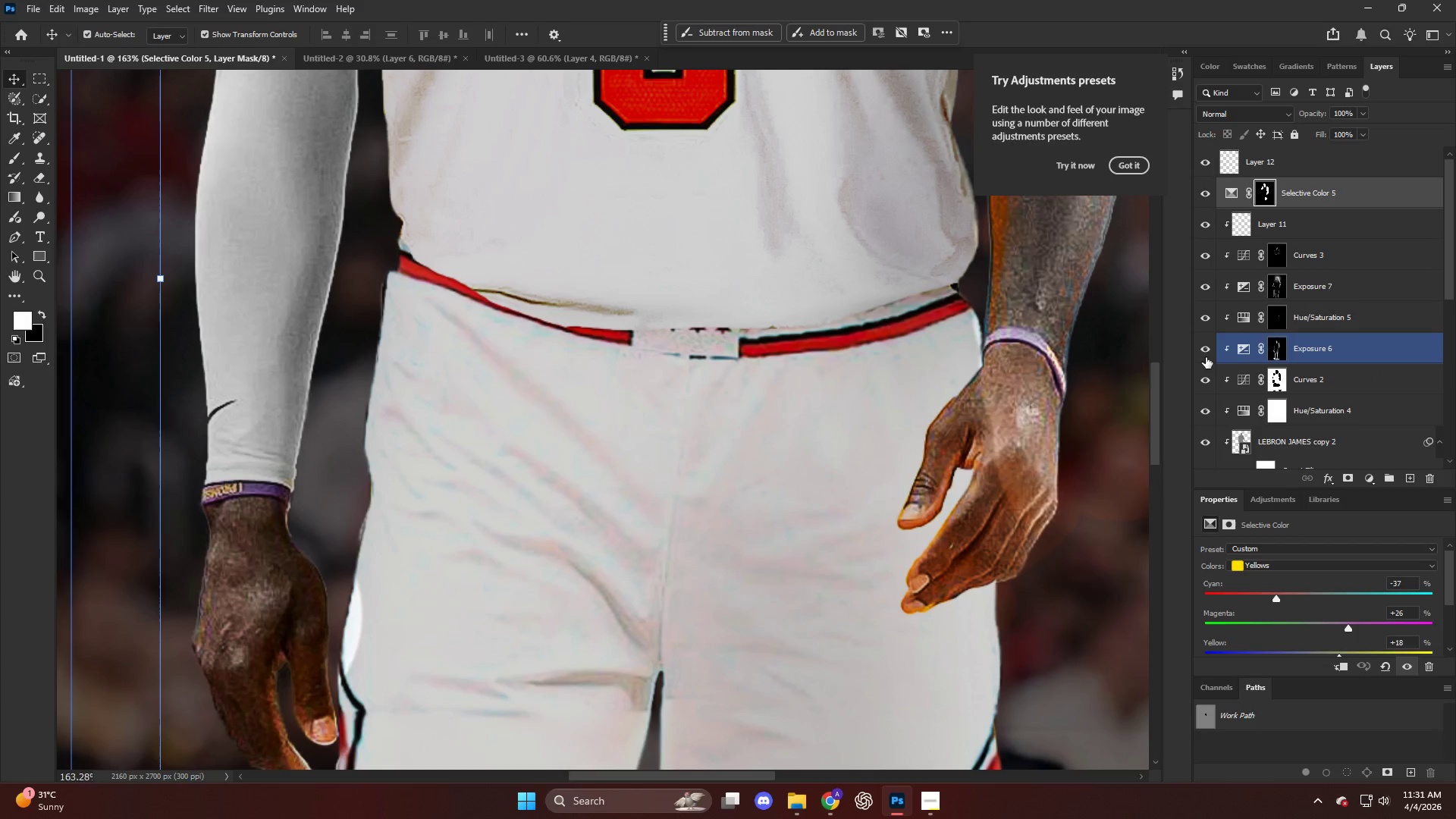 
left_click([1207, 380])
 